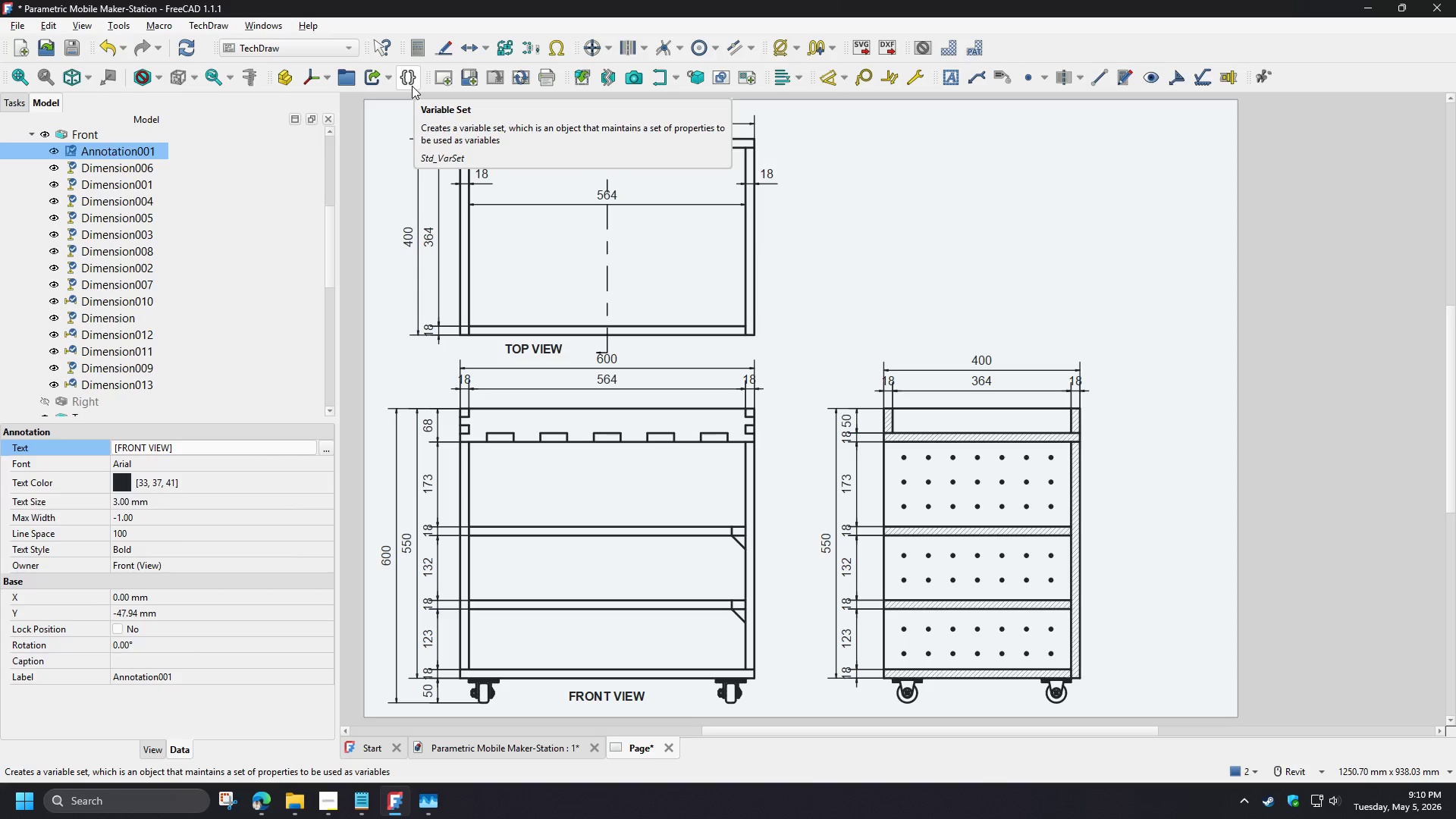 
left_click([260, 799])
 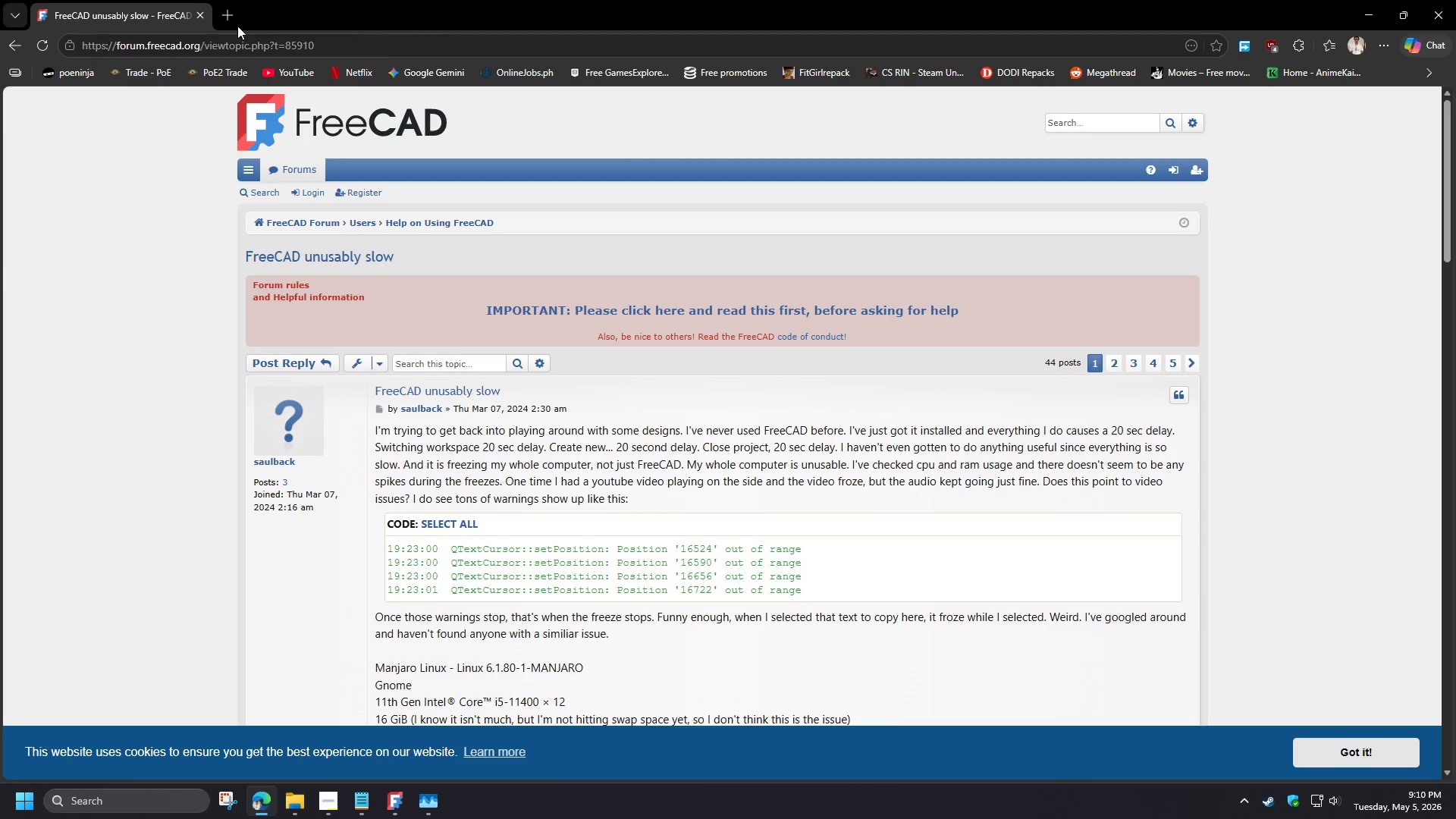 
left_click([231, 14])
 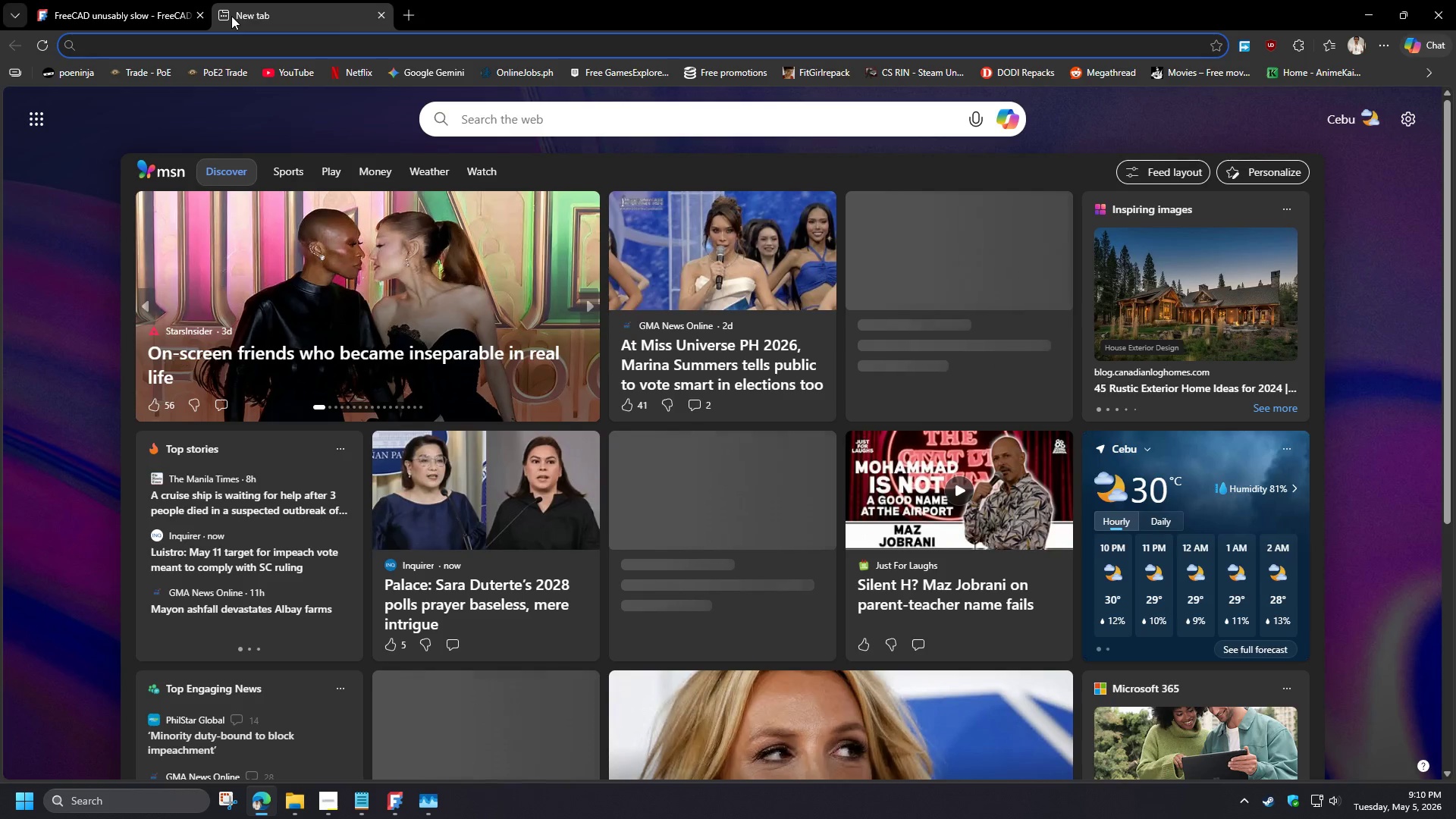 
type(INSERT TABLE)
 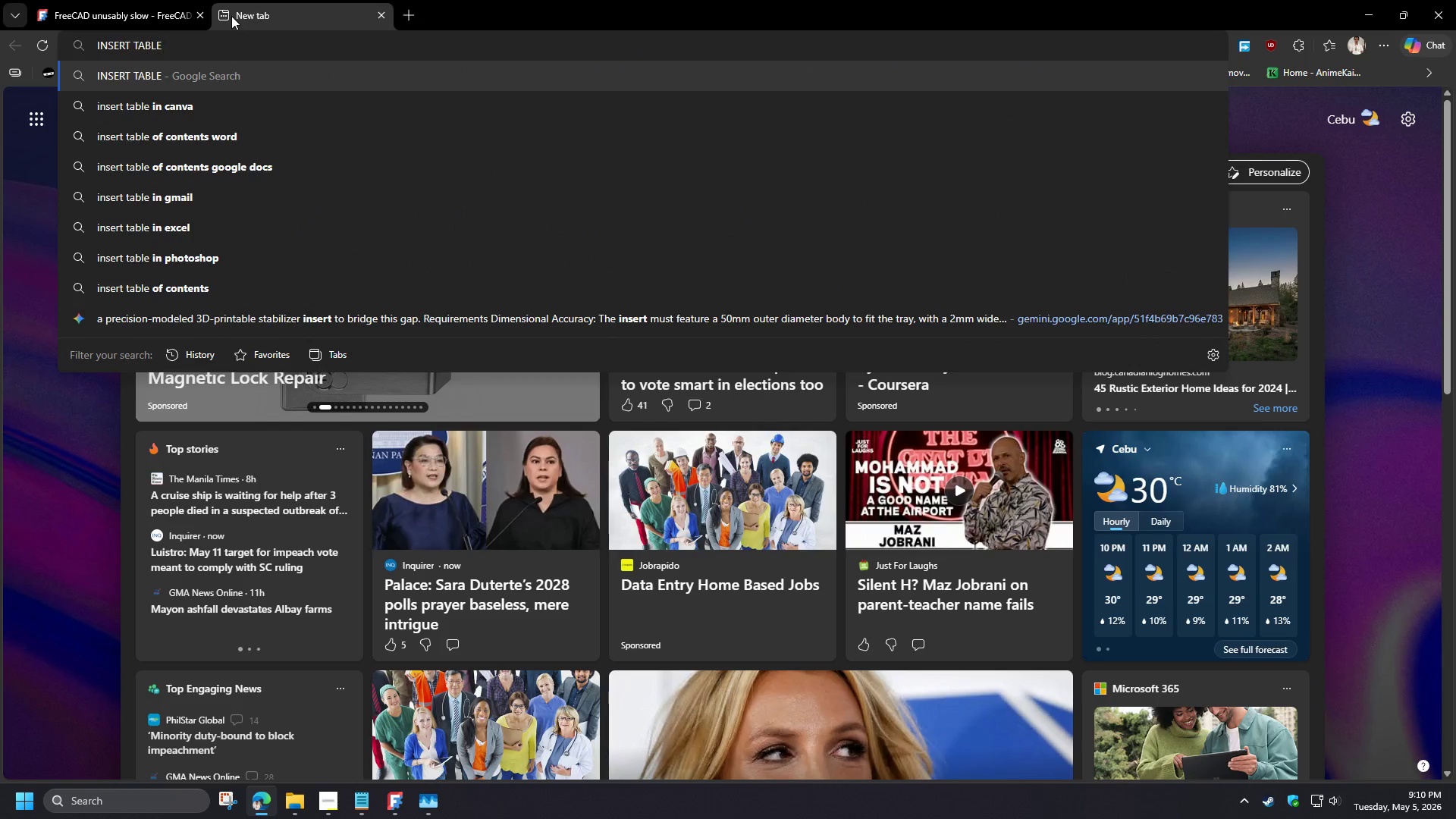 
key(Control+ControlLeft)
 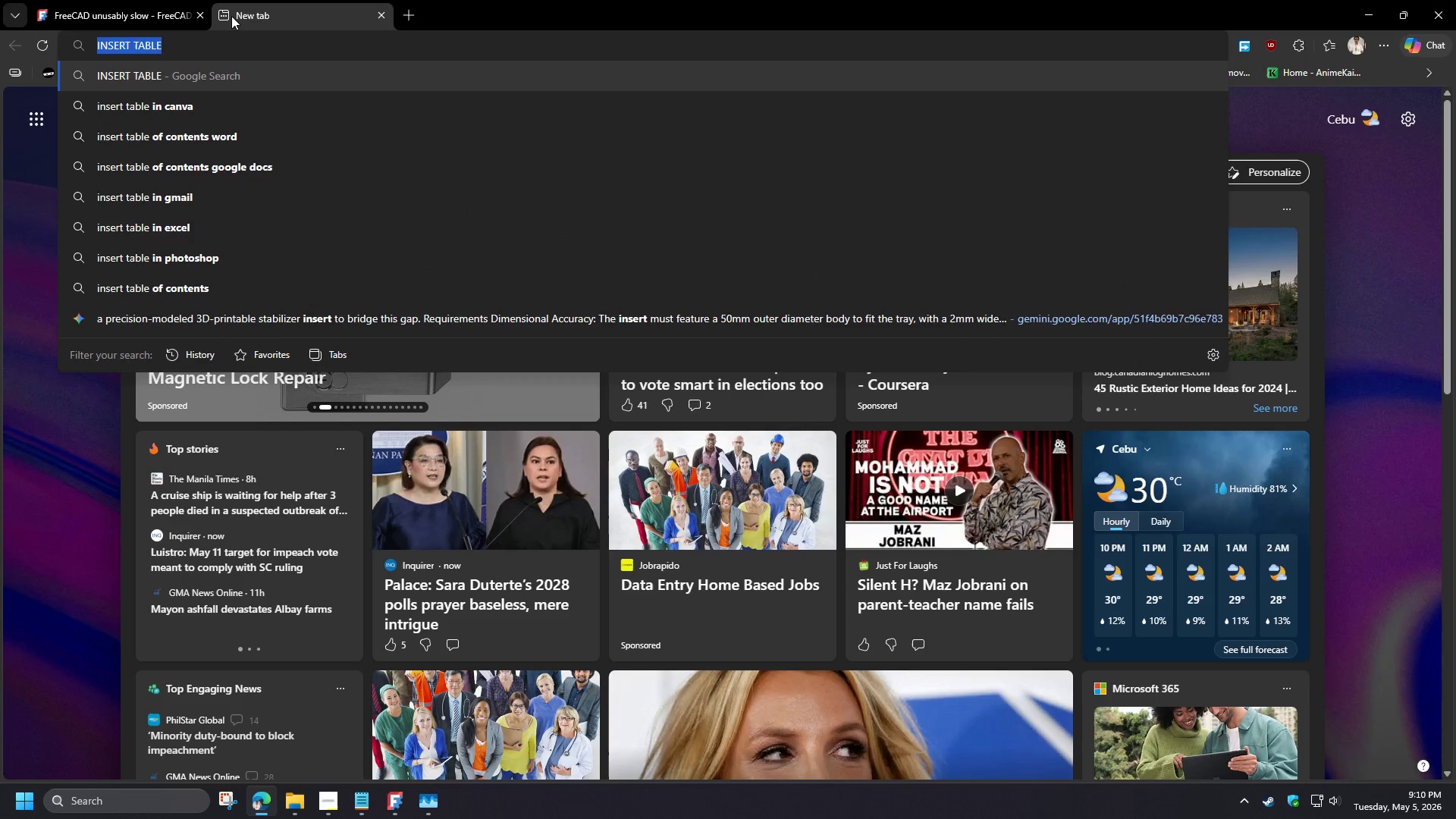 
key(Control+A)
 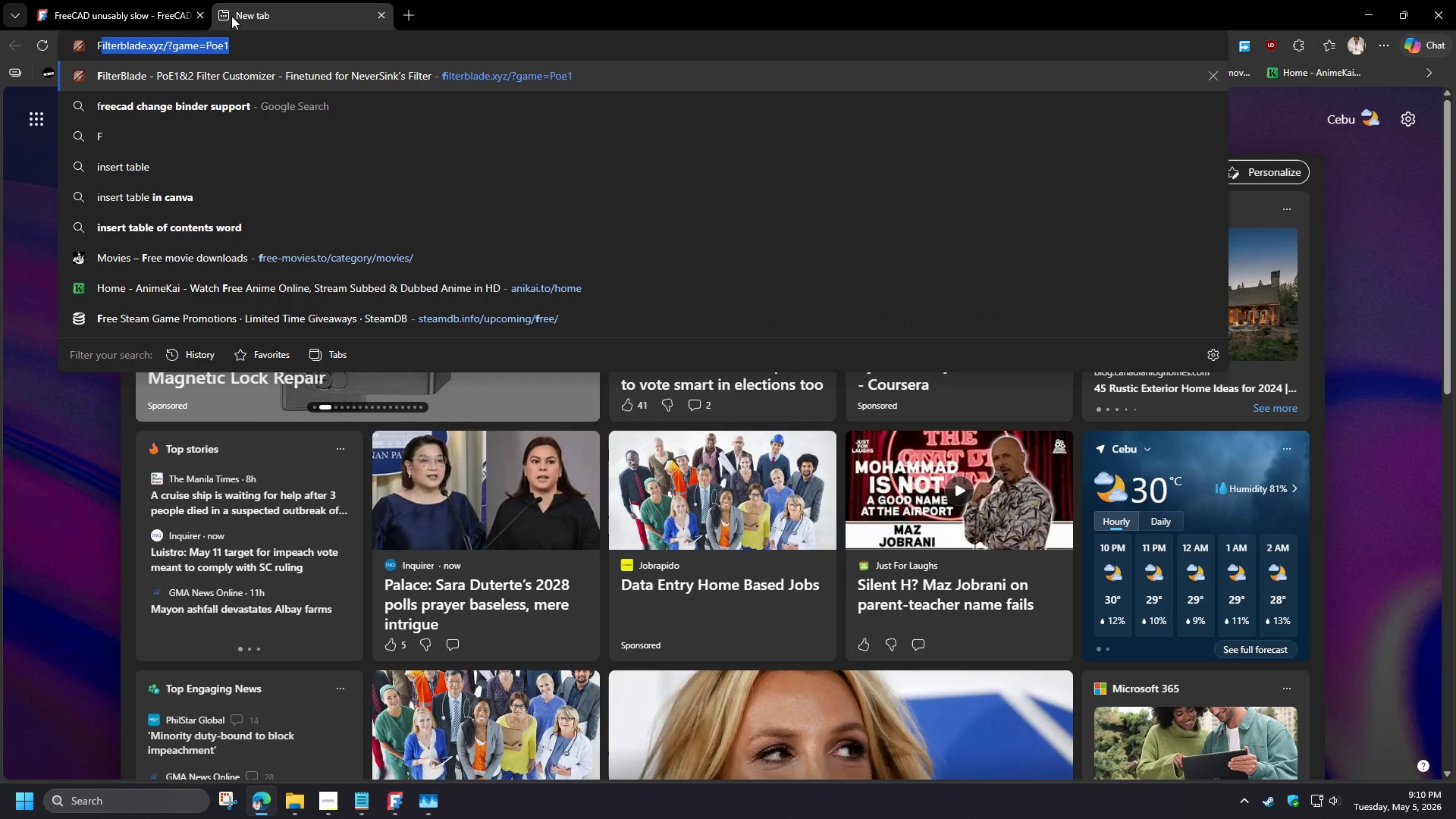 
type(FREECAD INSERT TABLE IN TECHDRAW)
 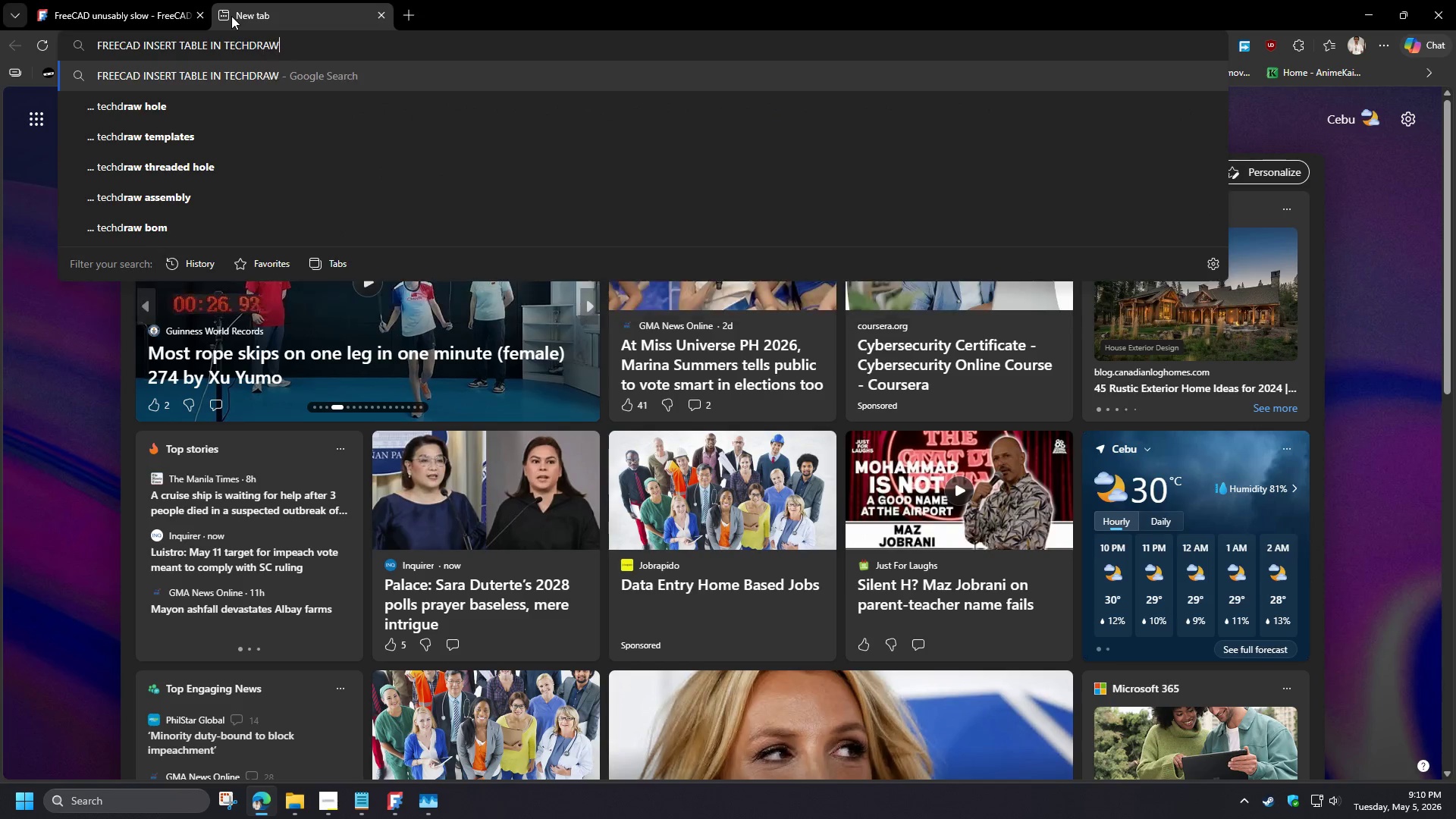 
key(Enter)
 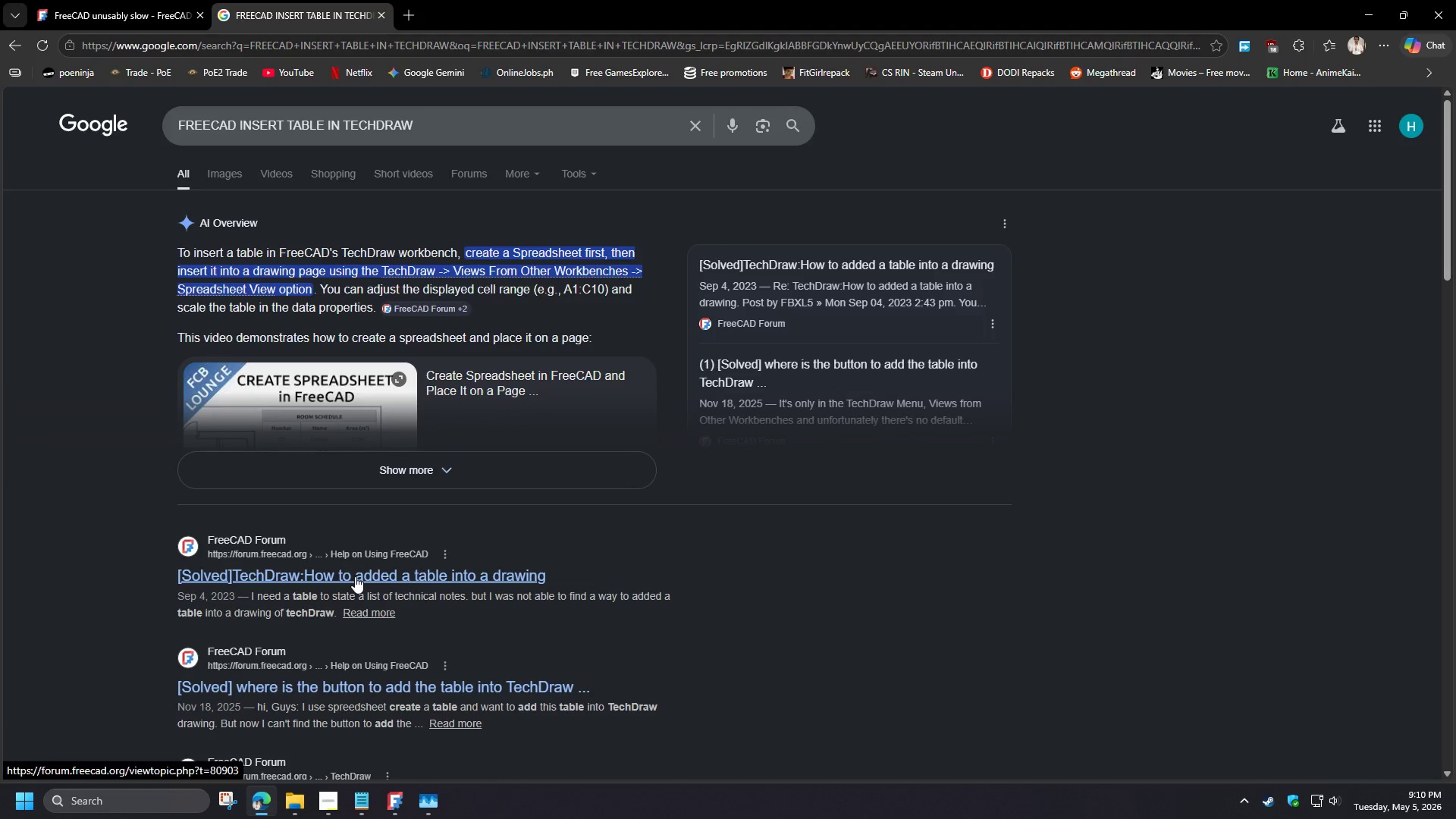 
wait(7.14)
 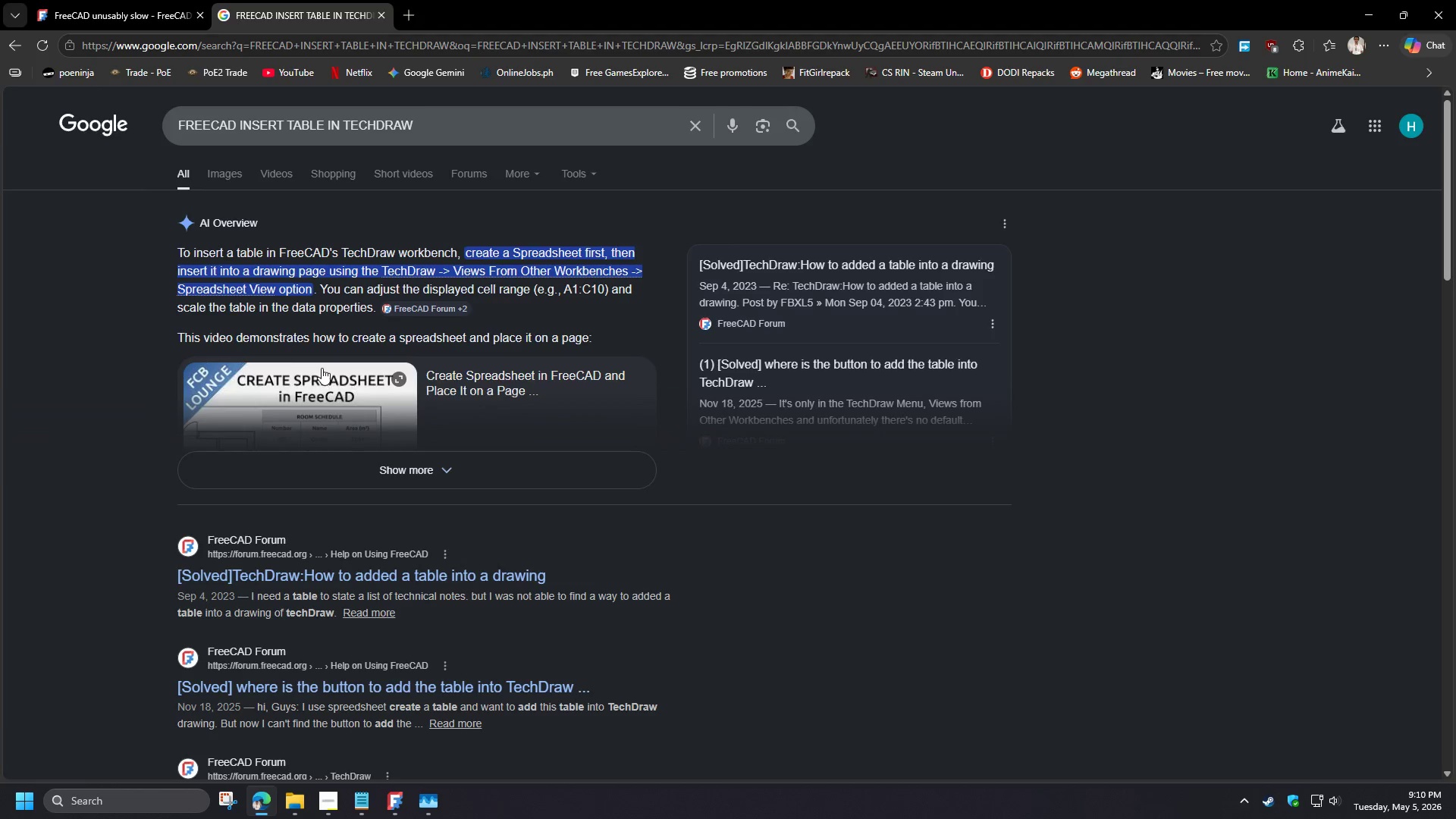 
left_click([355, 576])
 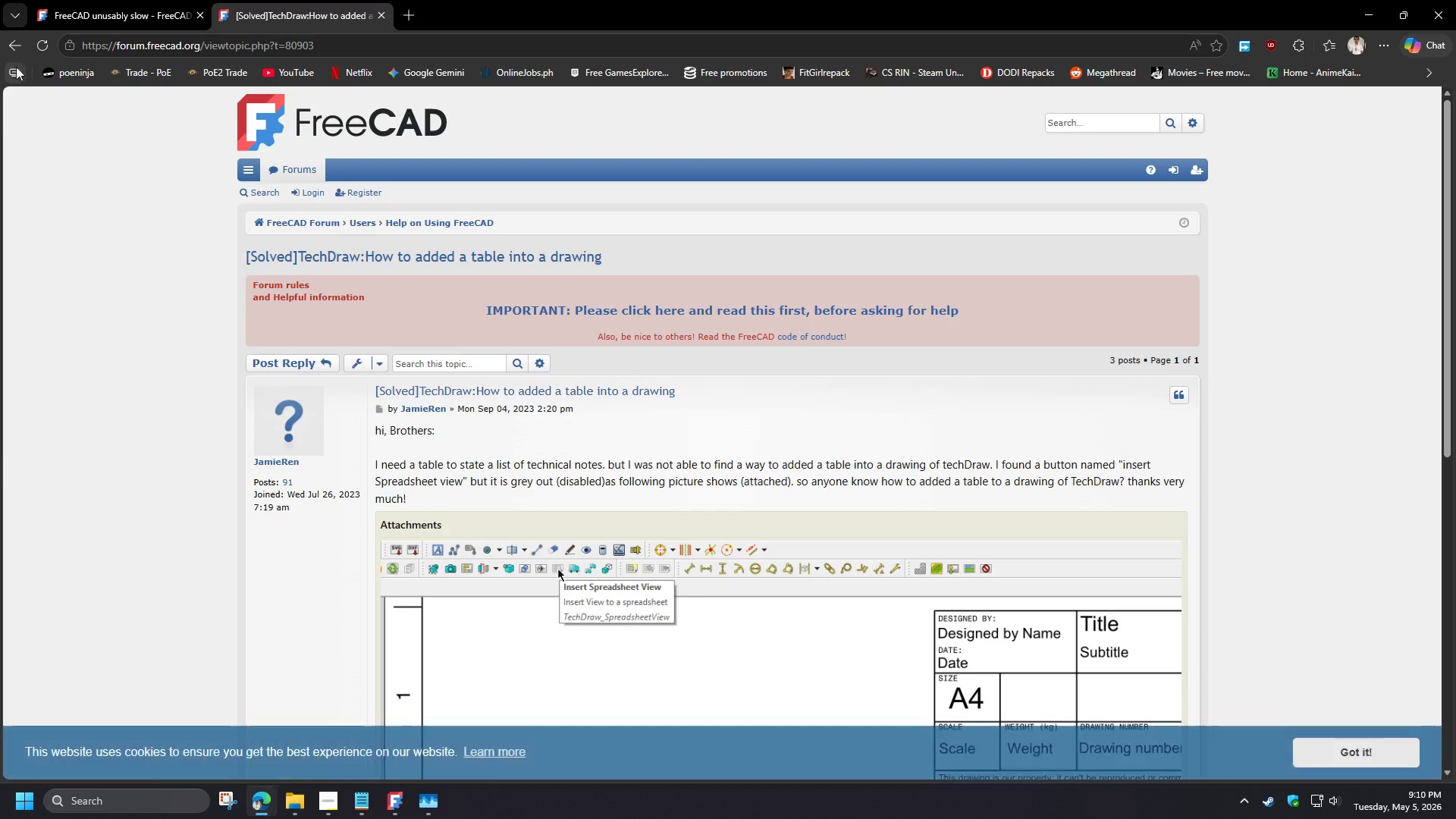 
left_click([15, 51])
 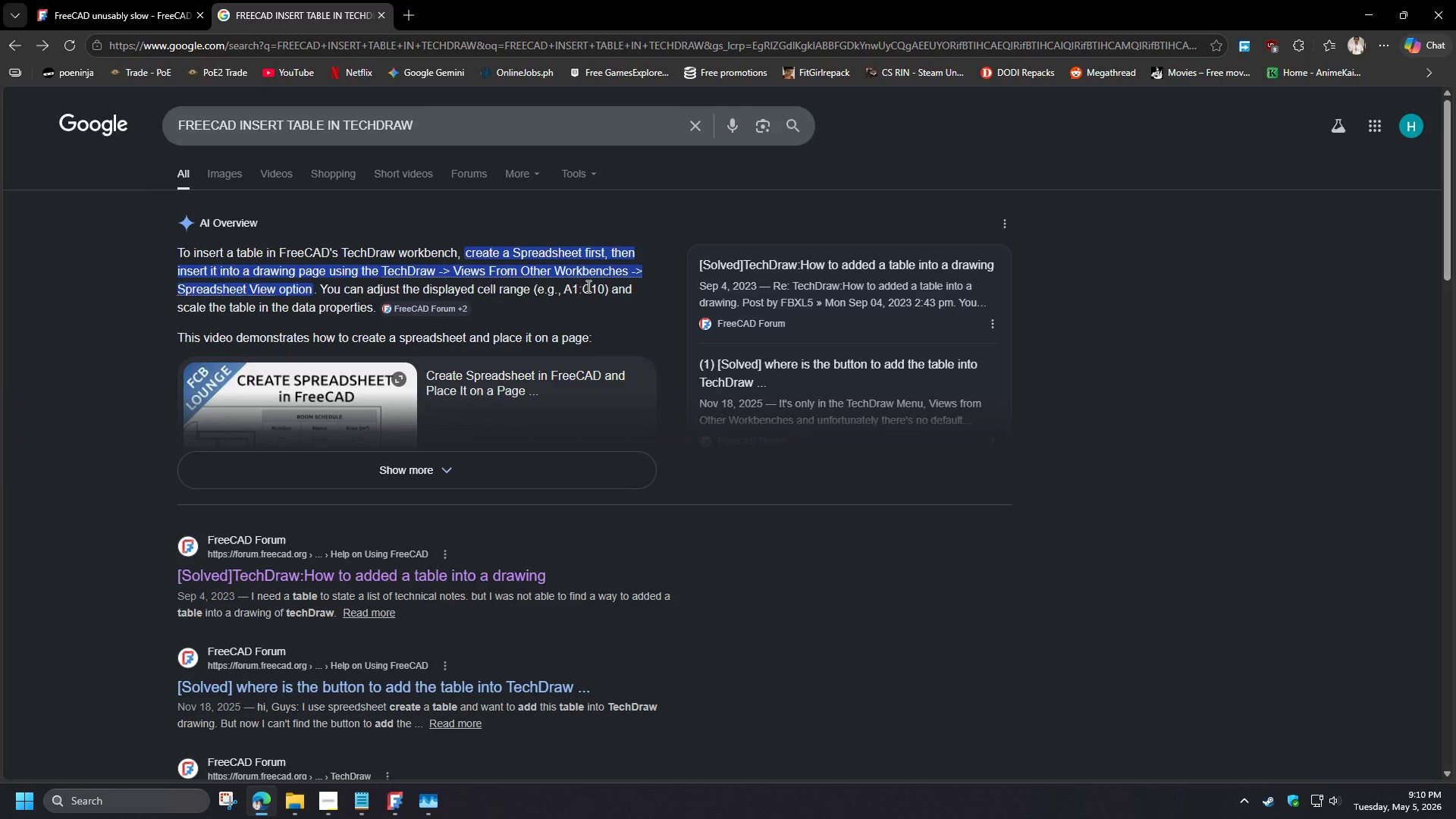 
wait(12.45)
 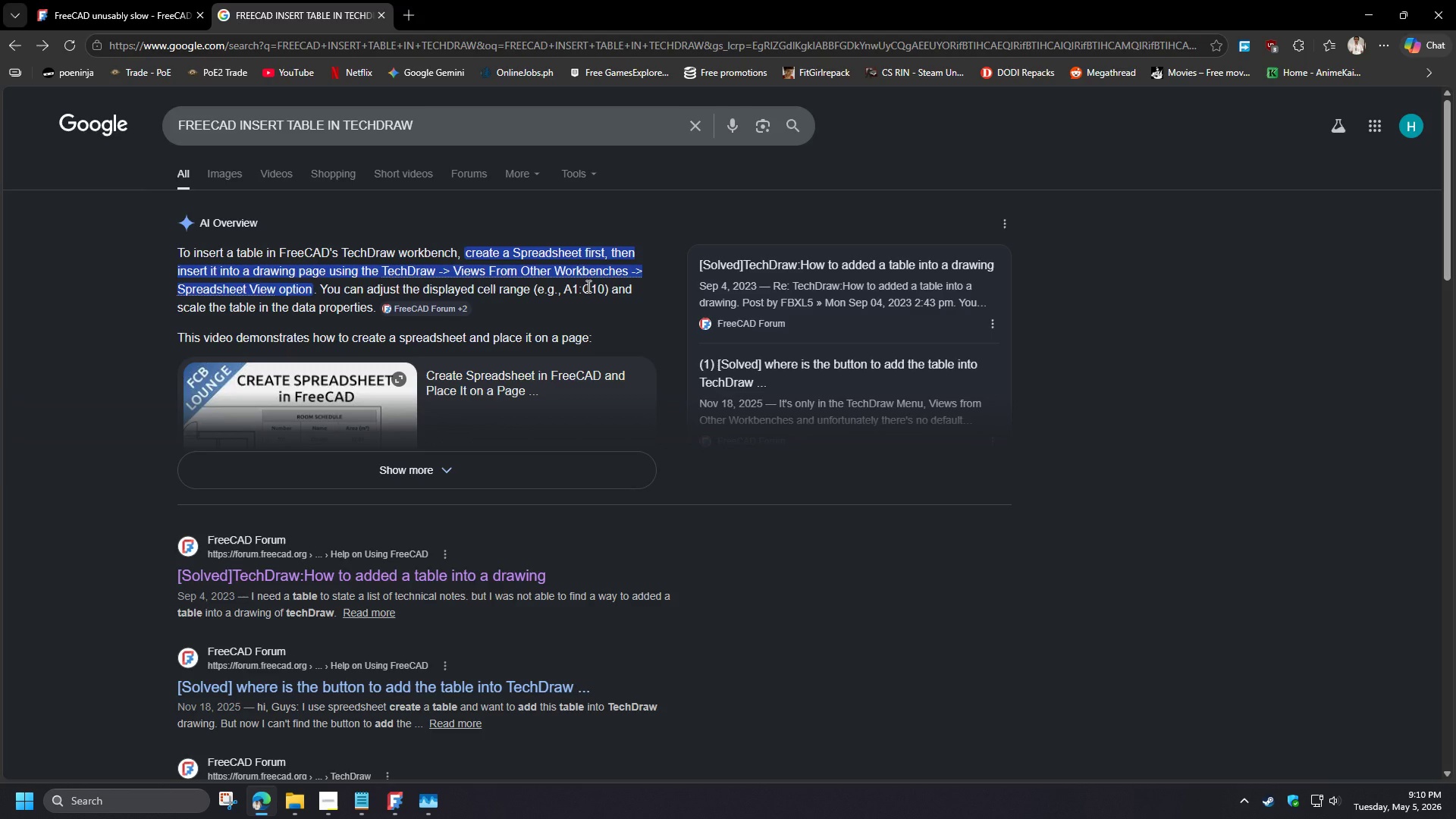 
left_click([265, 797])
 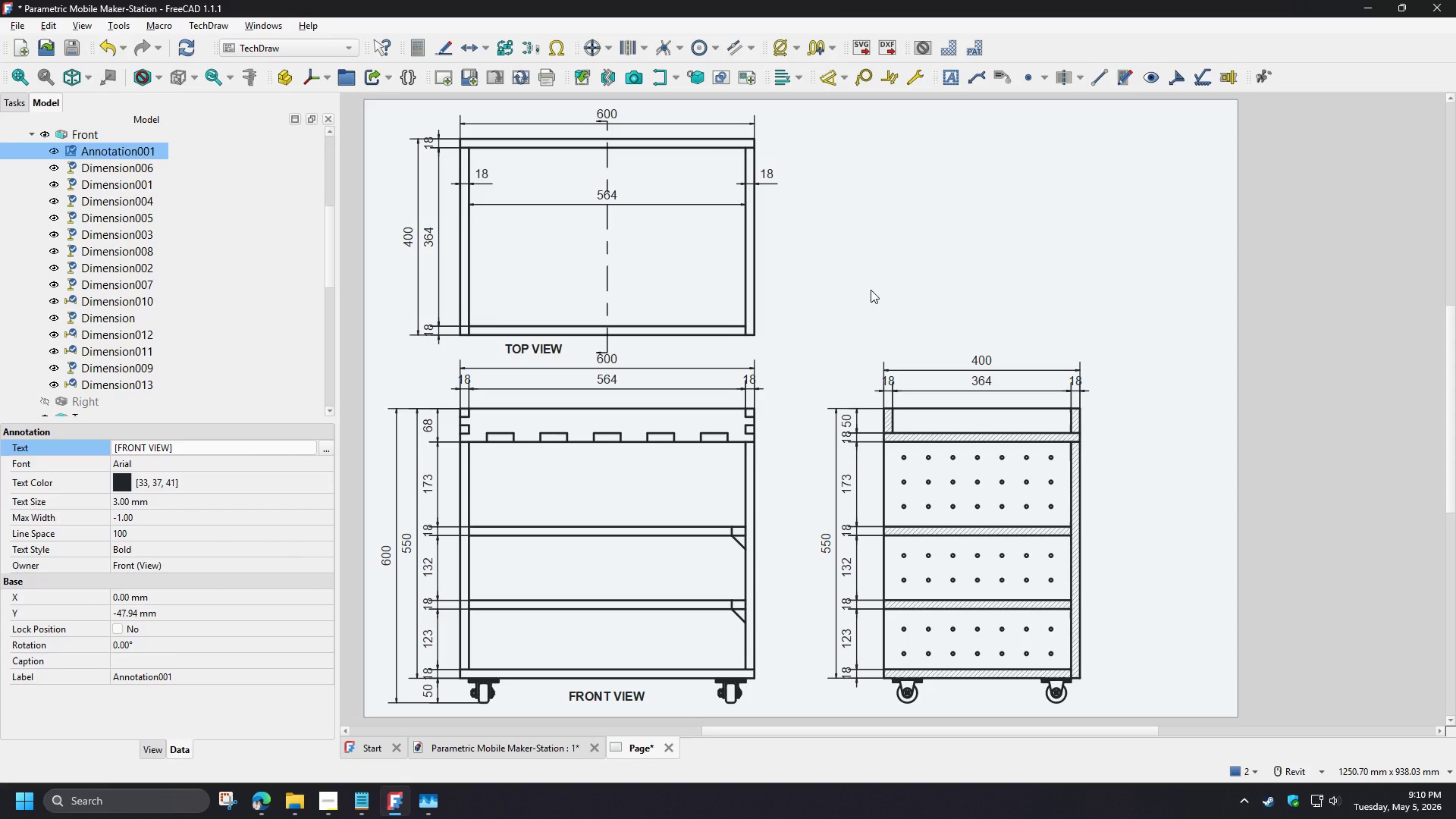 
wait(8.36)
 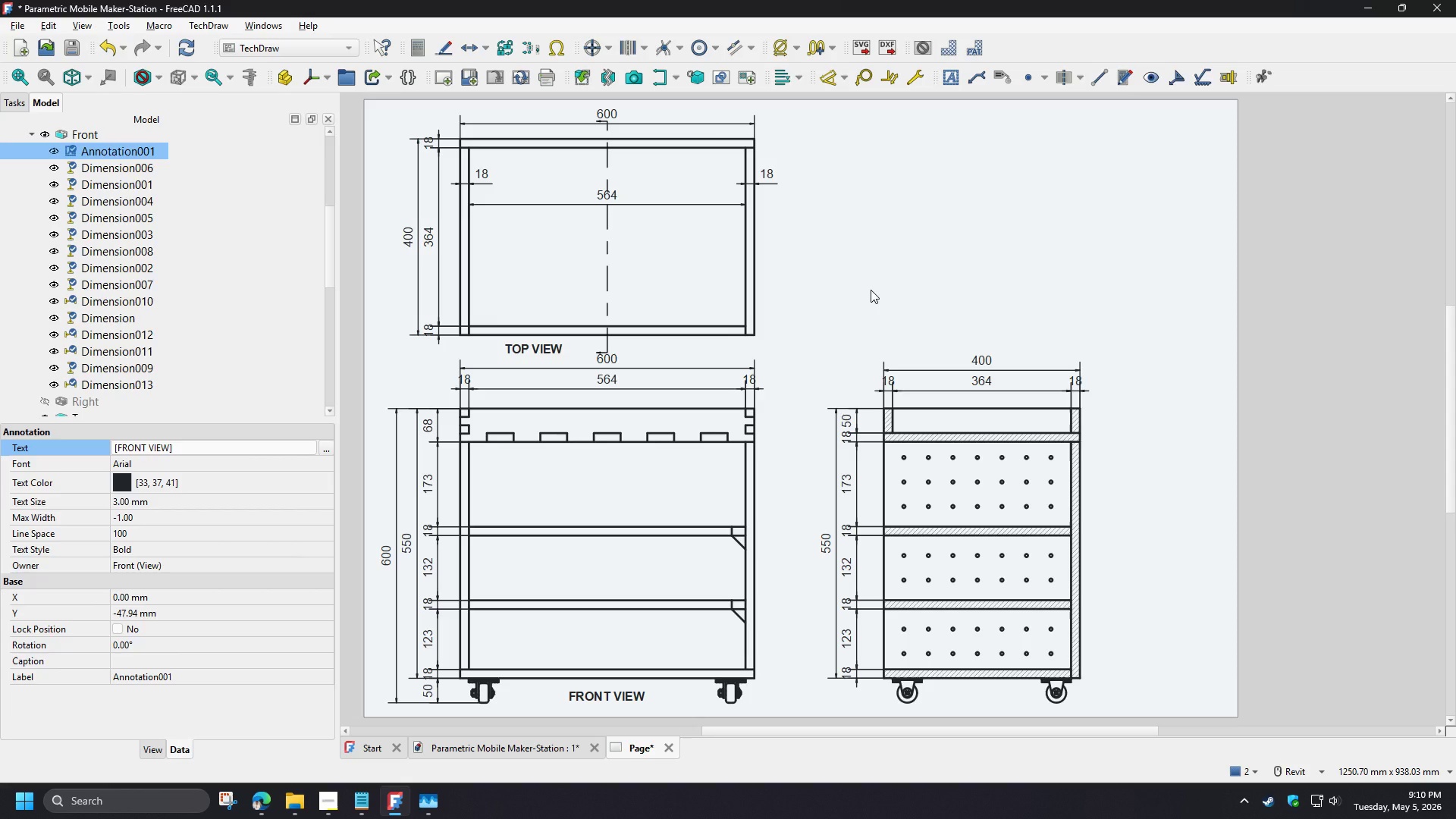 
left_click_drag(start_coordinate=[328, 240], to_coordinate=[335, 150])
 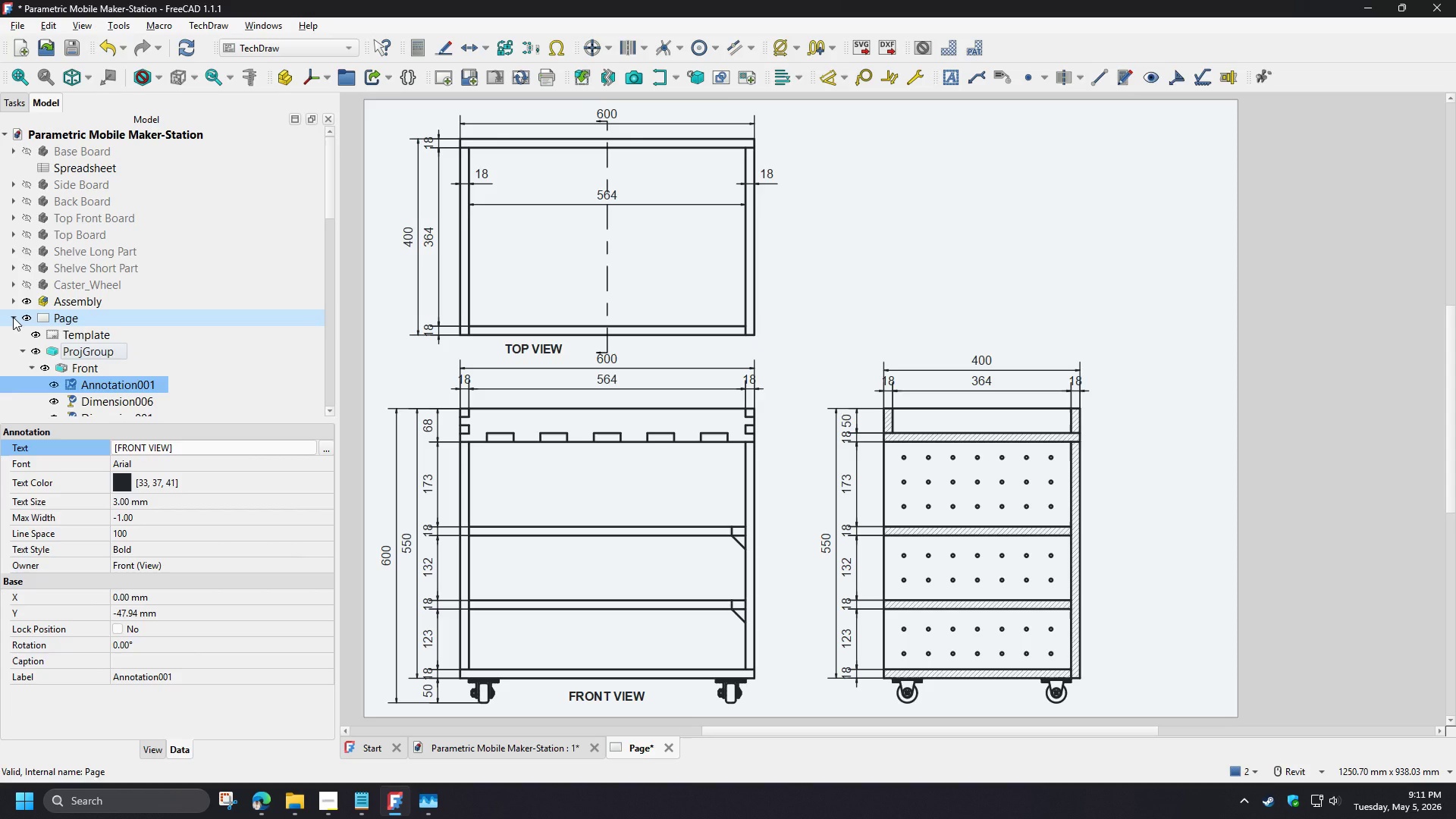 
left_click([13, 317])
 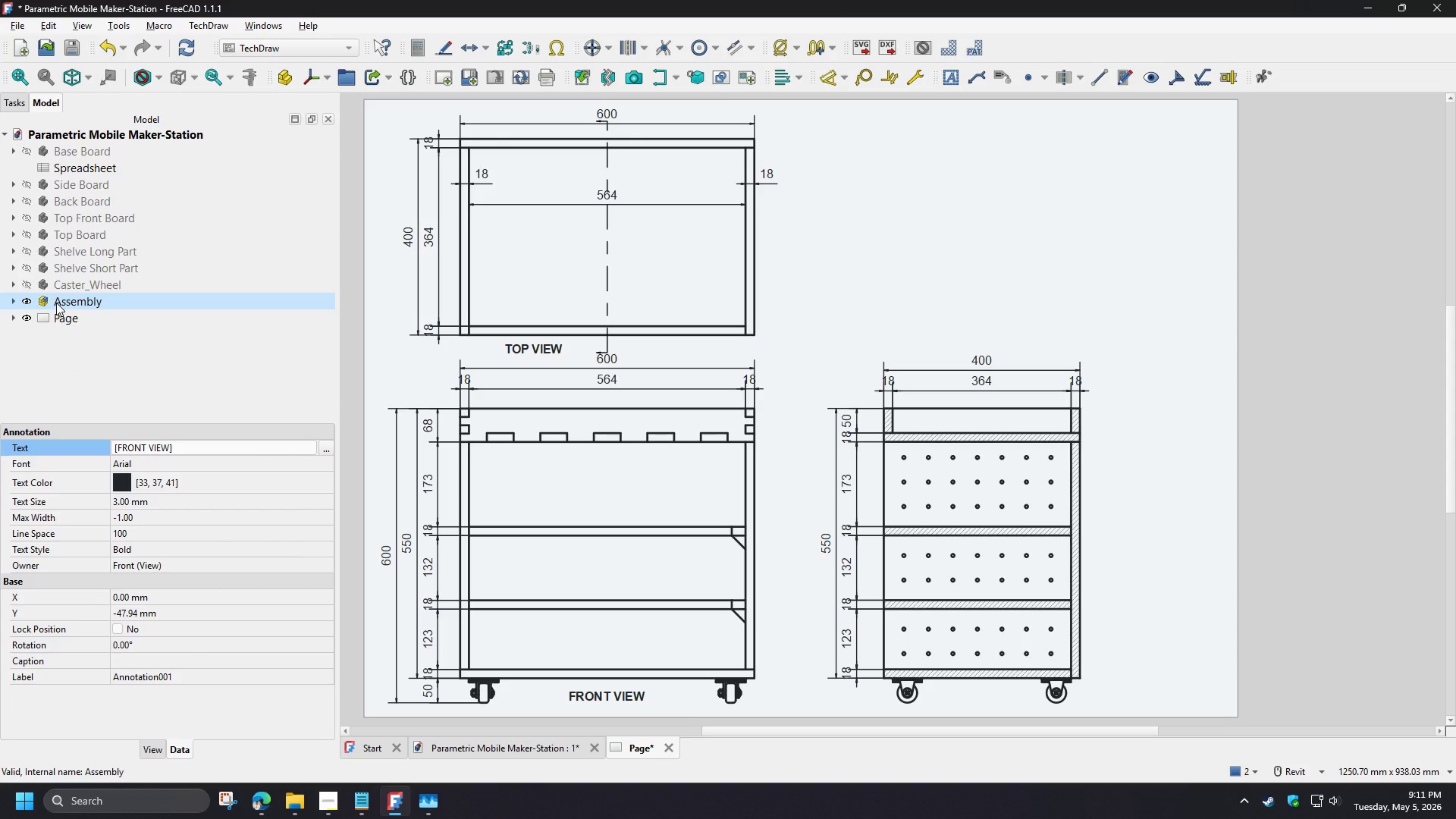 
key(Control+S)
 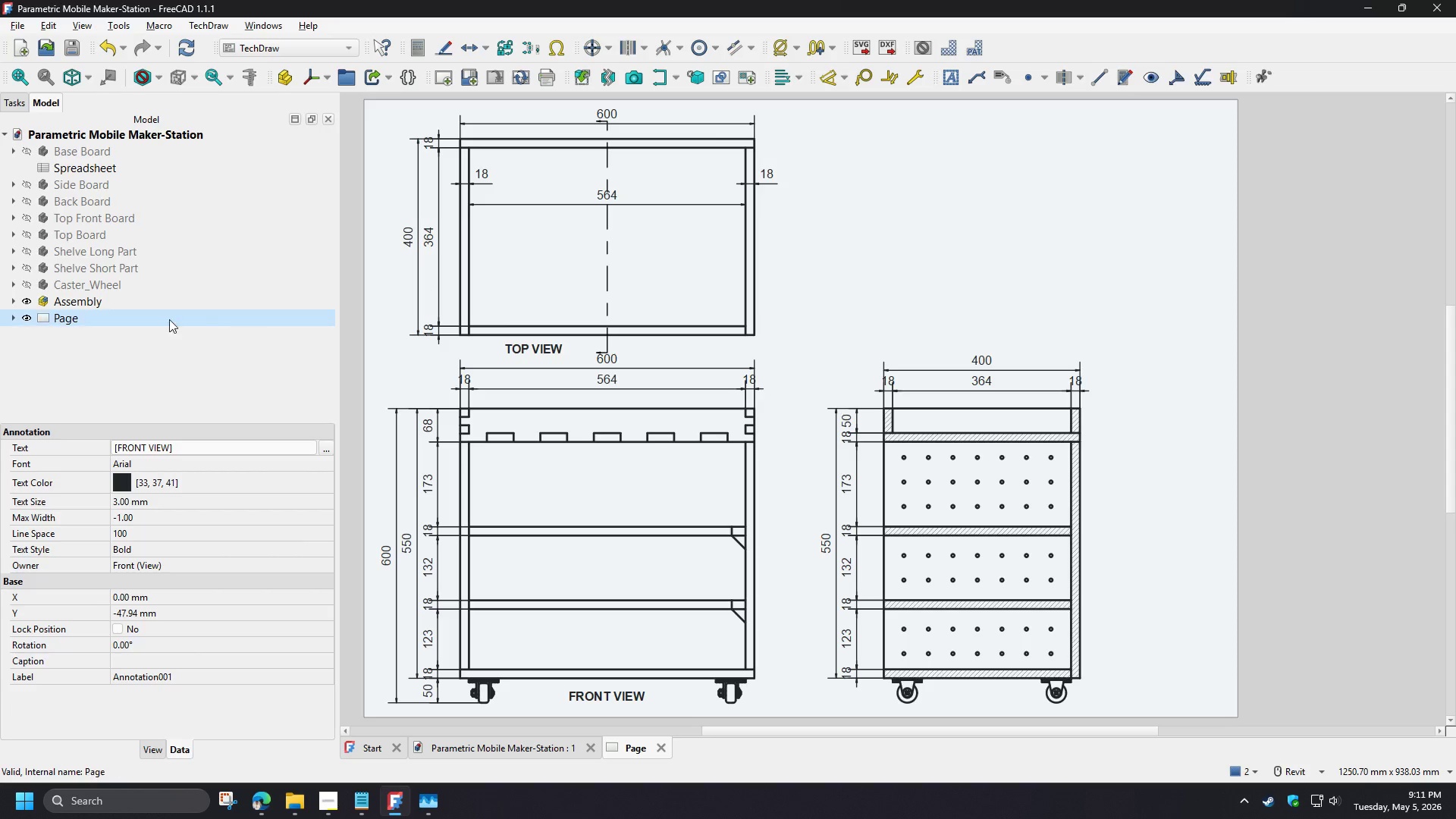 
left_click([90, 303])
 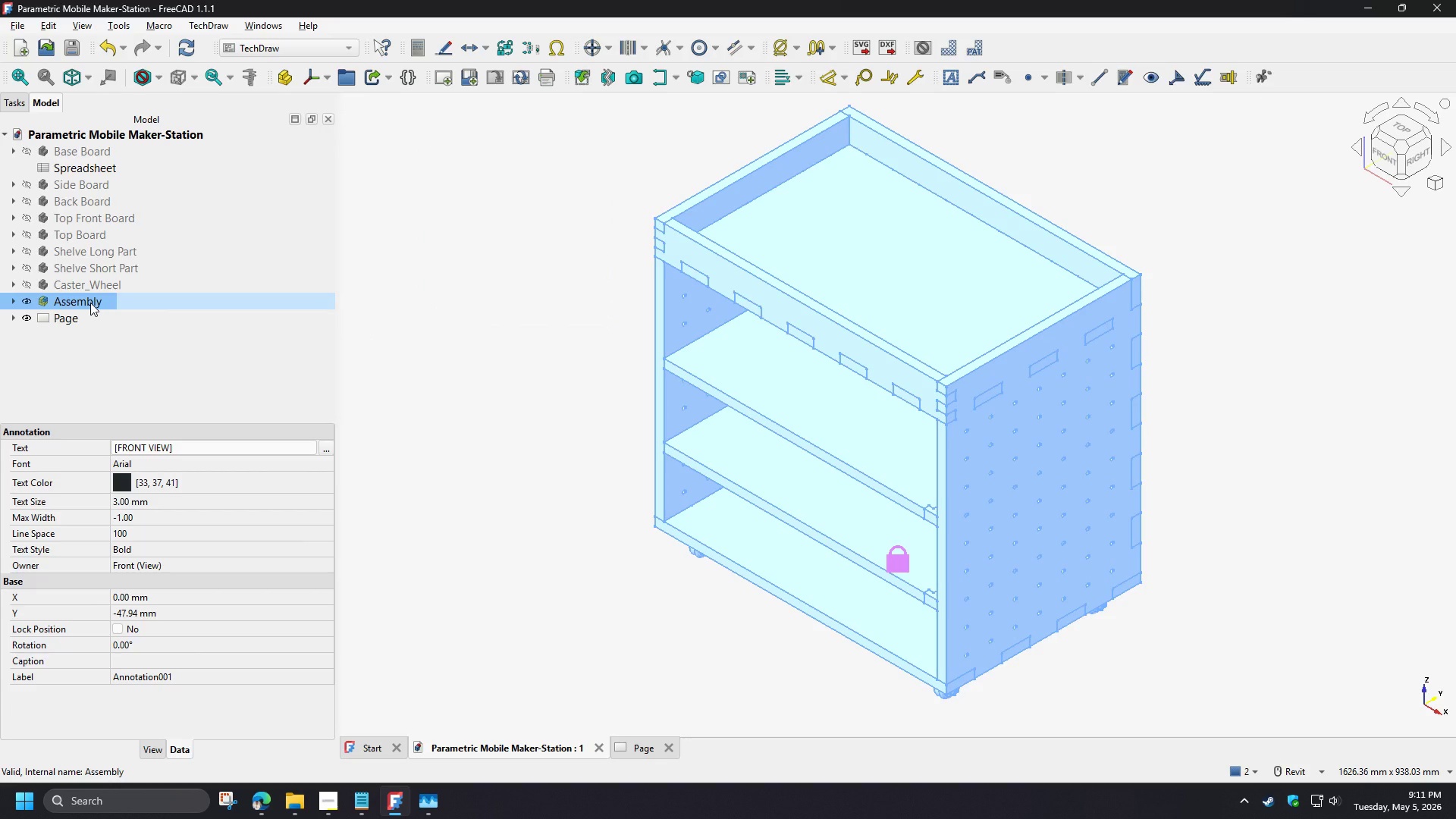 
double_click([90, 303])
 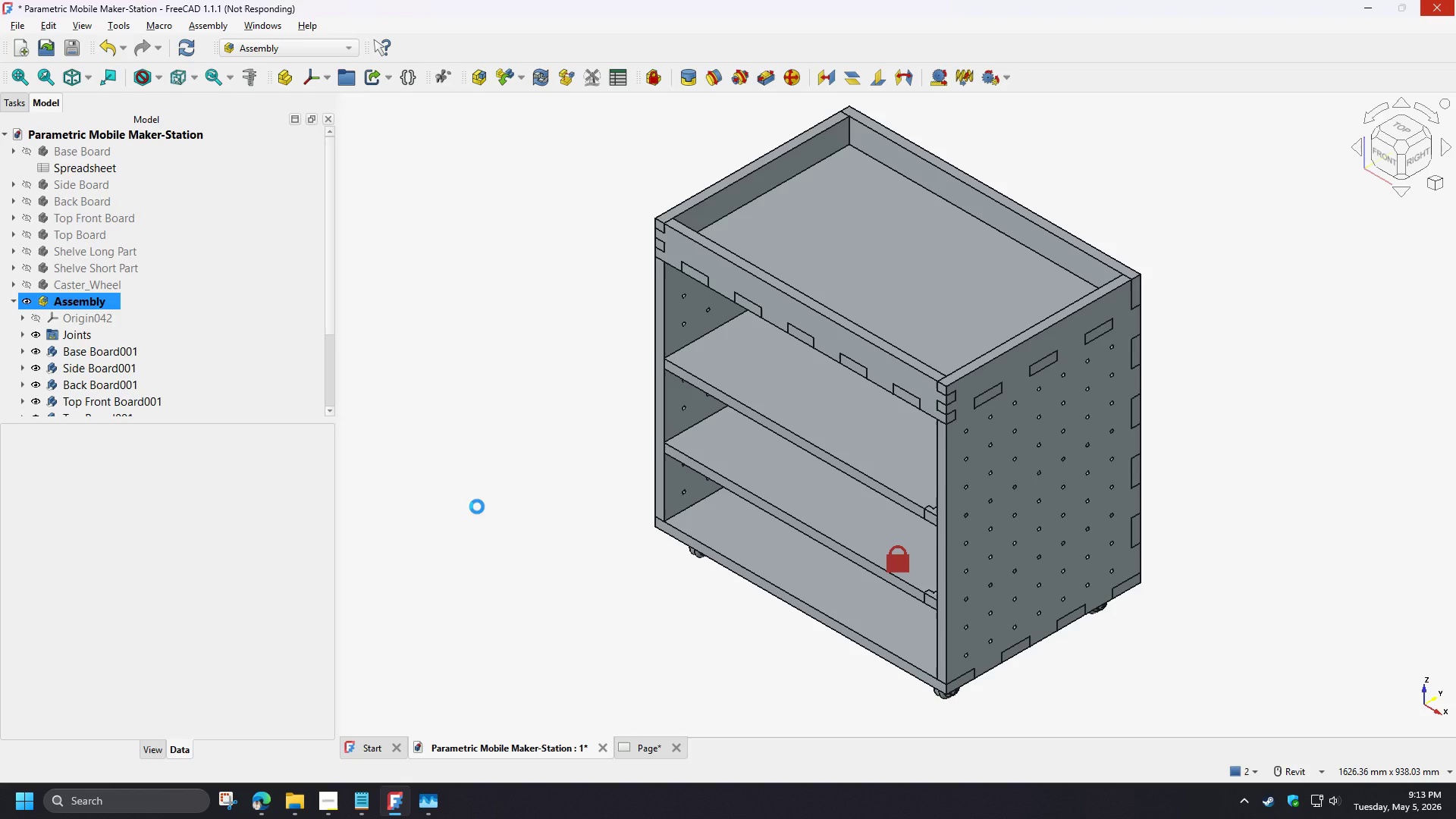 
wait(128.23)
 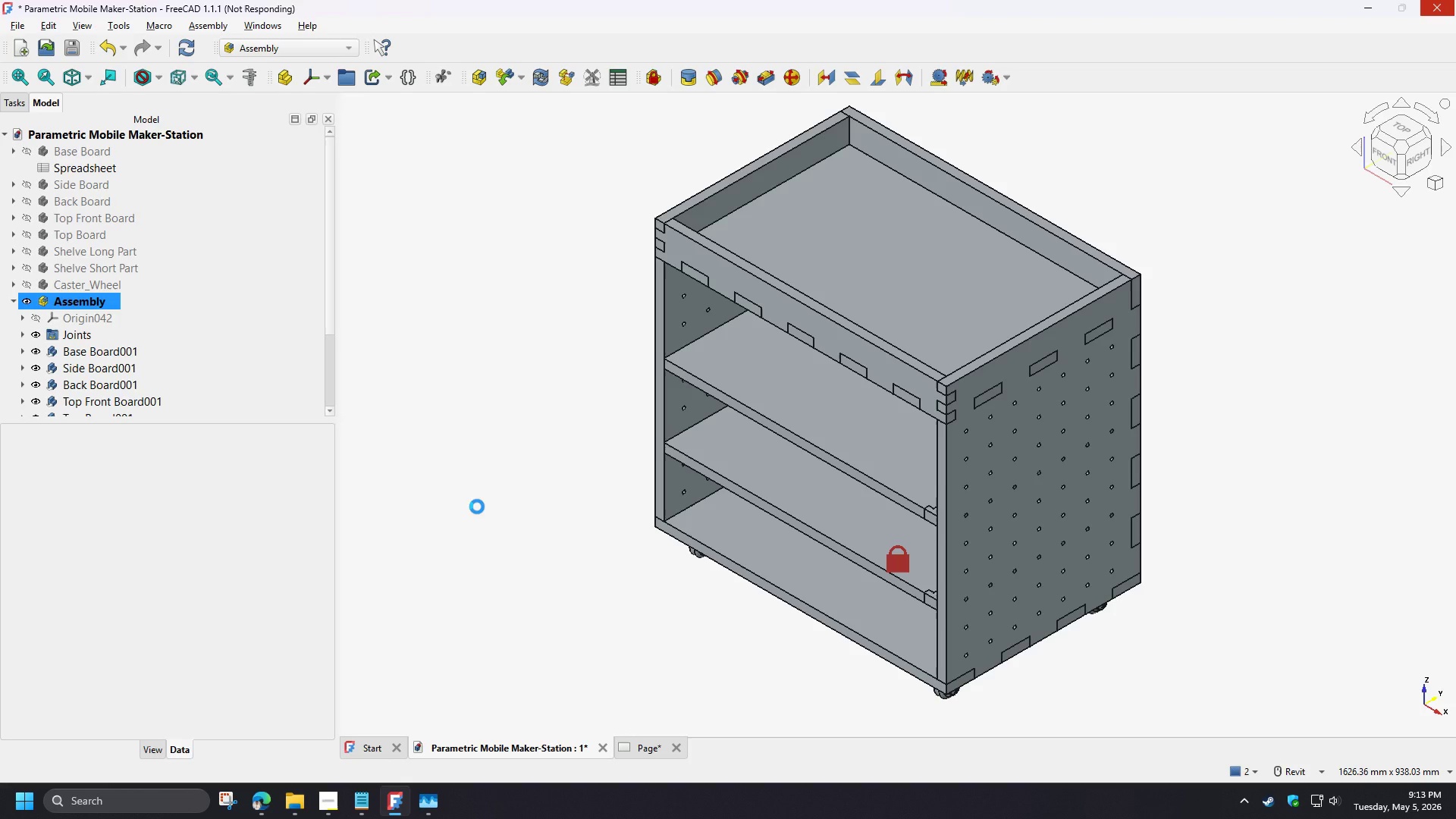 
left_click([443, 803])
 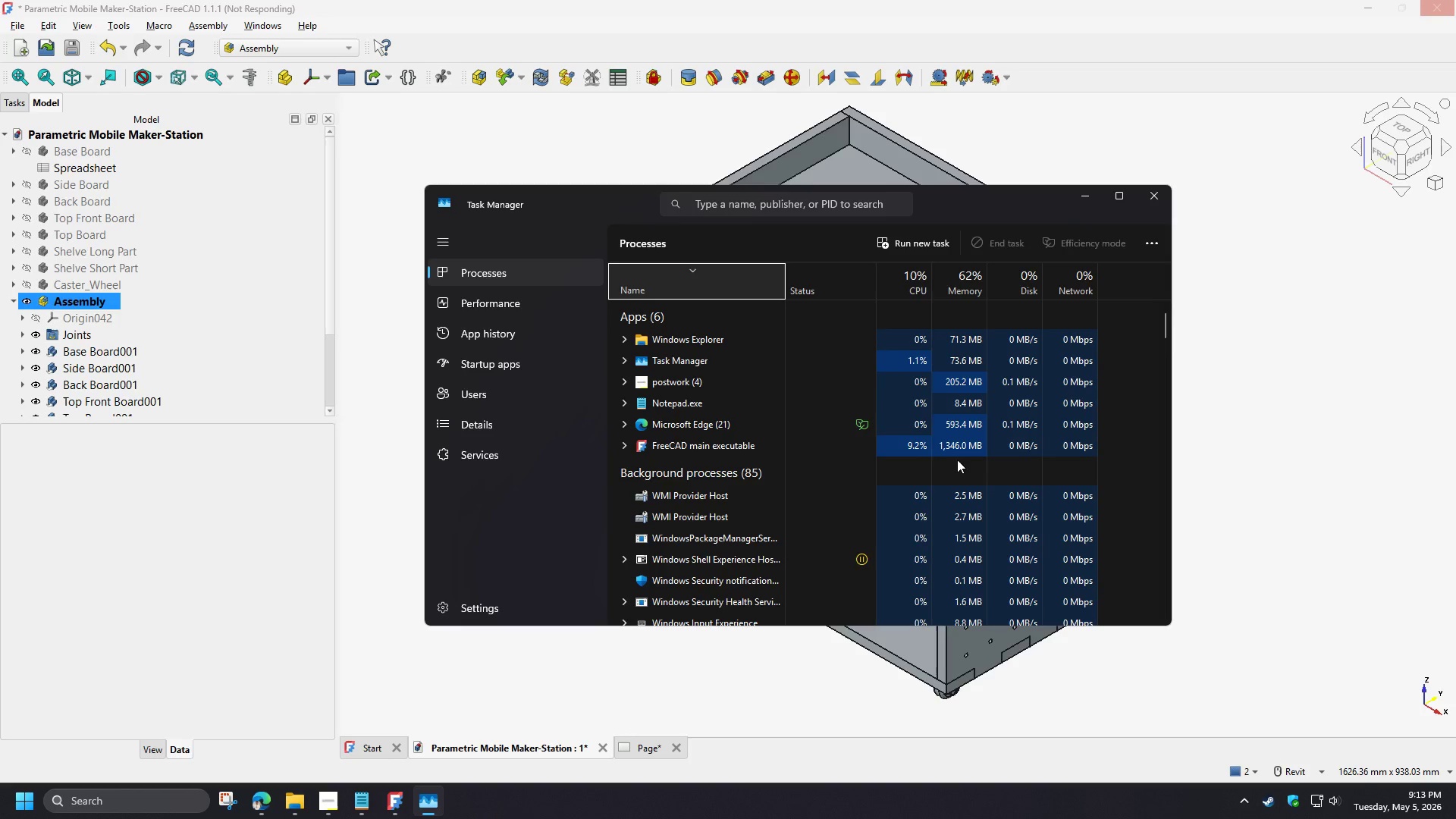 
wait(5.31)
 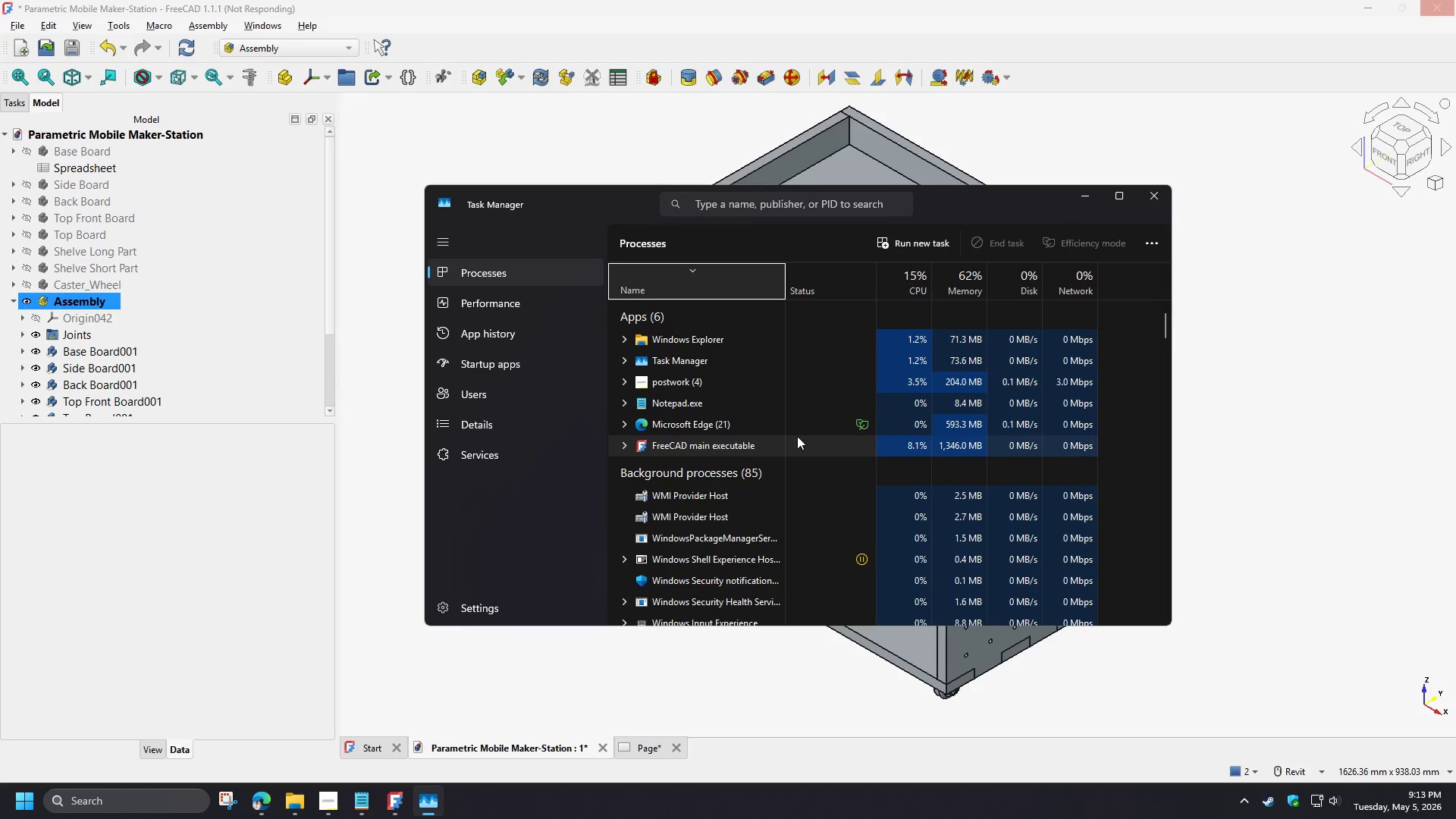 
left_click([264, 806])
 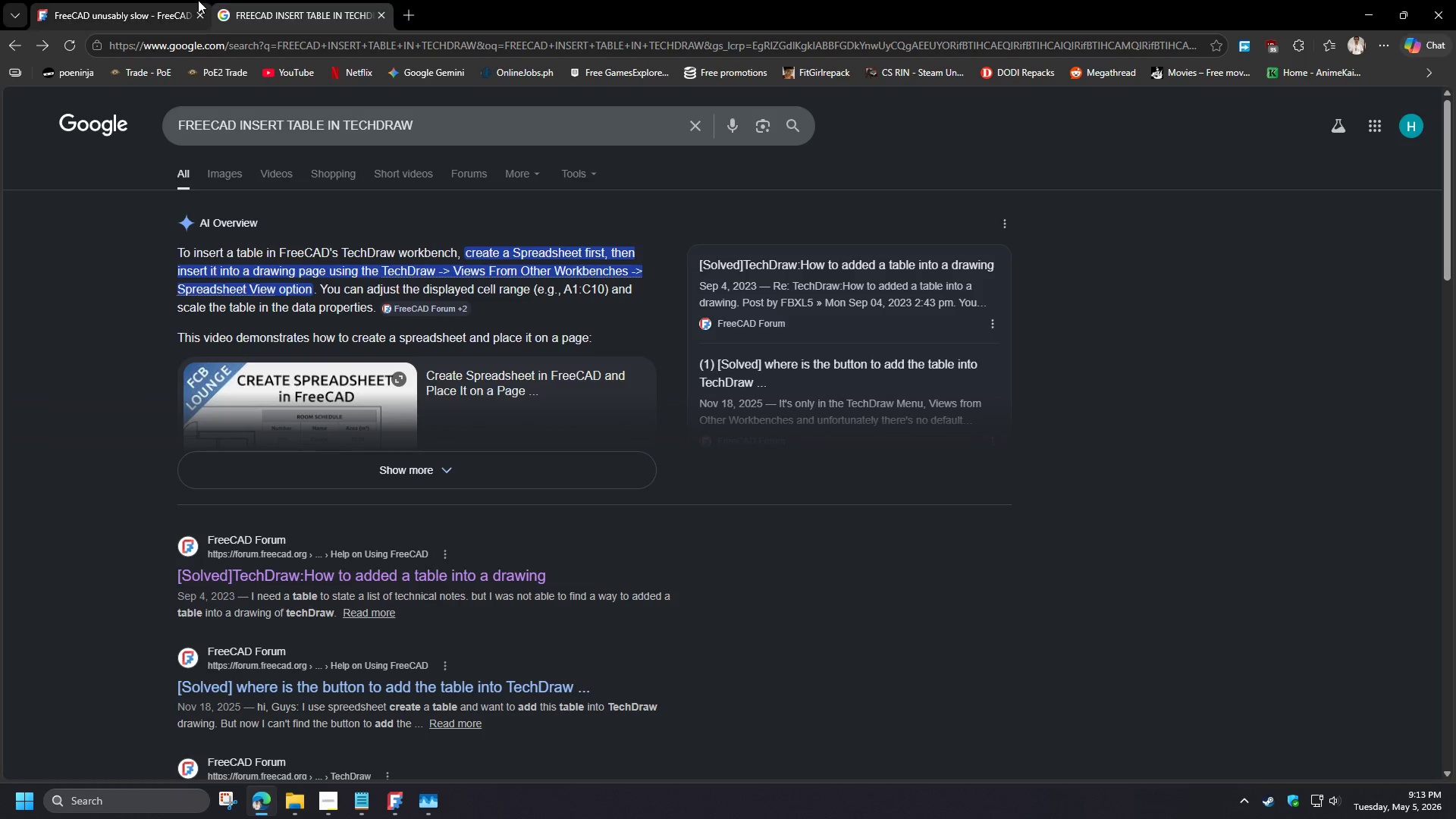 
left_click([198, 0])
 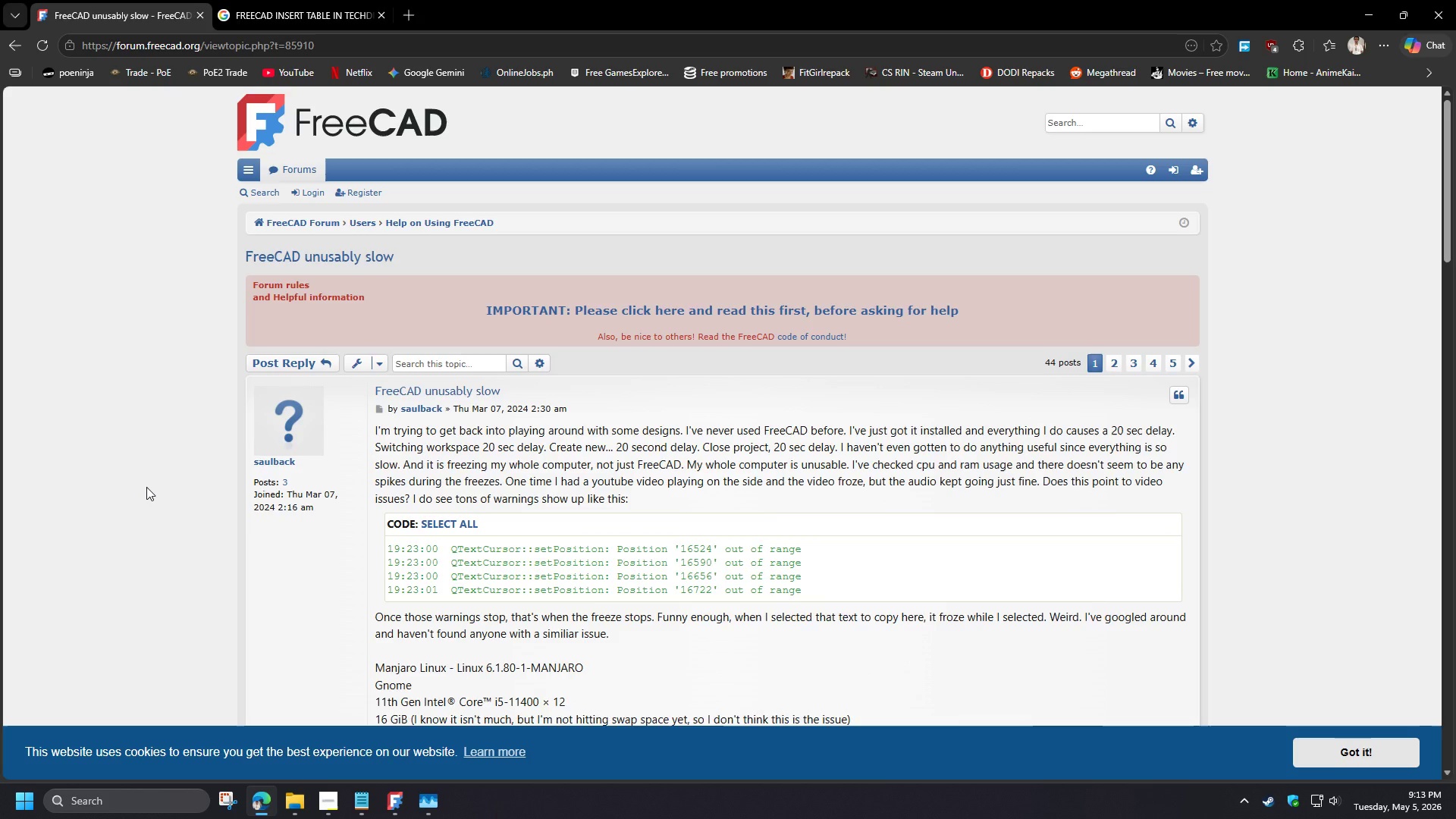 
scroll: coordinate [146, 487], scroll_direction: down, amount: 8.0
 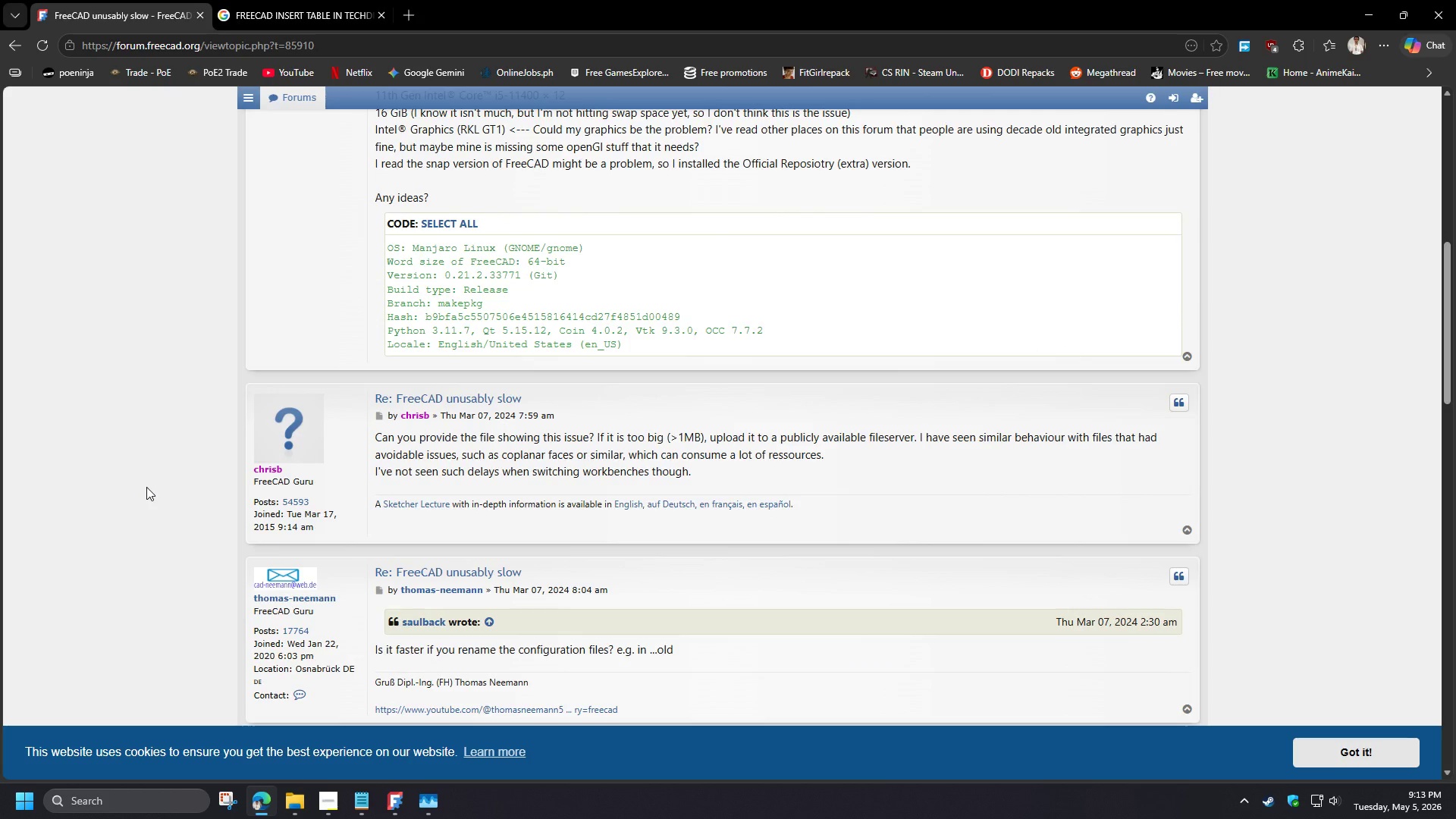 
wait(8.34)
 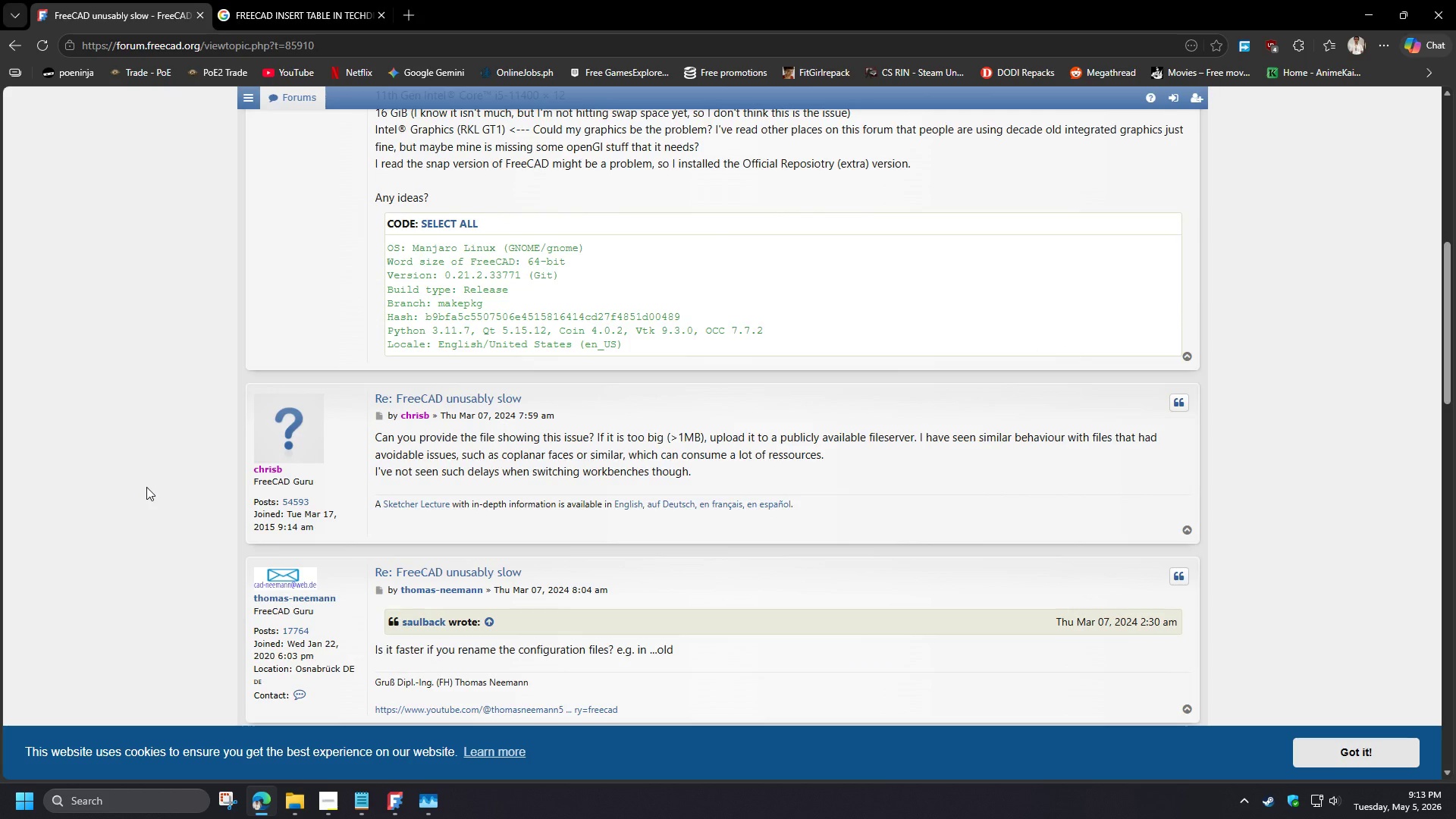 
scroll: coordinate [155, 519], scroll_direction: down, amount: 3.0
 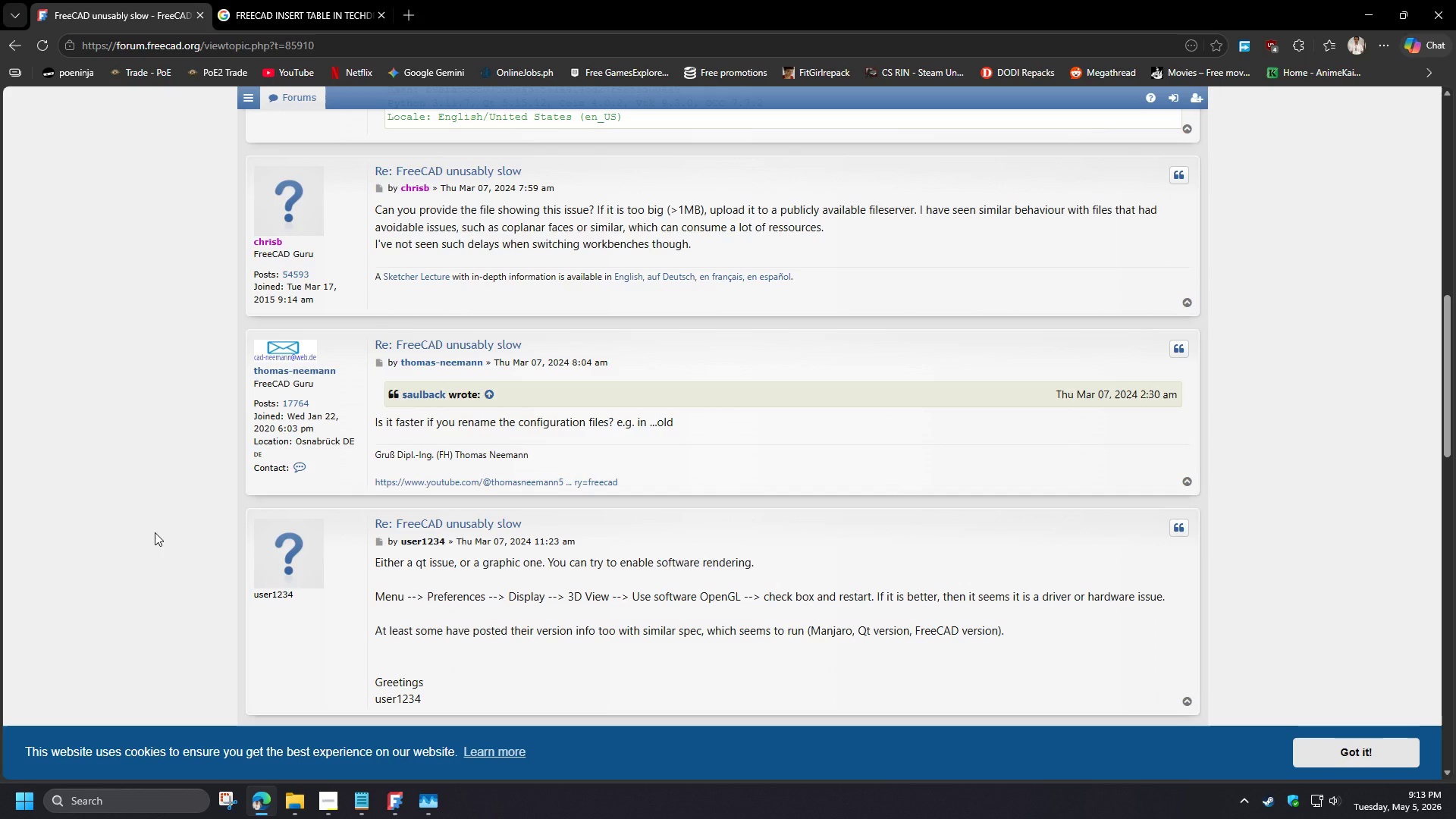 
wait(13.26)
 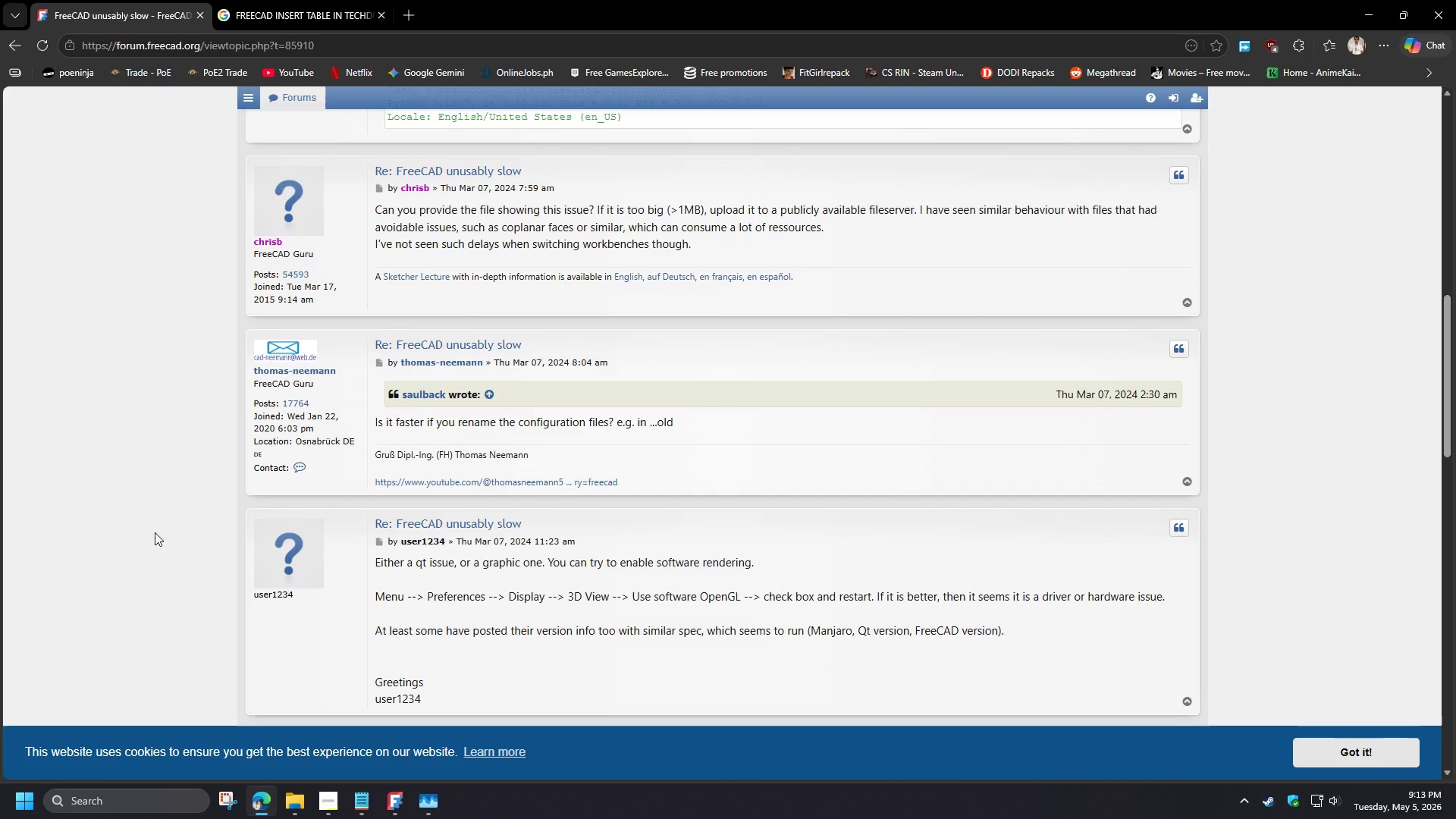 
left_click([253, 811])
 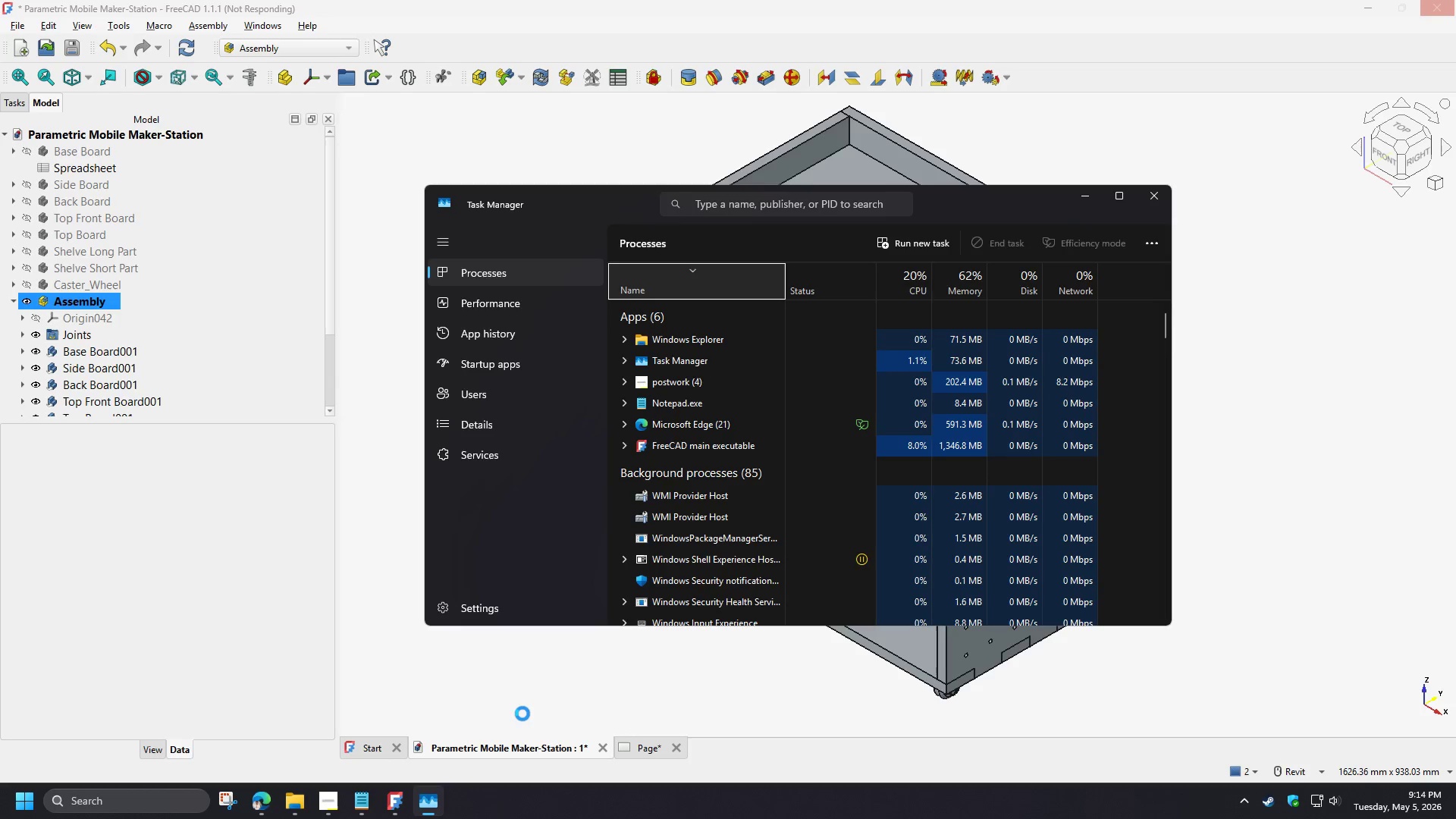 
wait(15.61)
 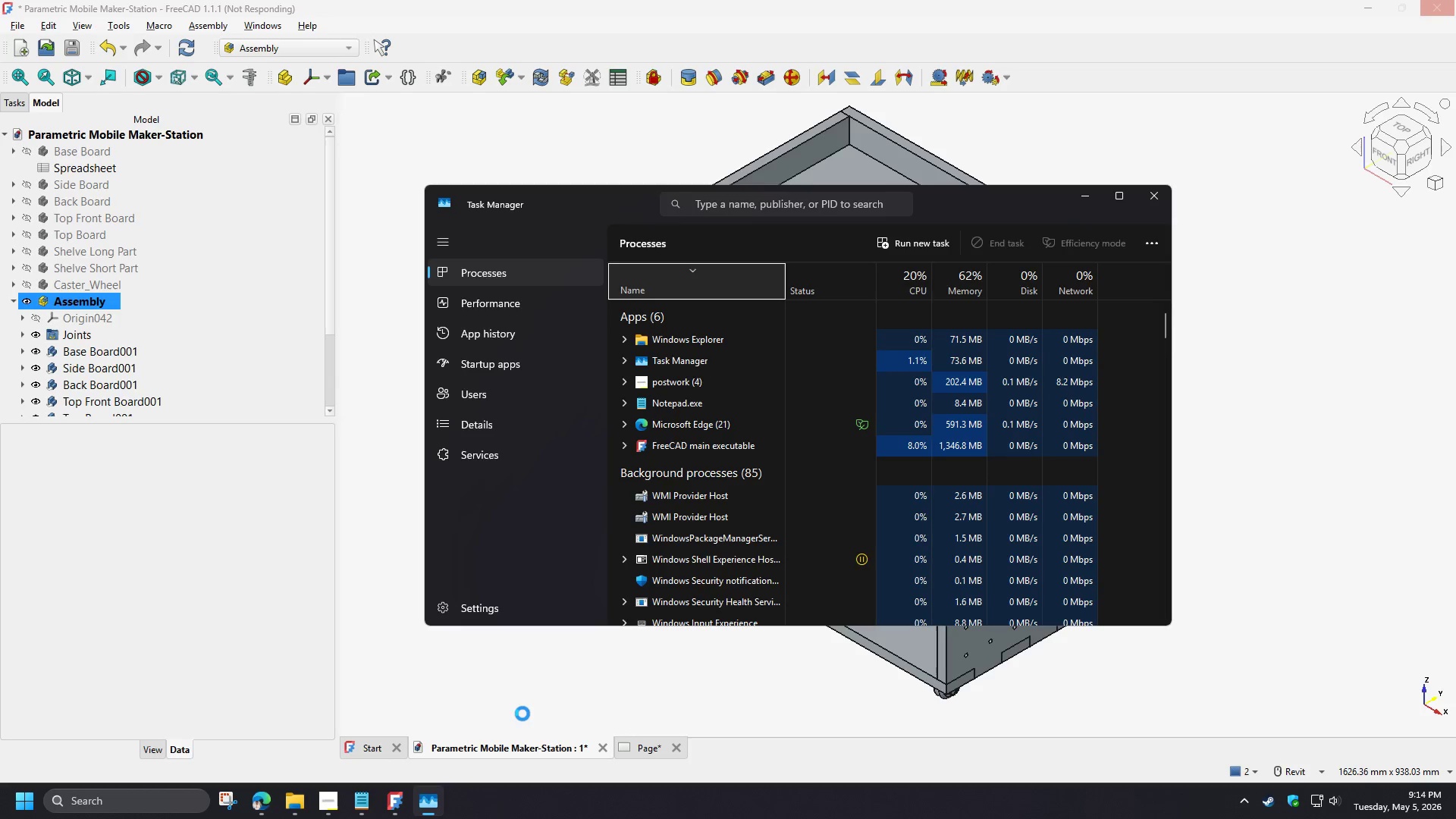 
left_click([620, 449])
 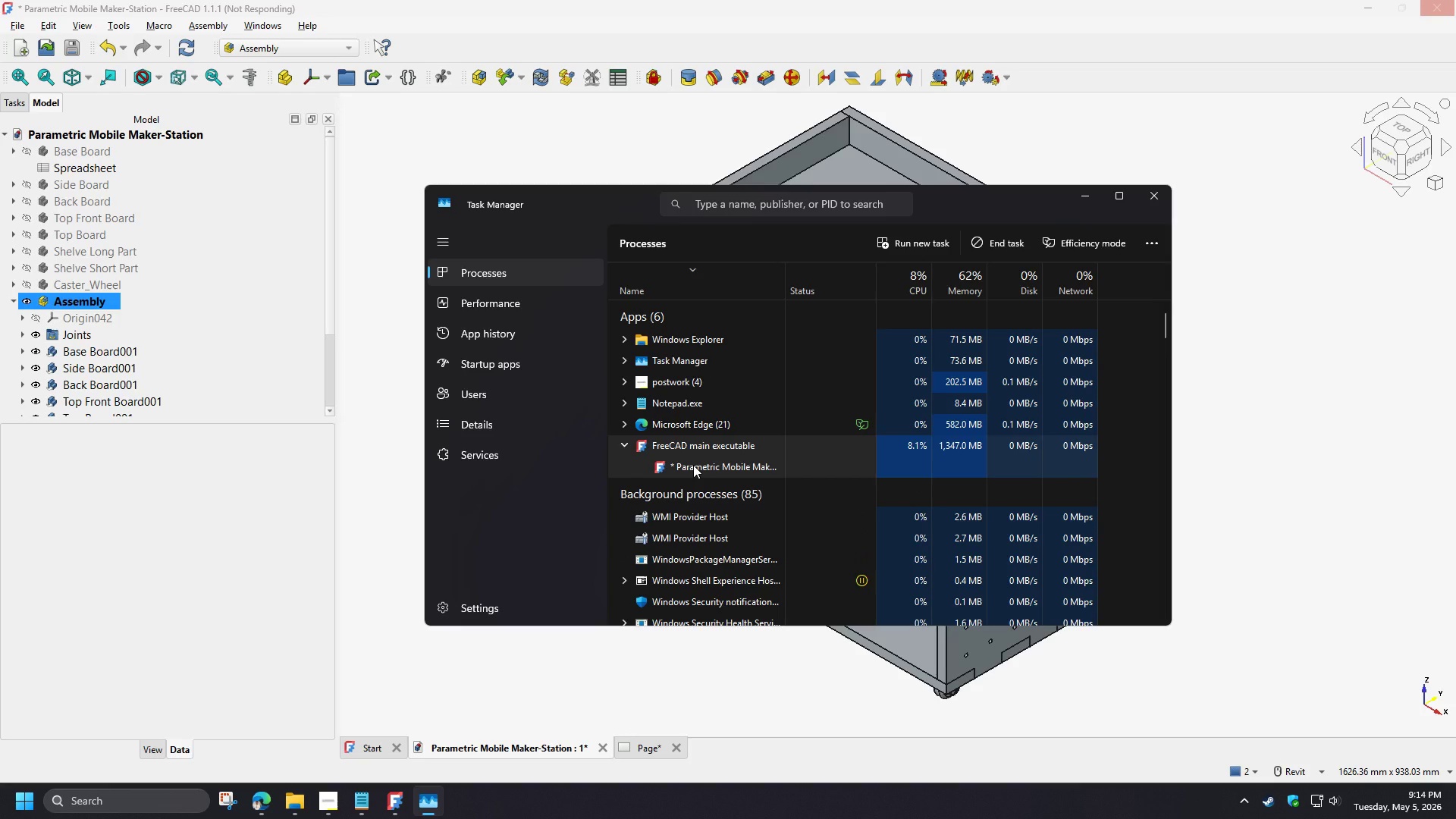 
right_click([693, 465])
 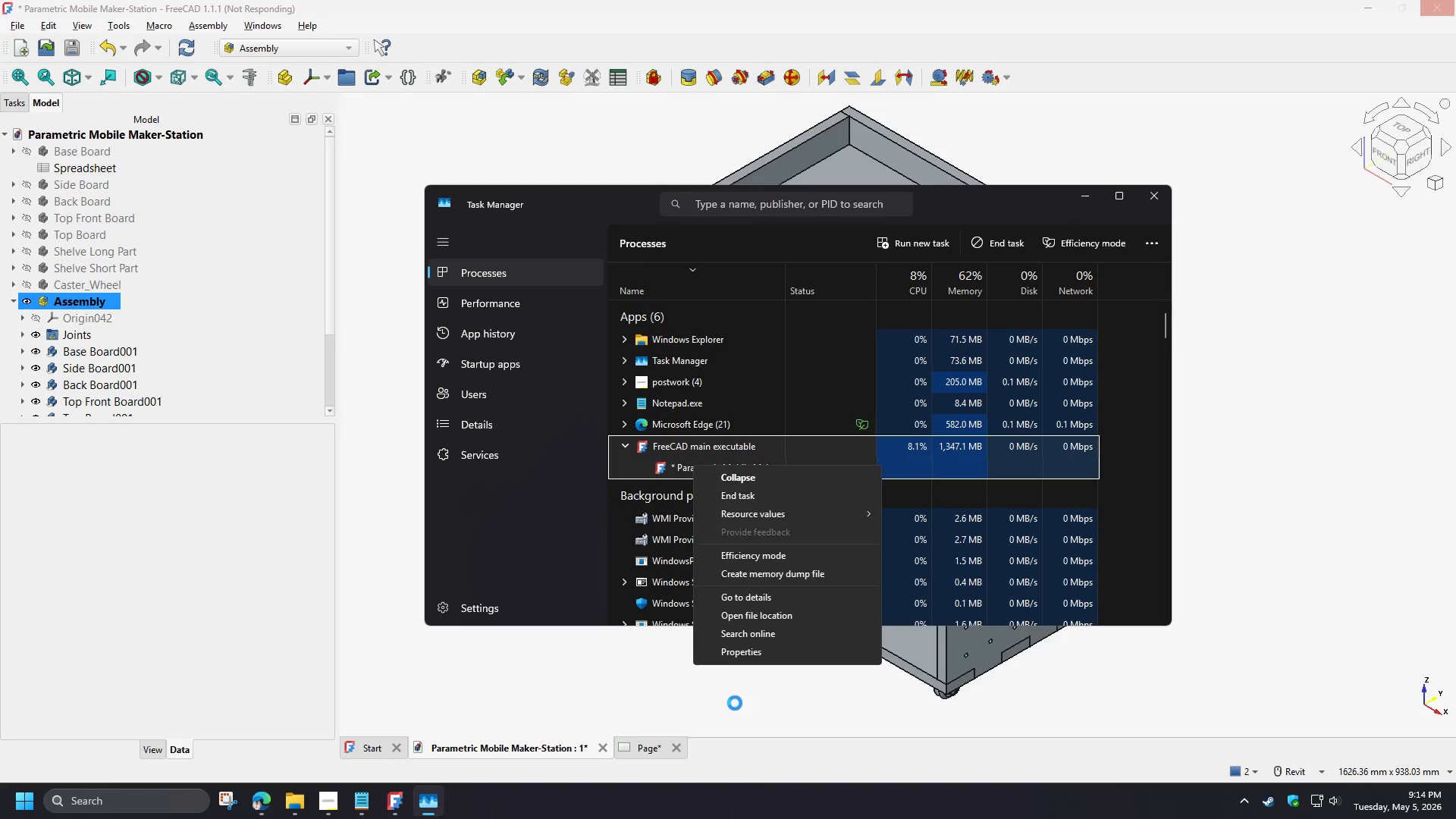 
wait(5.42)
 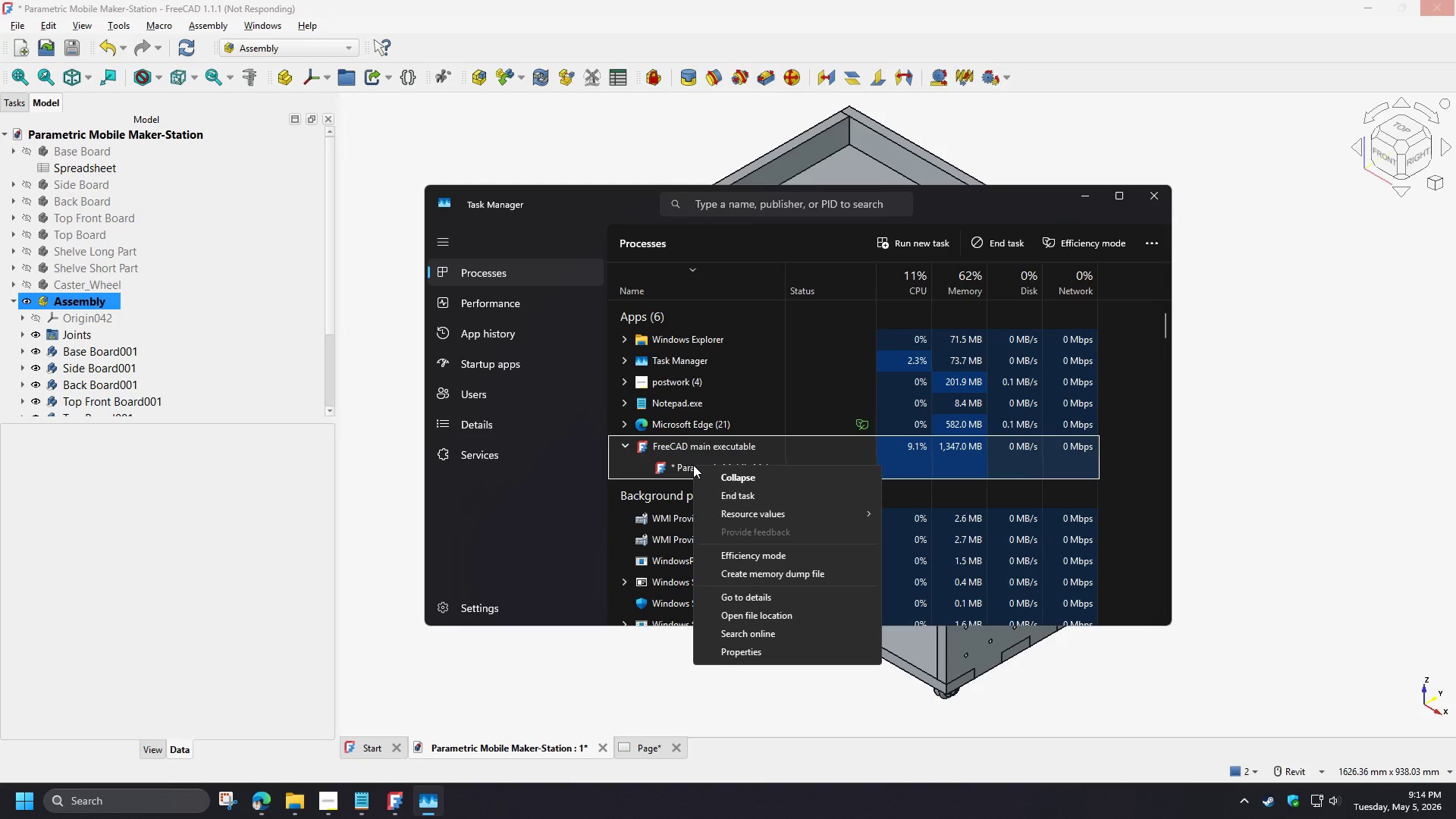 
left_click([738, 657])
 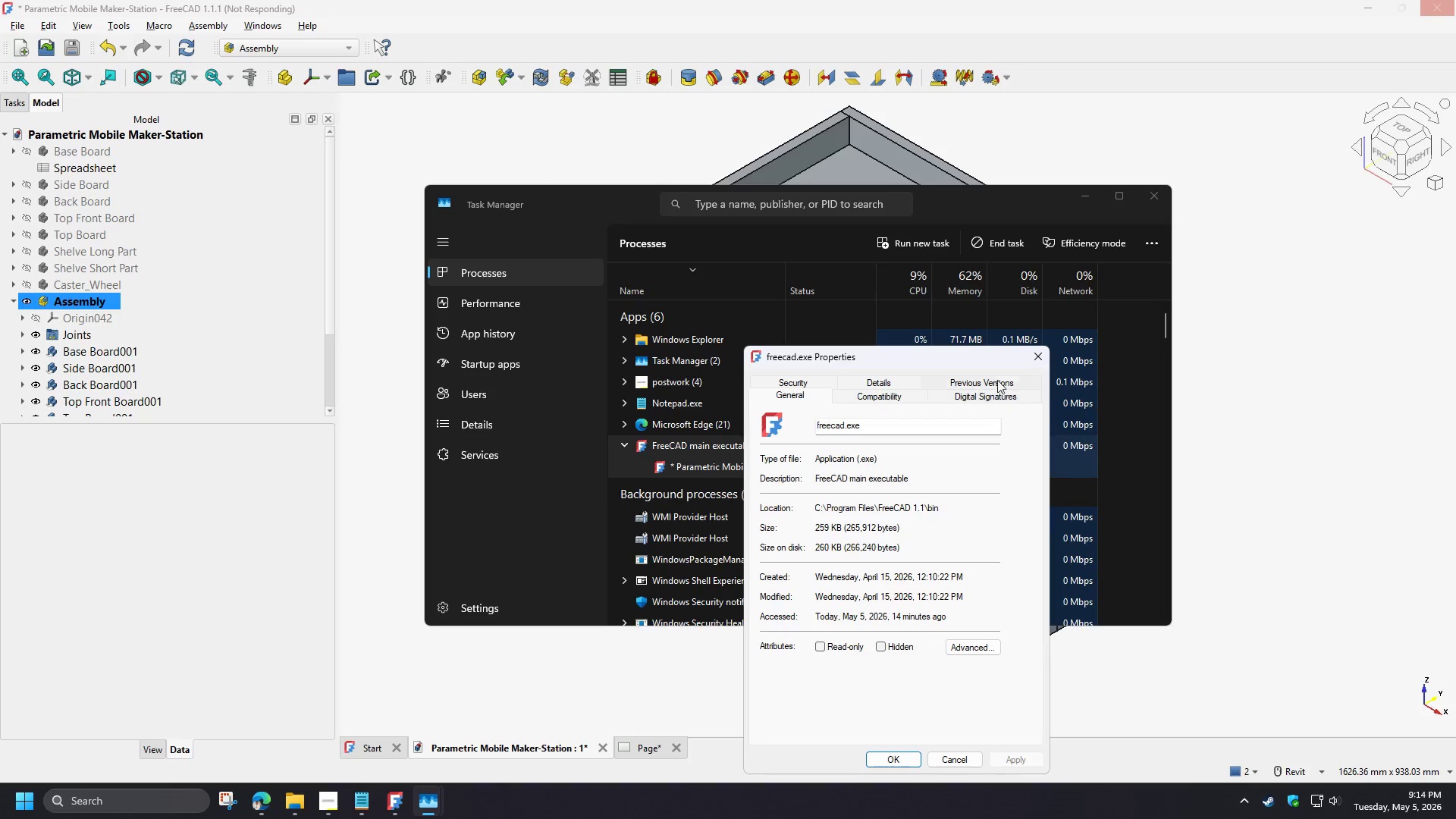 
left_click([1045, 355])
 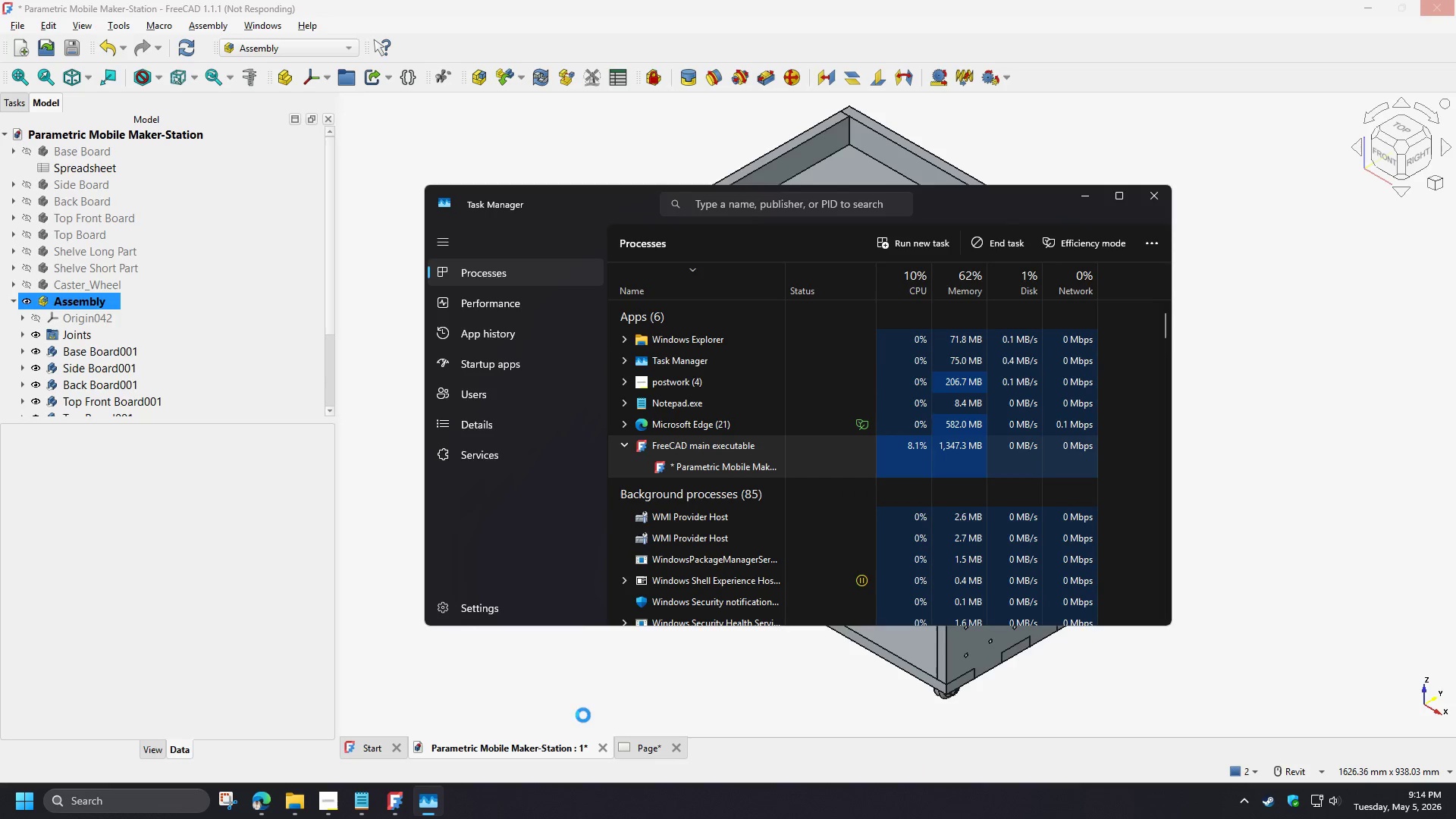 
wait(5.69)
 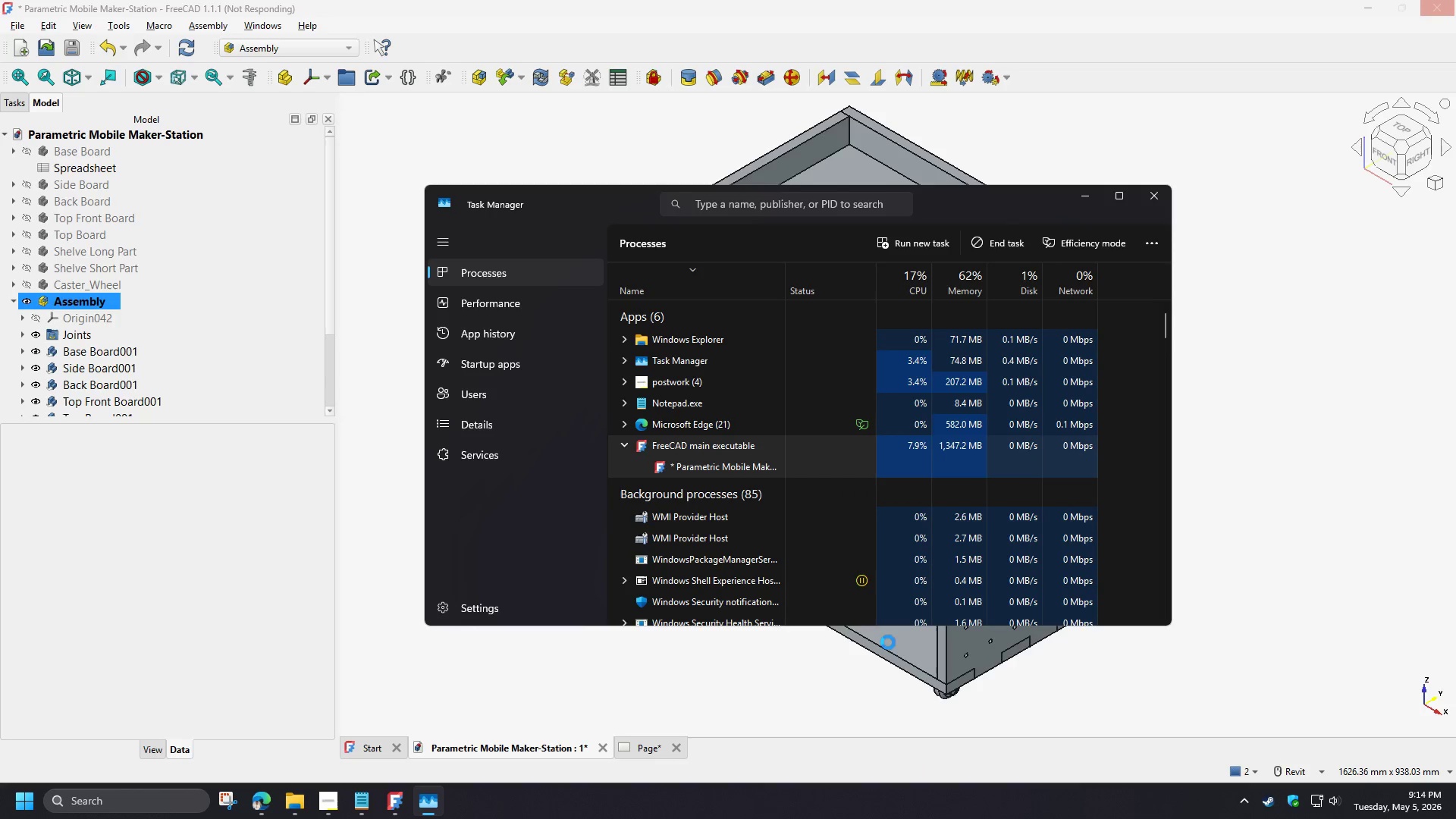 
left_click([273, 810])
 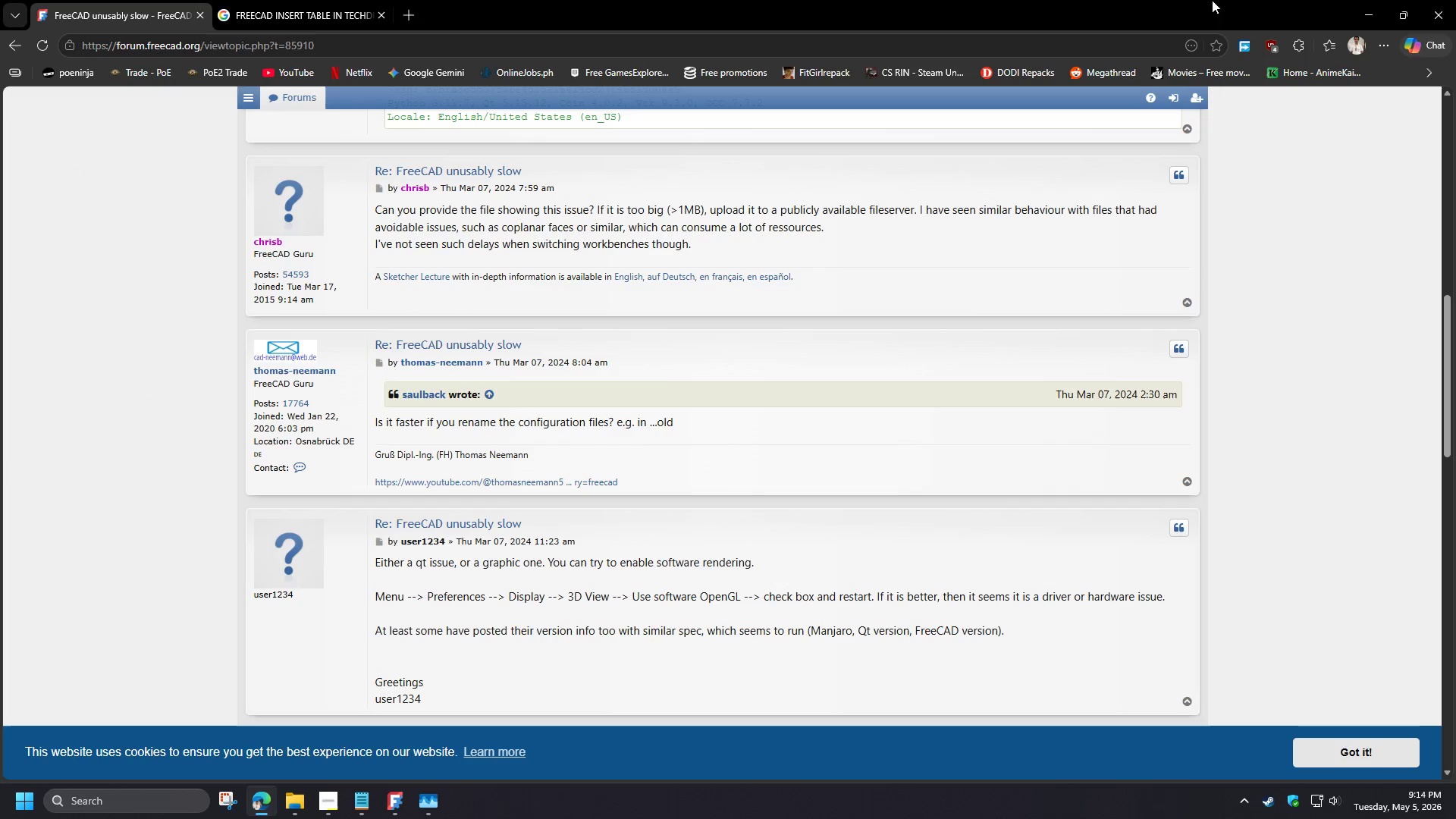 
left_click([1455, 0])
 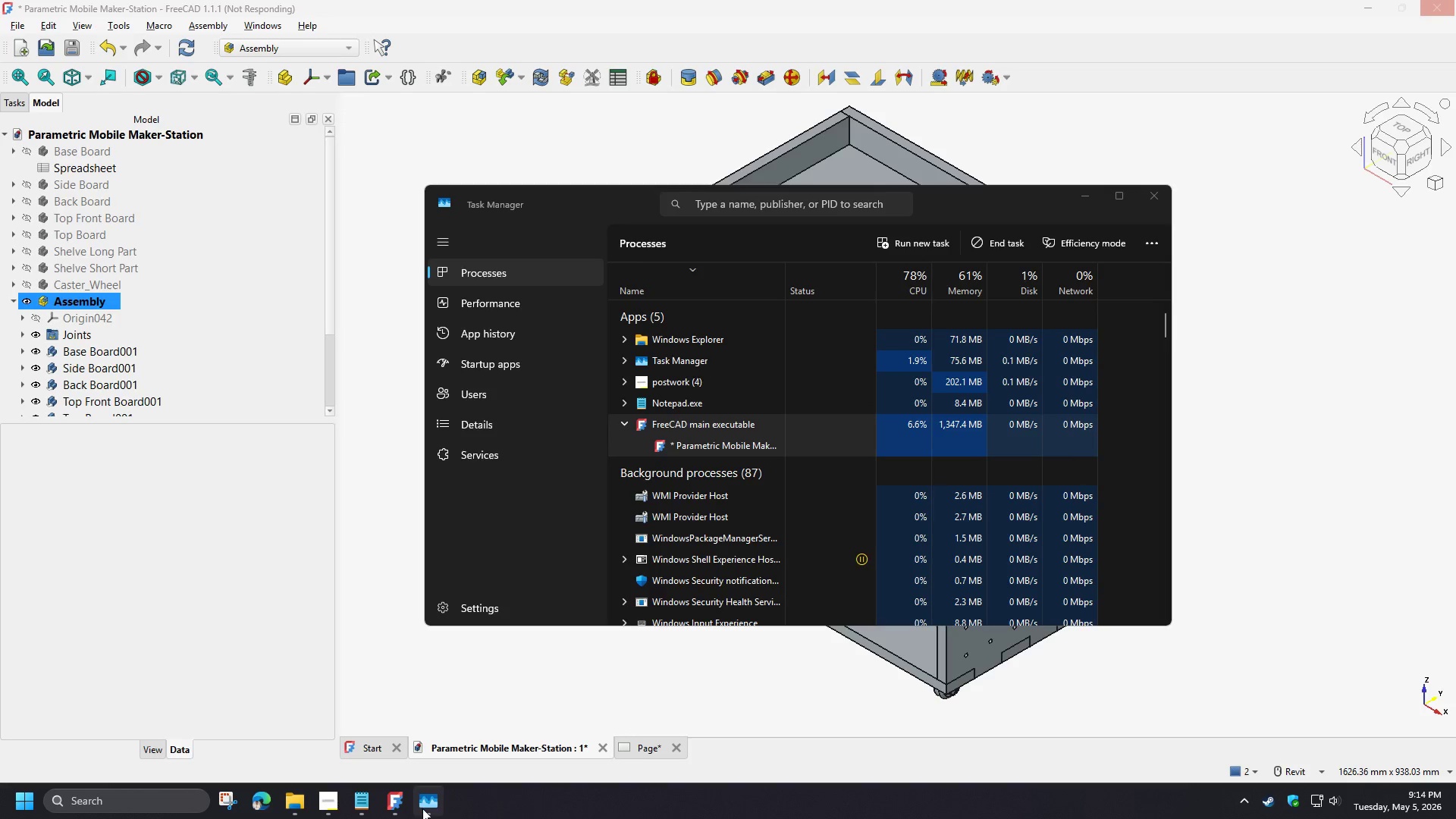 
left_click([423, 808])
 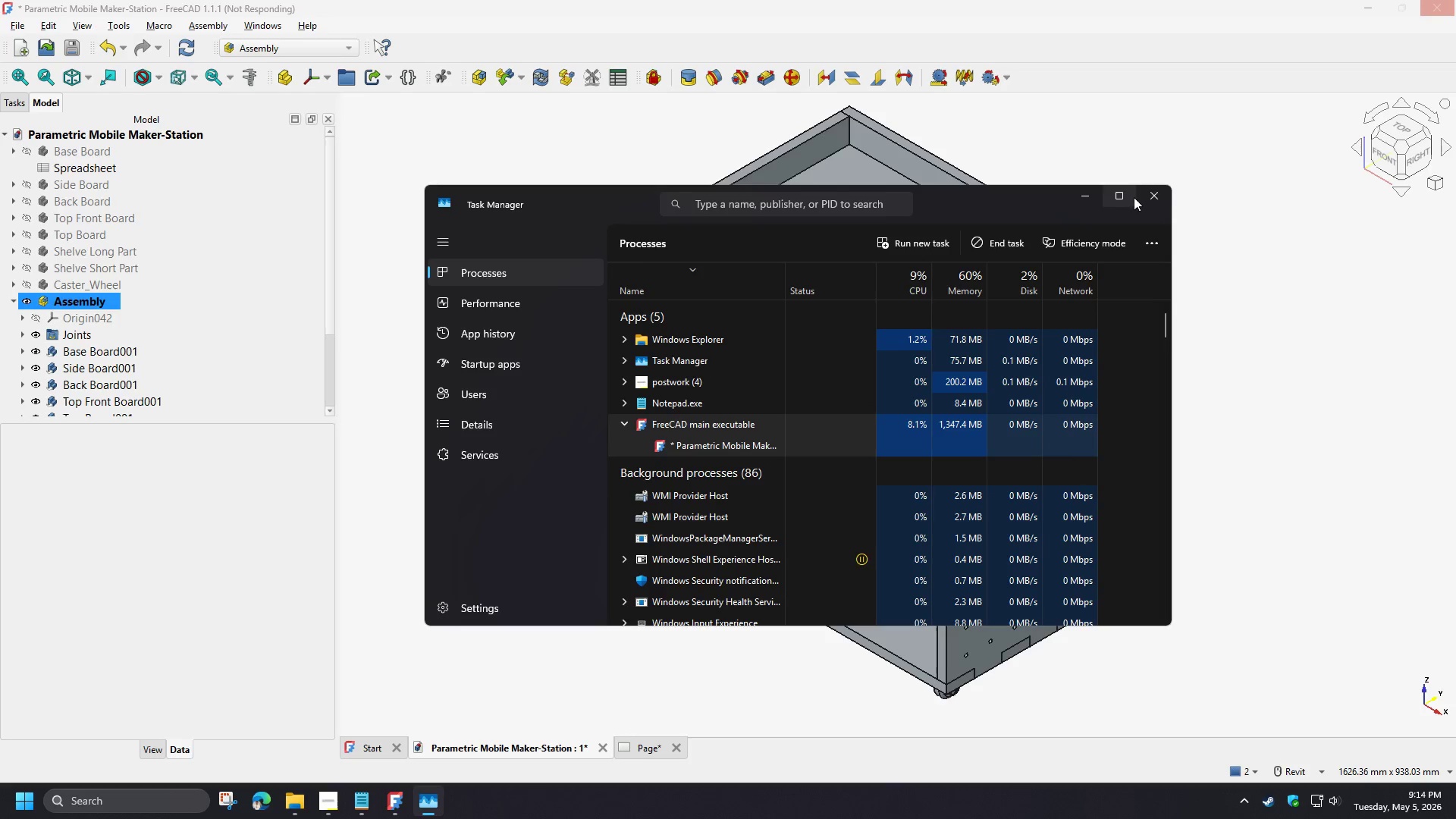 
left_click([1150, 196])
 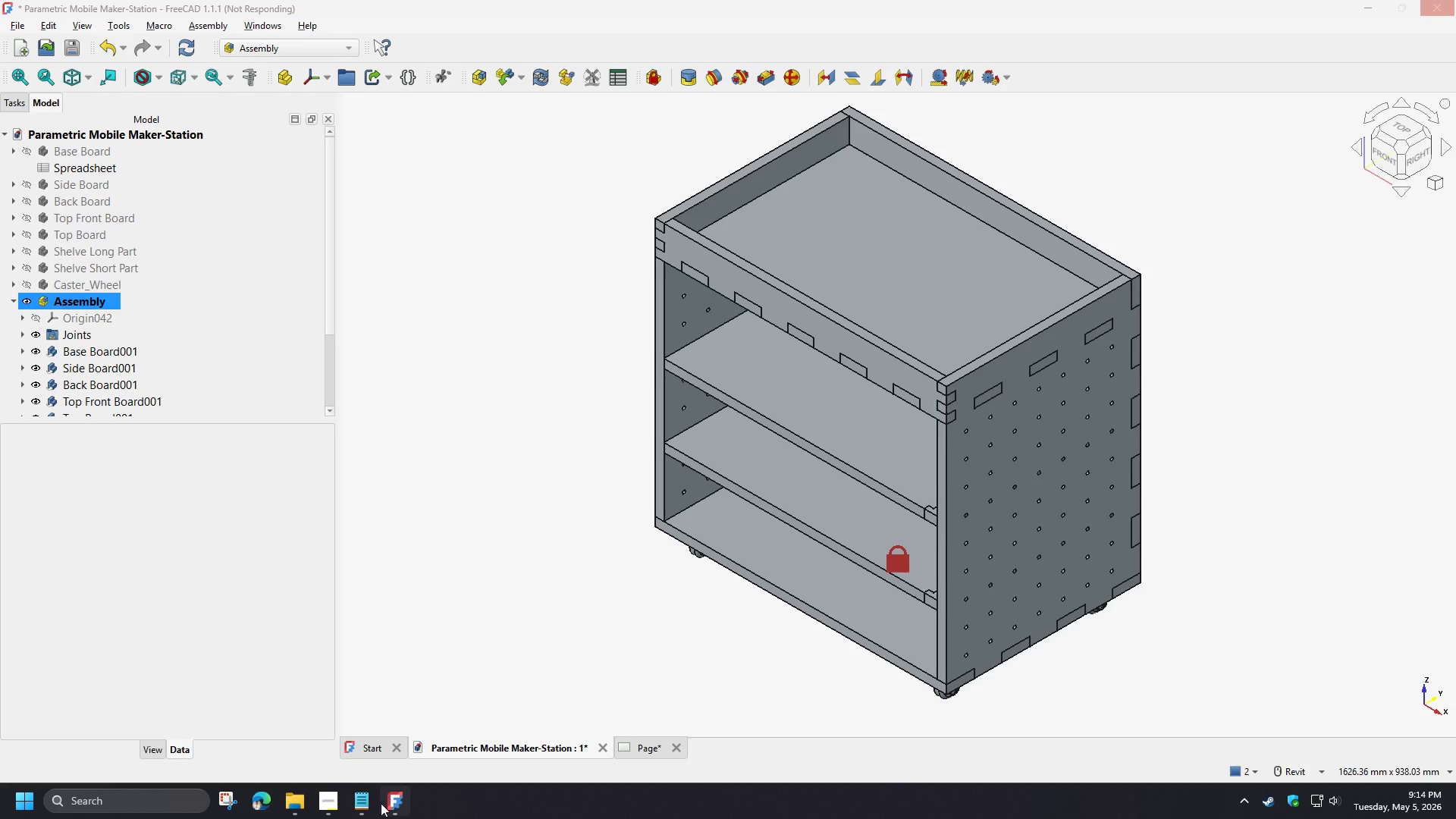 
left_click([366, 810])
 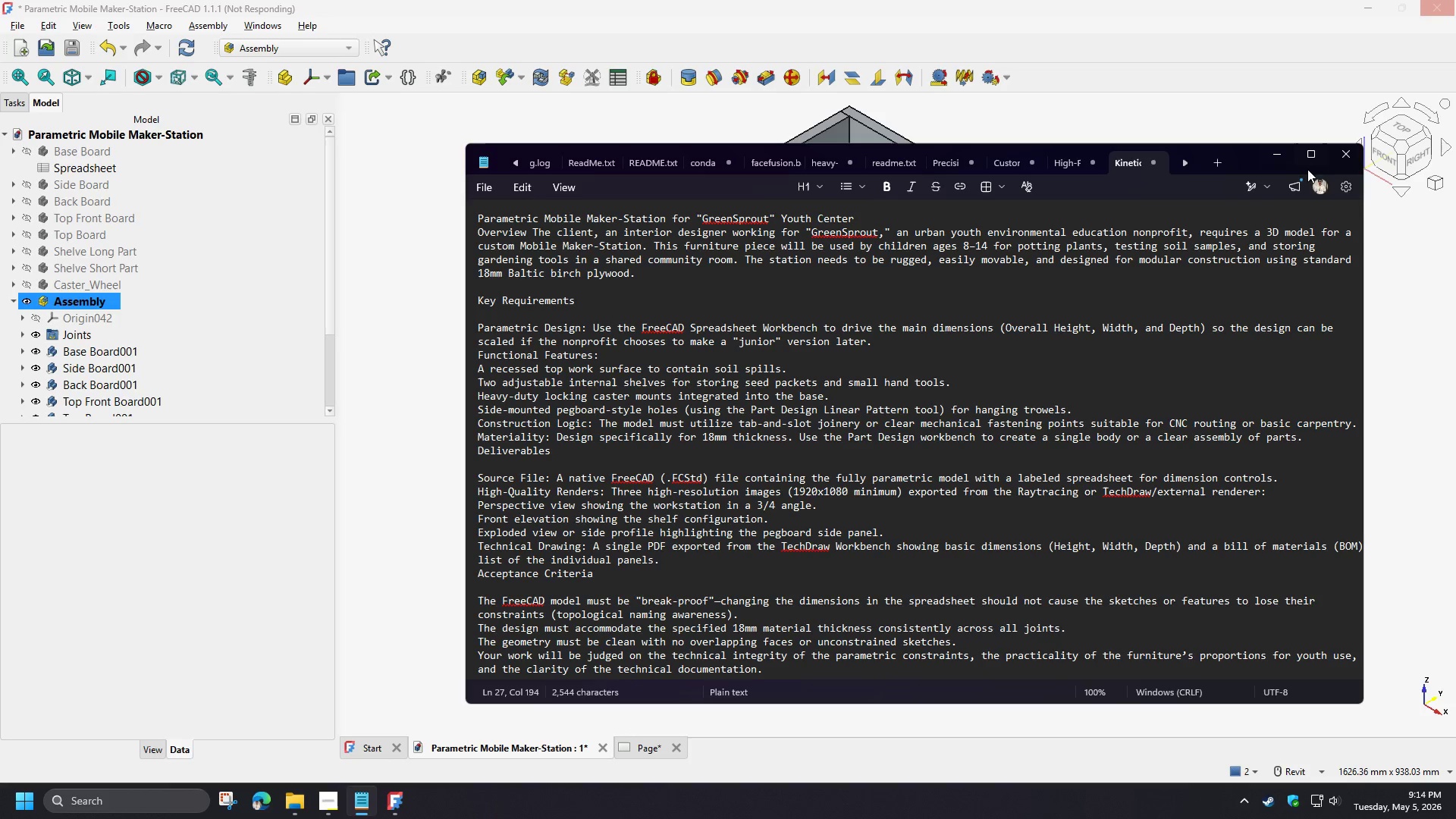 
left_click([1338, 155])
 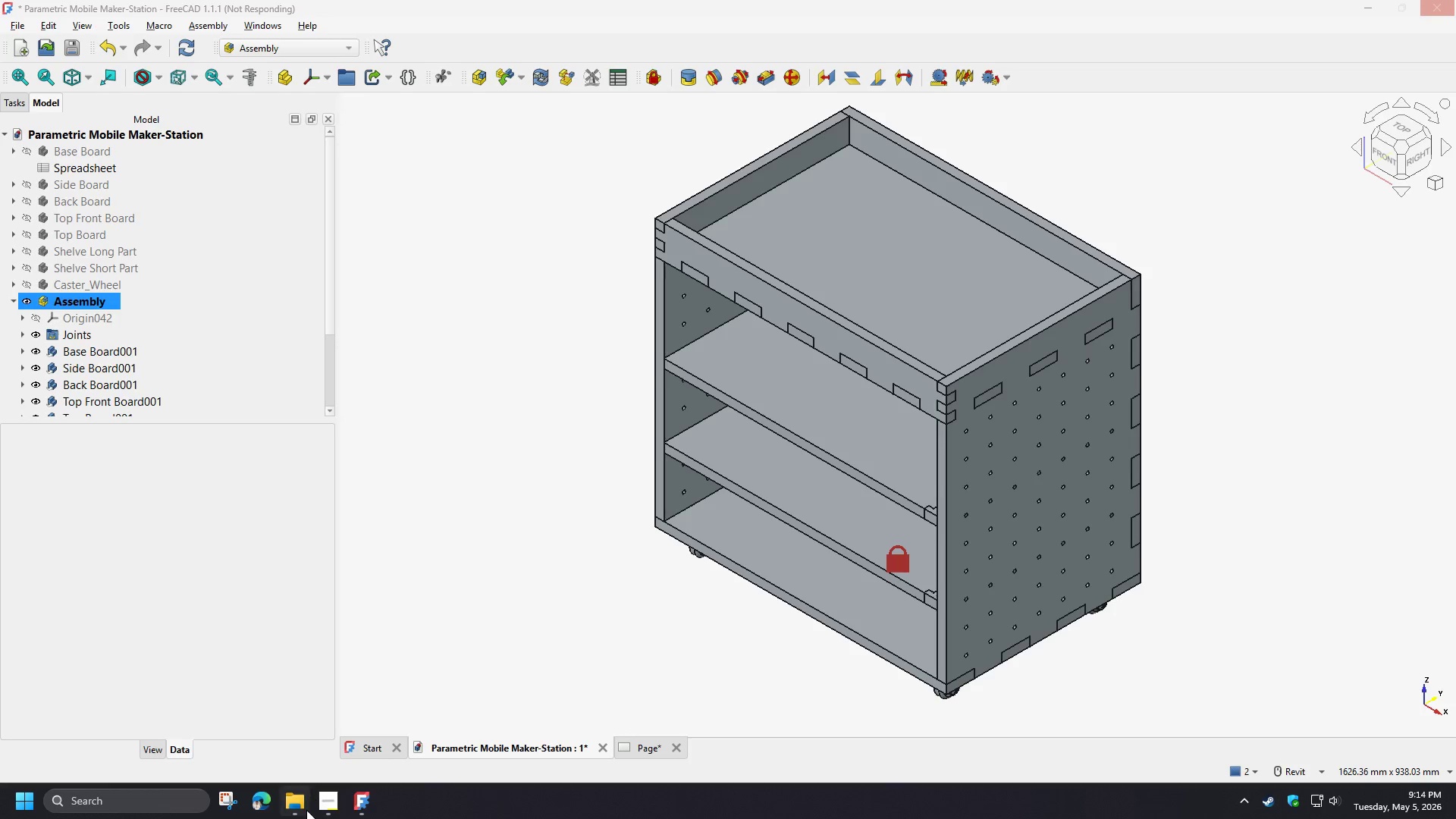 
left_click([306, 811])
 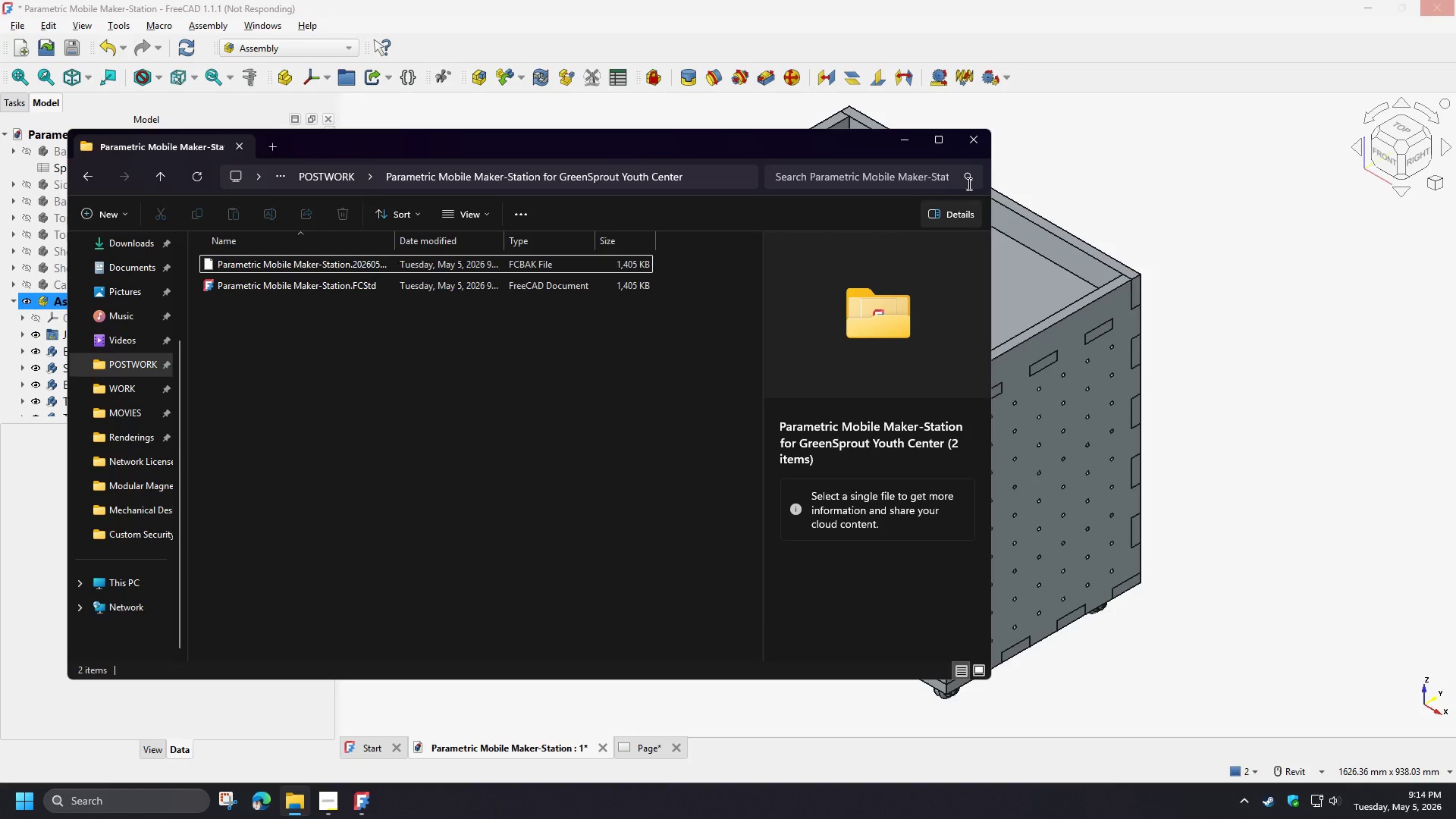 
mouse_move([976, 142])
 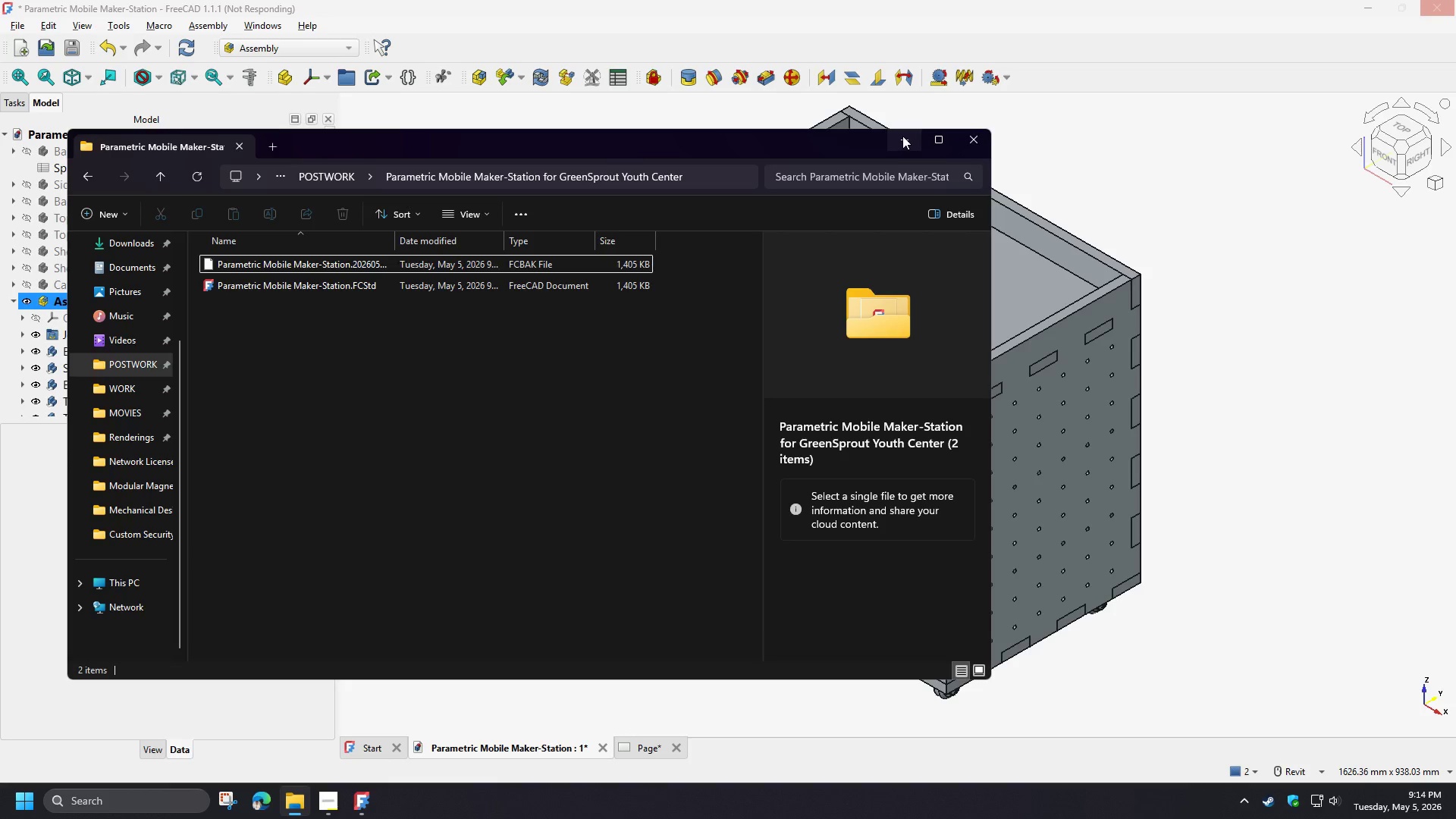 
left_click([902, 136])
 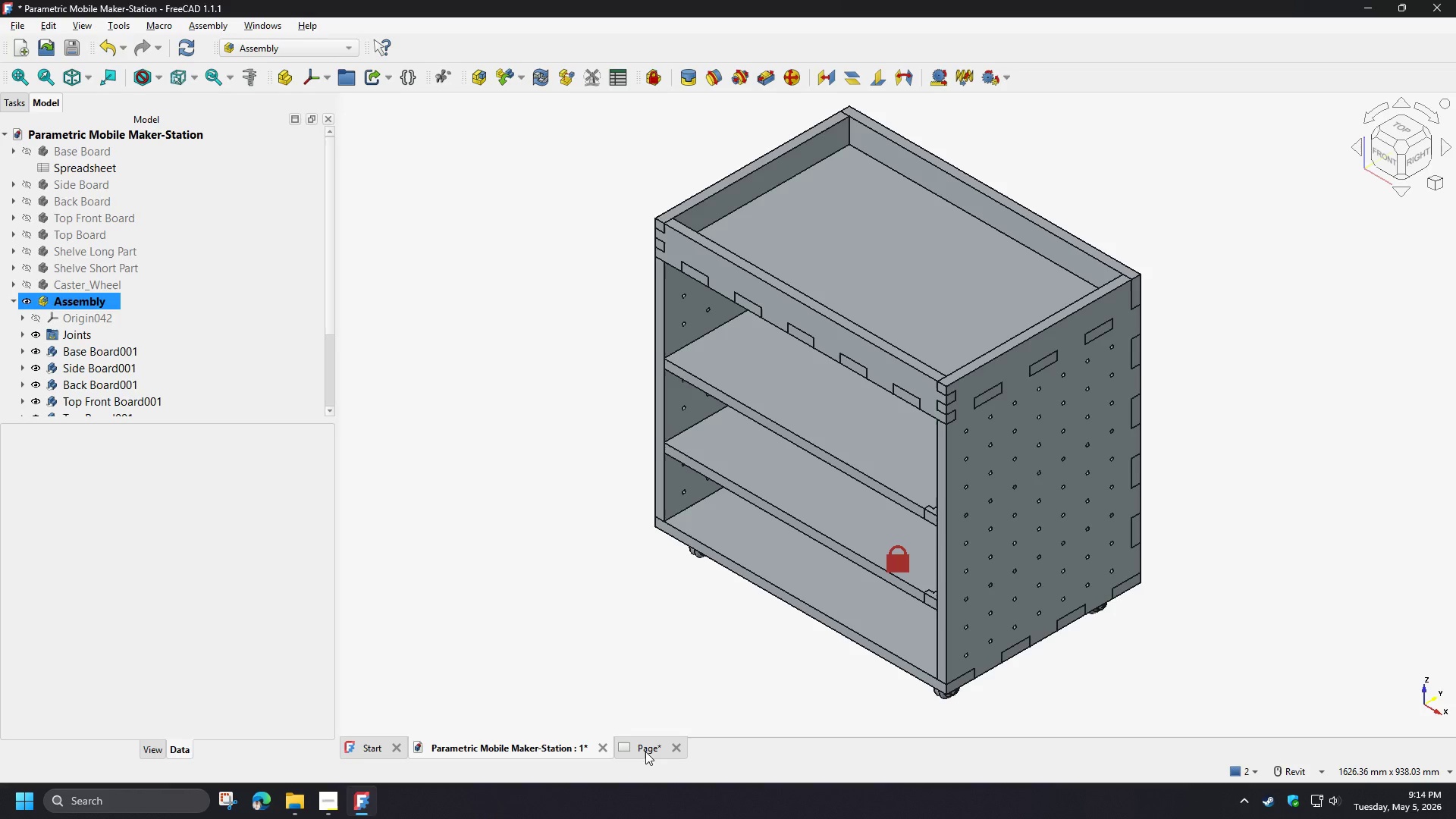 
wait(20.98)
 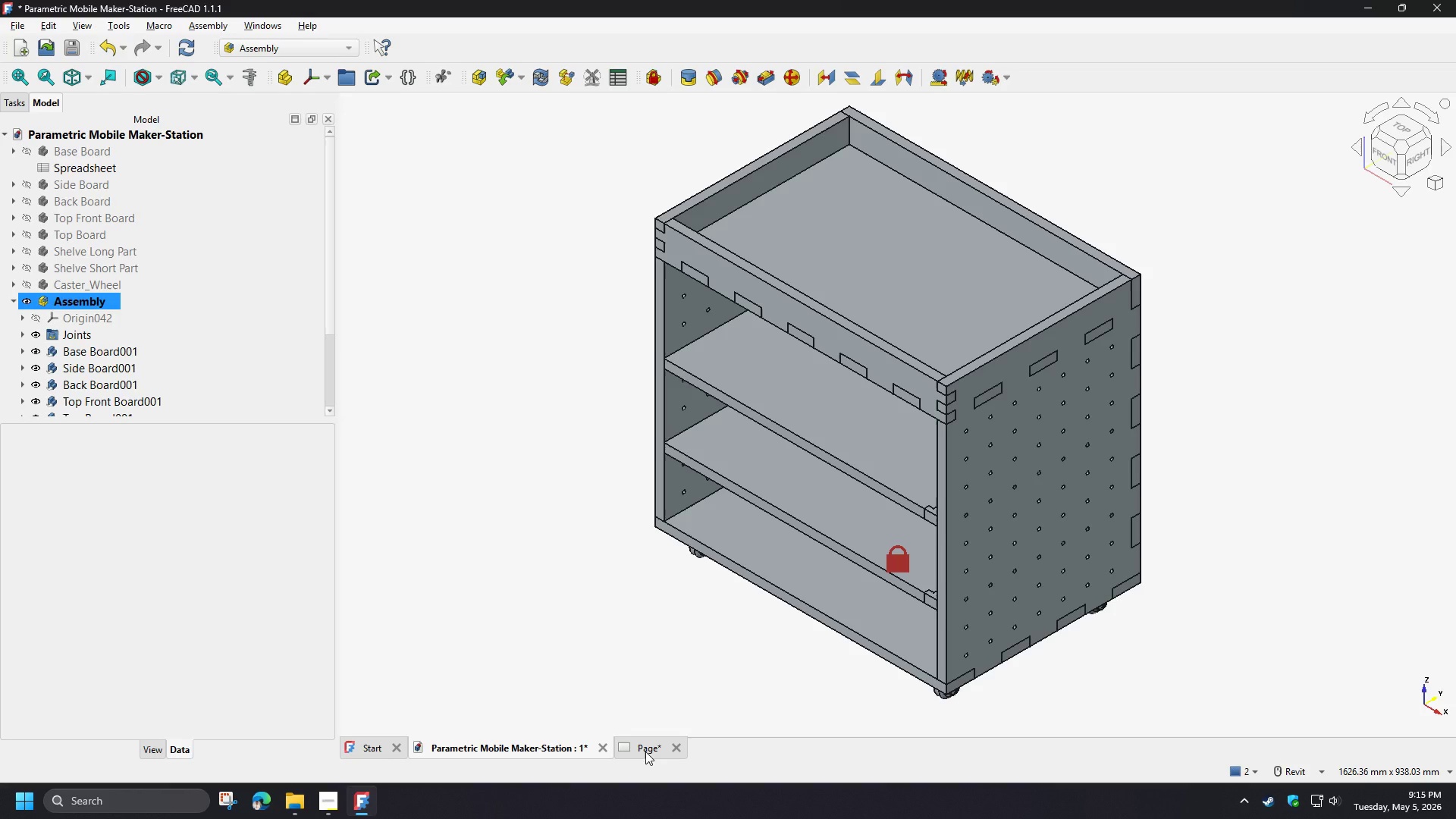 
key(Control+S)
 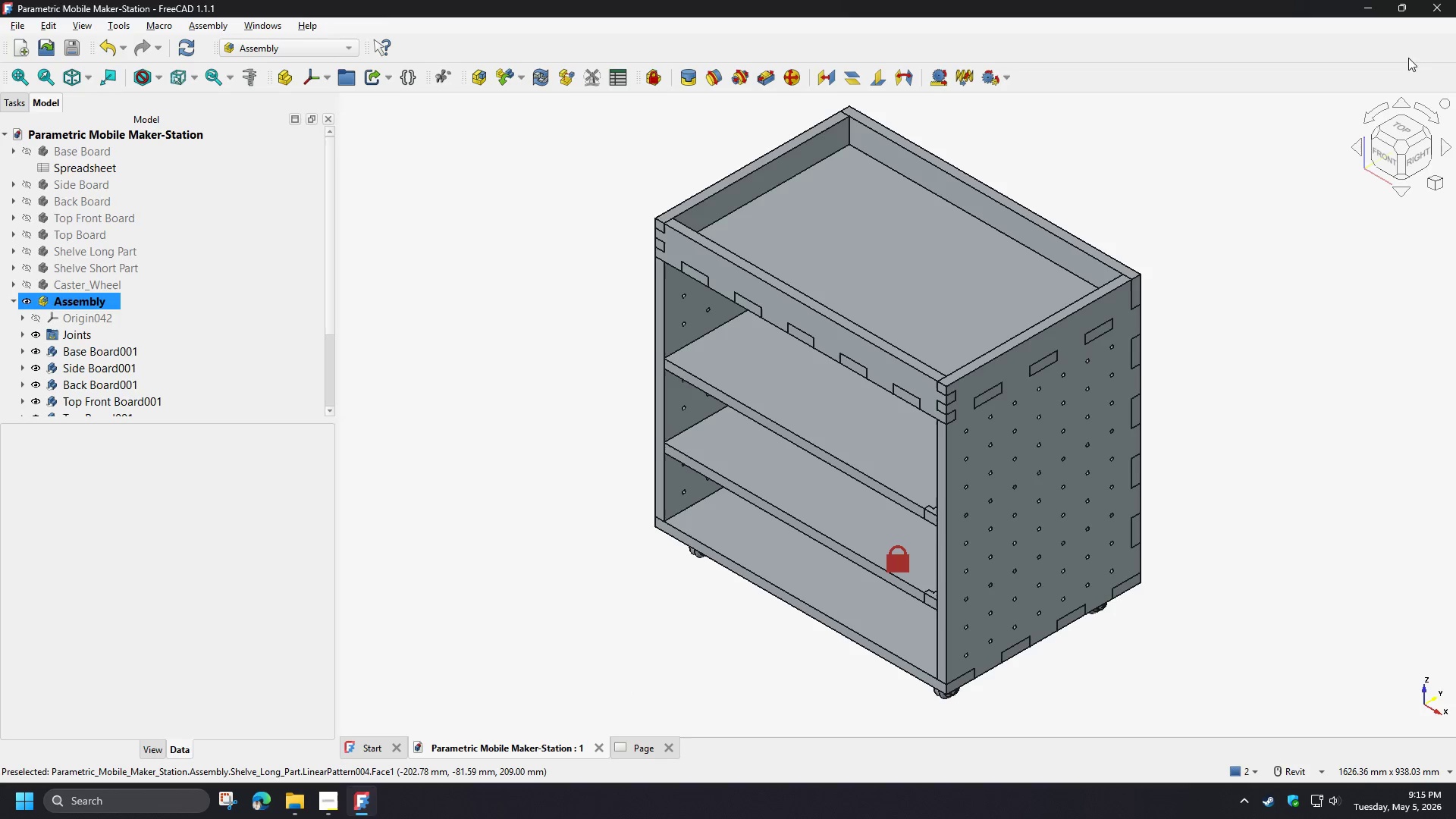 
left_click([1446, 0])
 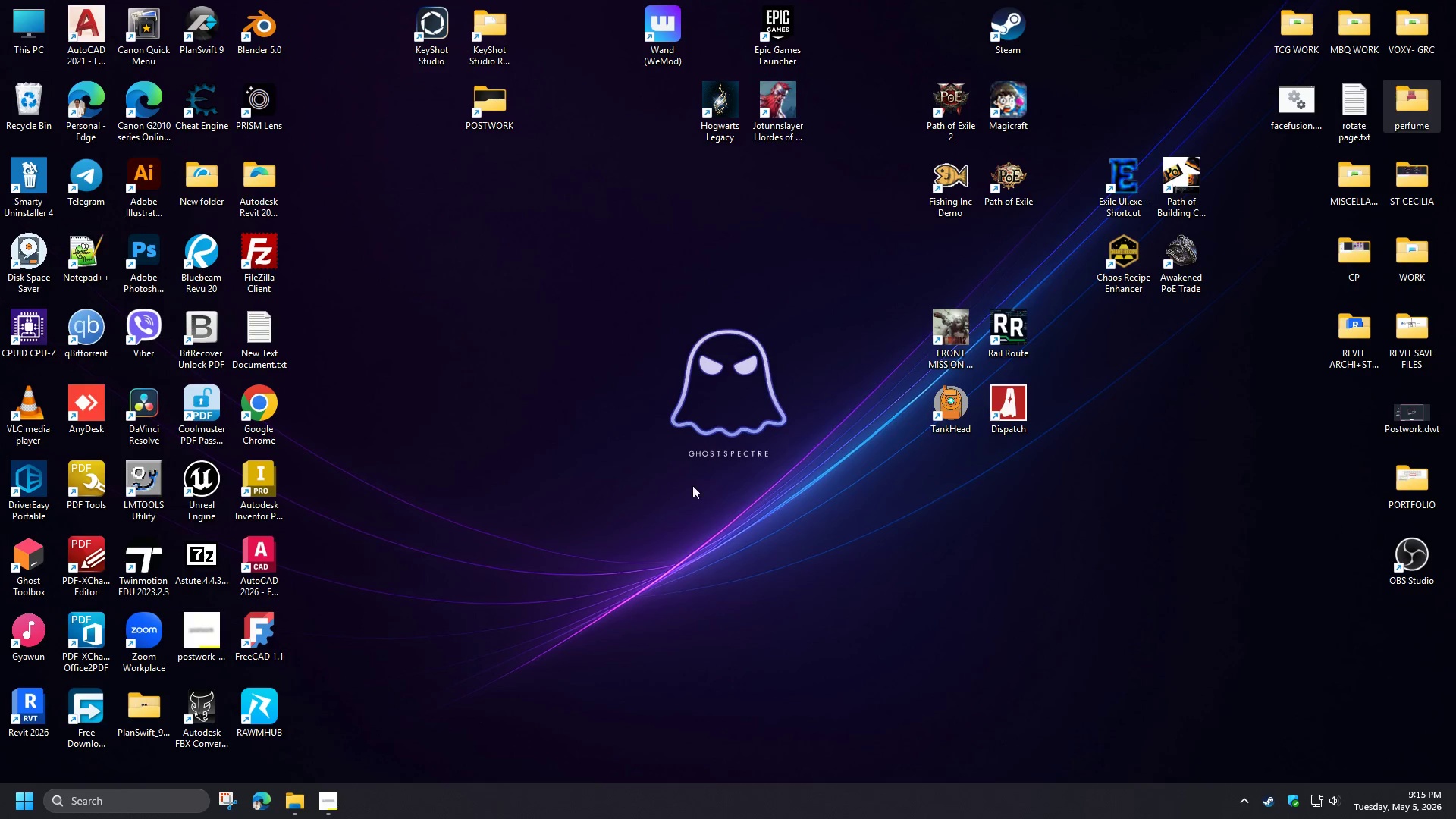 
left_click([491, 669])
 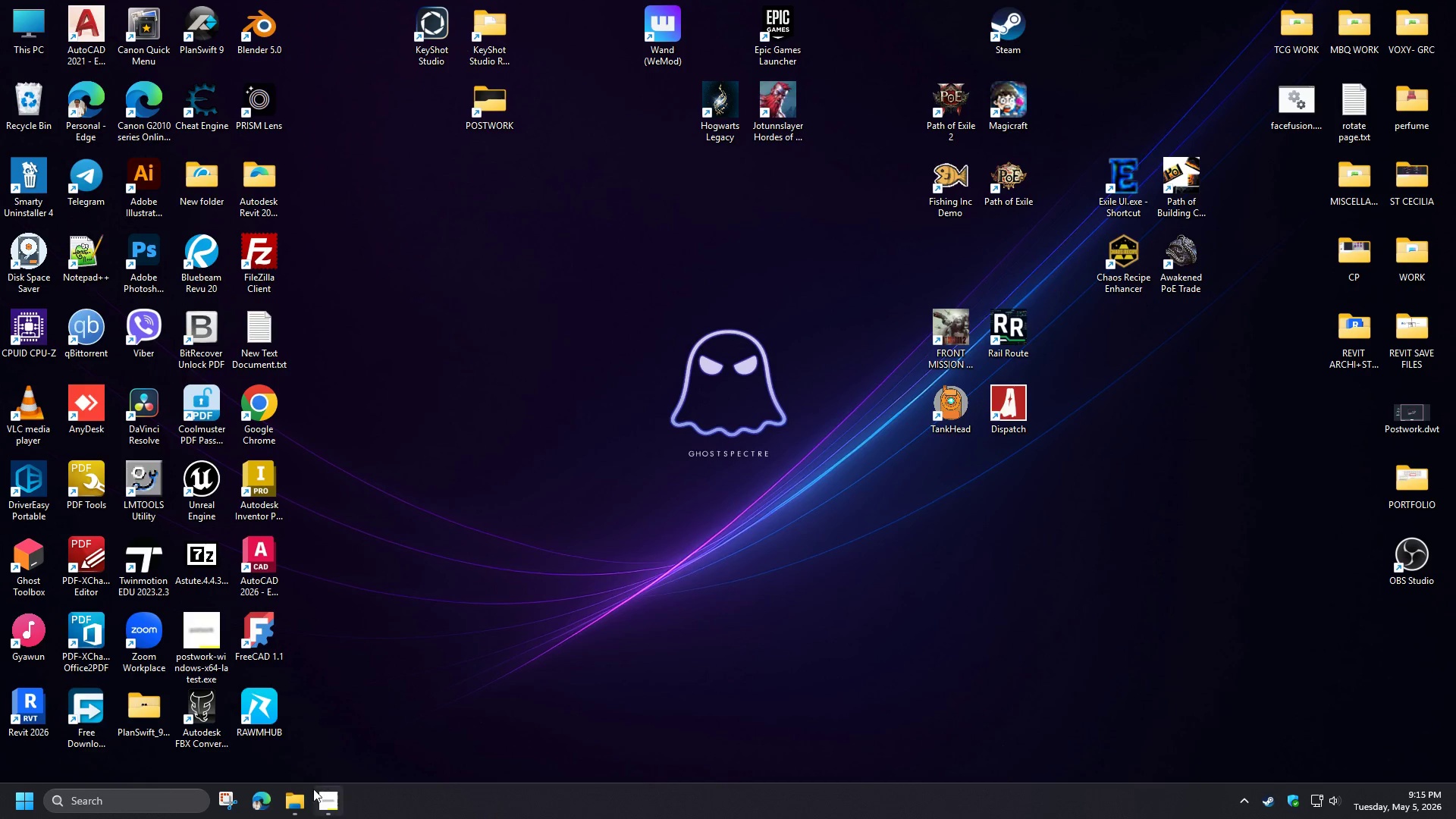 
left_click([298, 804])
 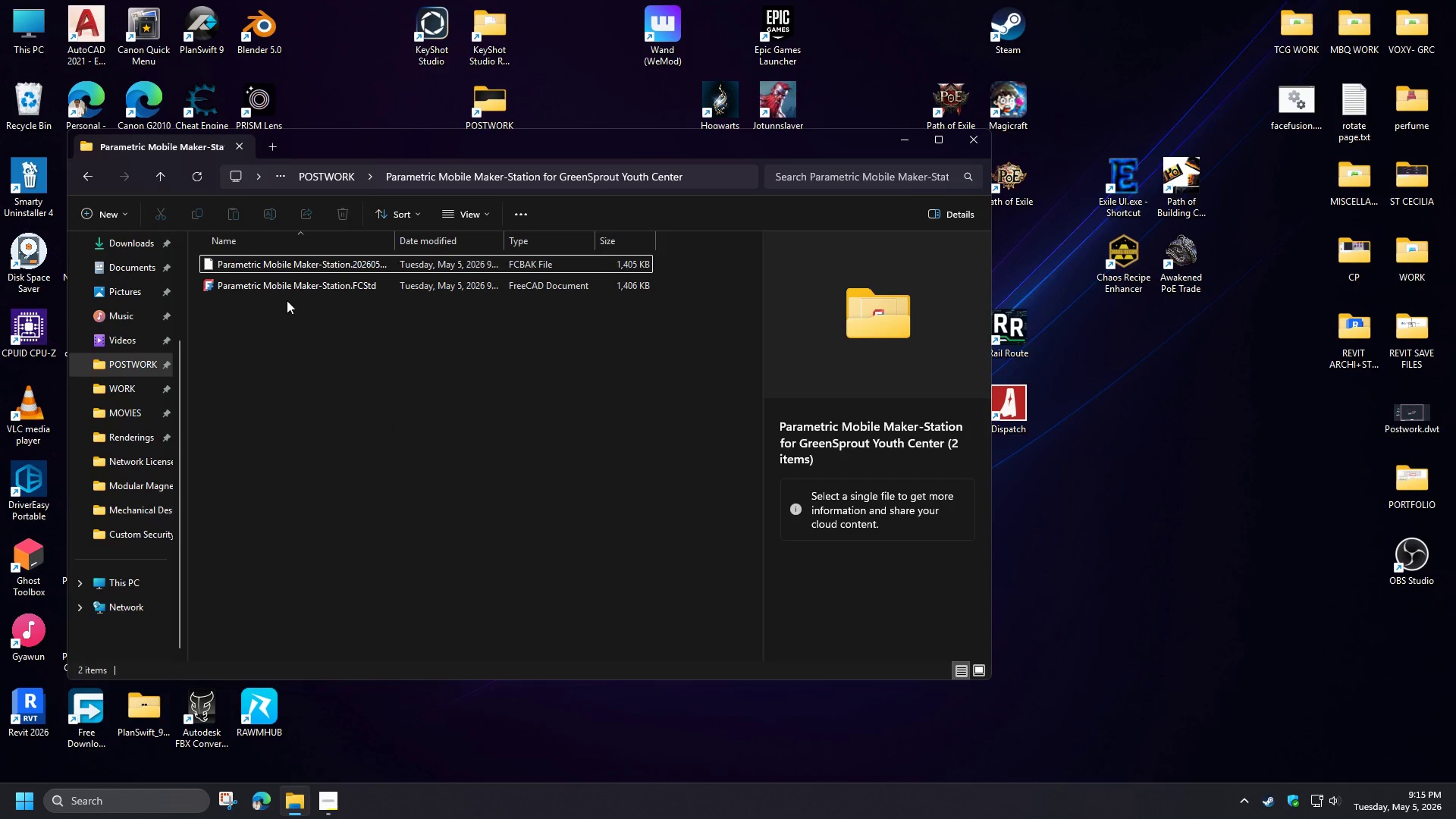 
left_click([287, 294])
 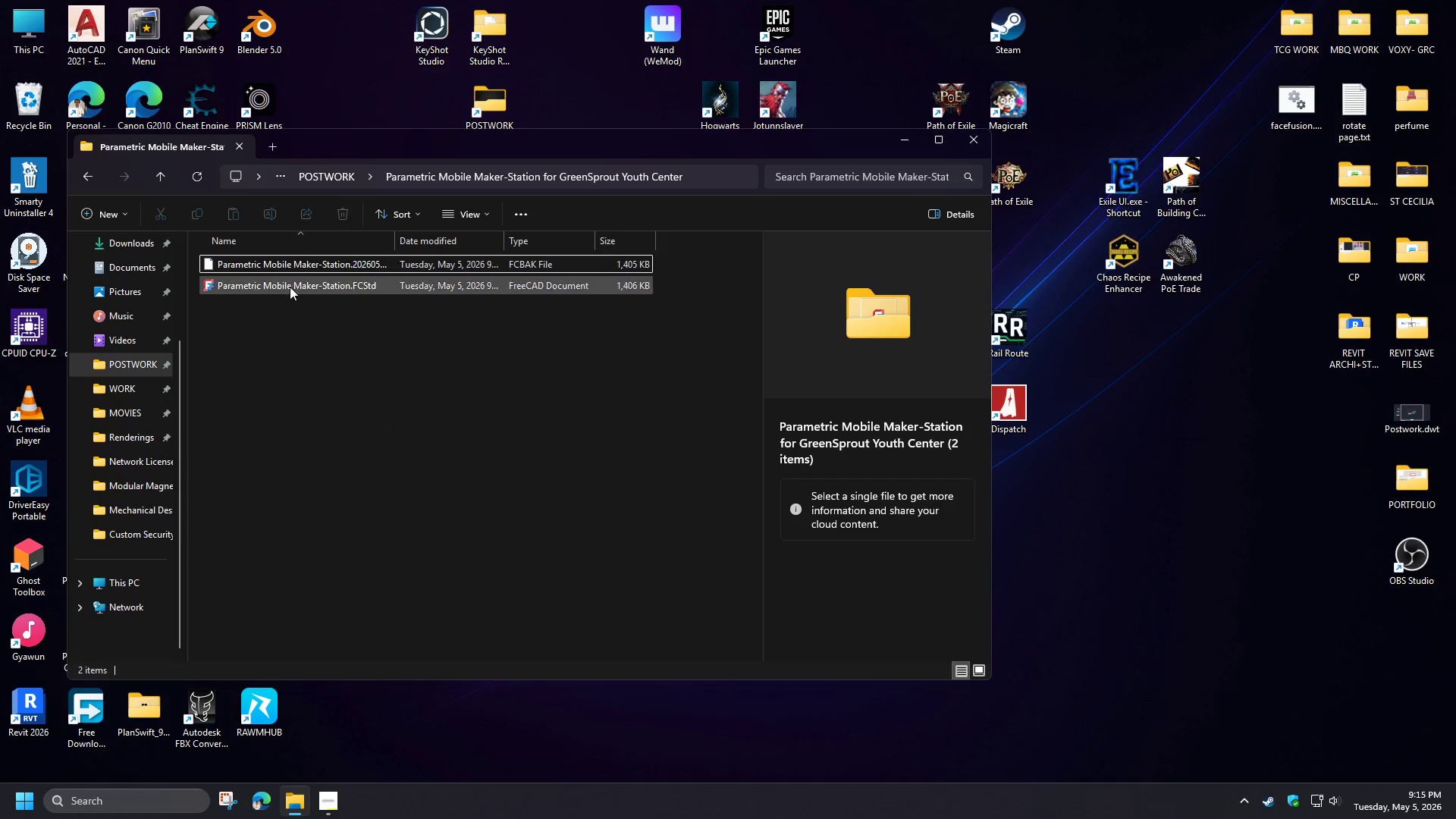 
left_click([290, 282])
 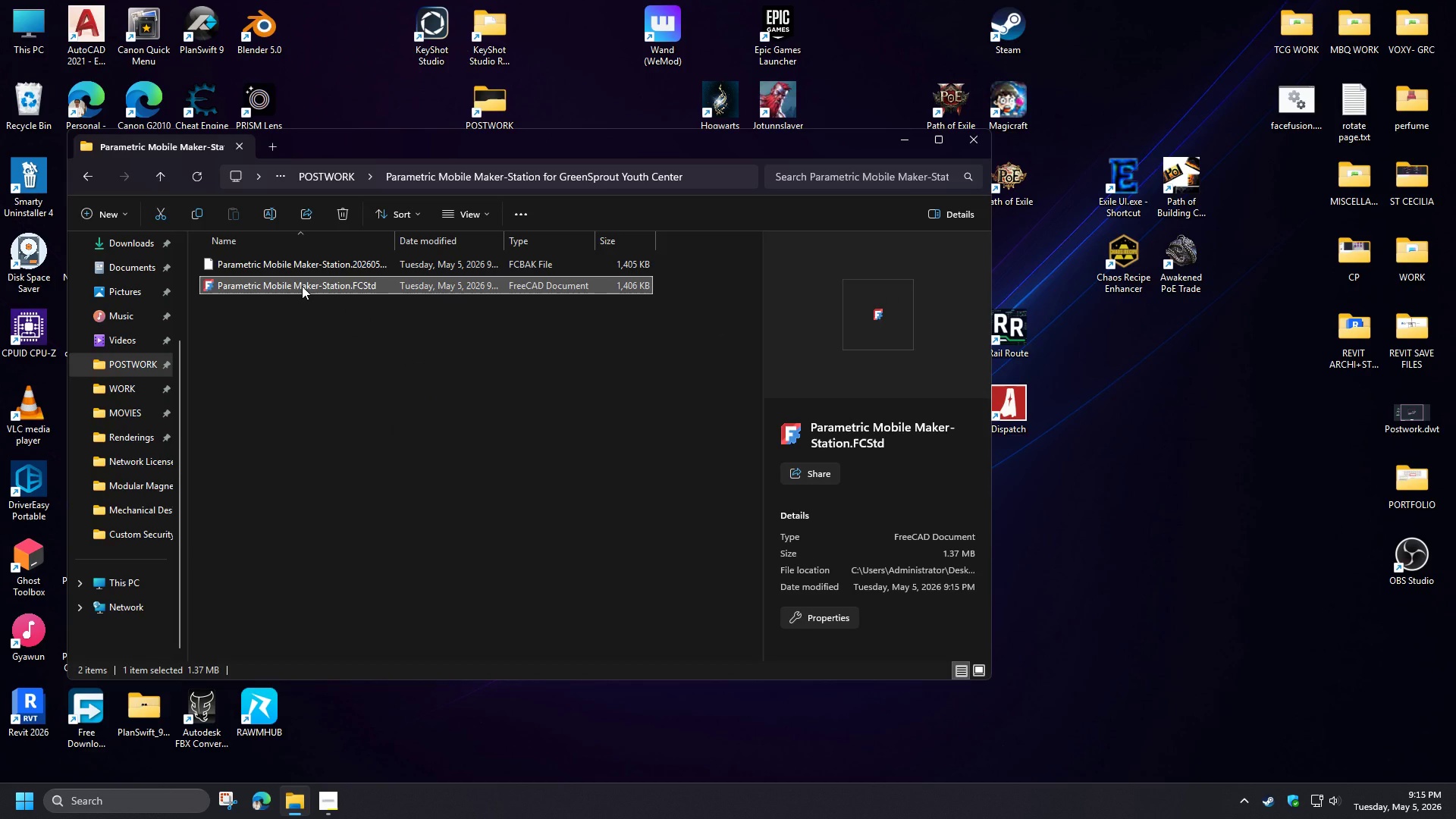 
double_click([302, 286])
 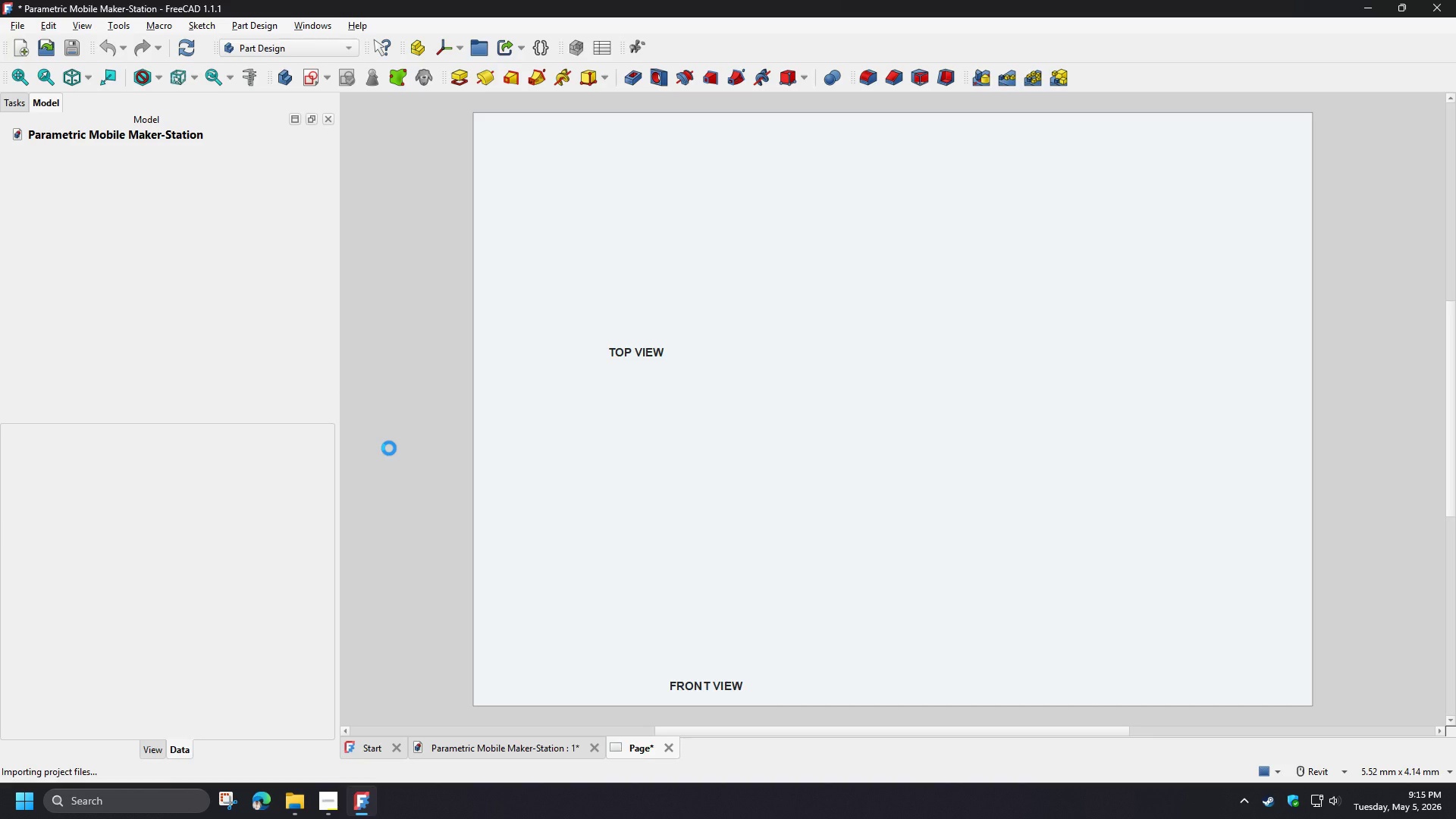 
wait(14.58)
 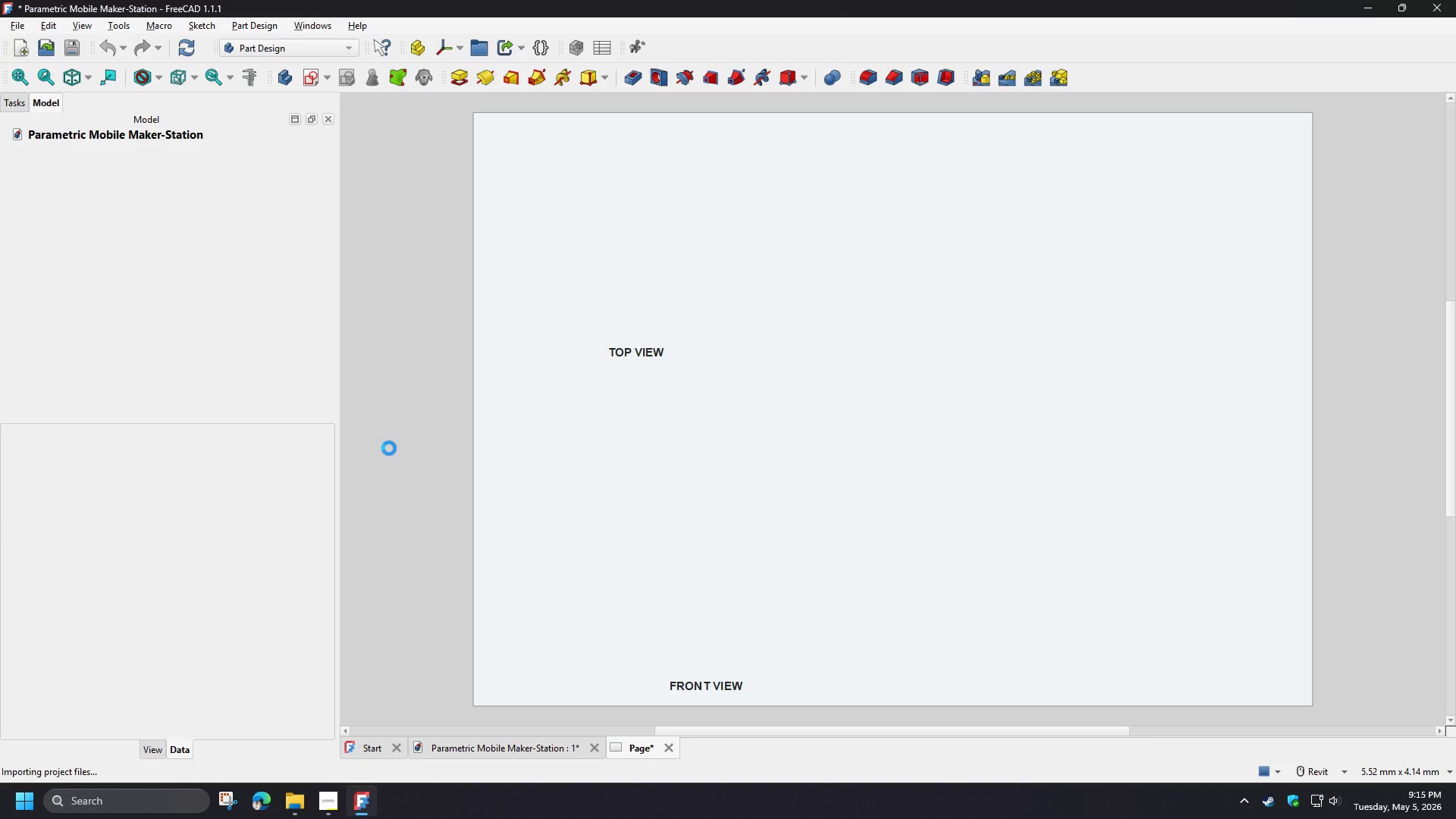 
left_click([596, 749])
 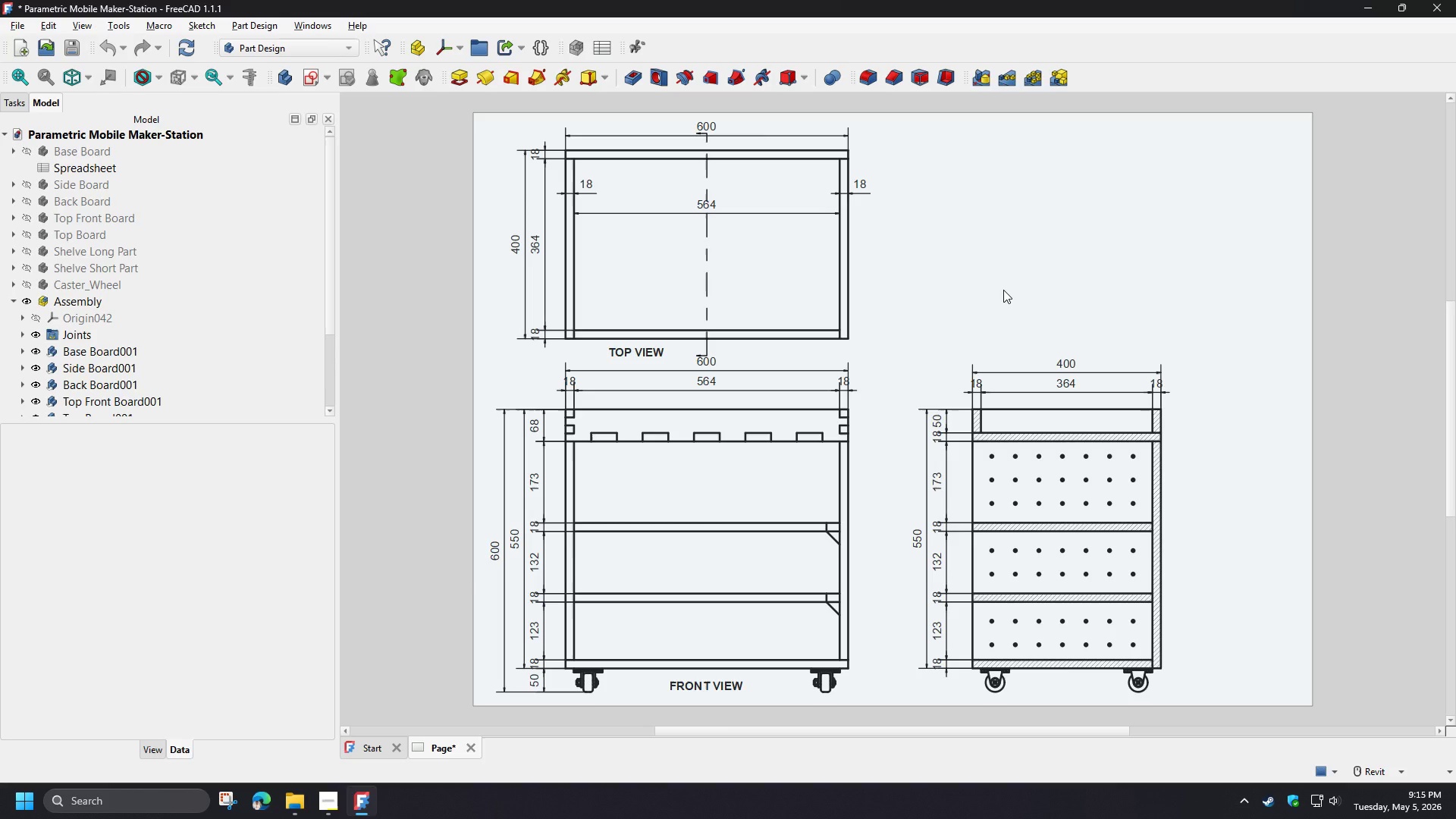 
wait(12.66)
 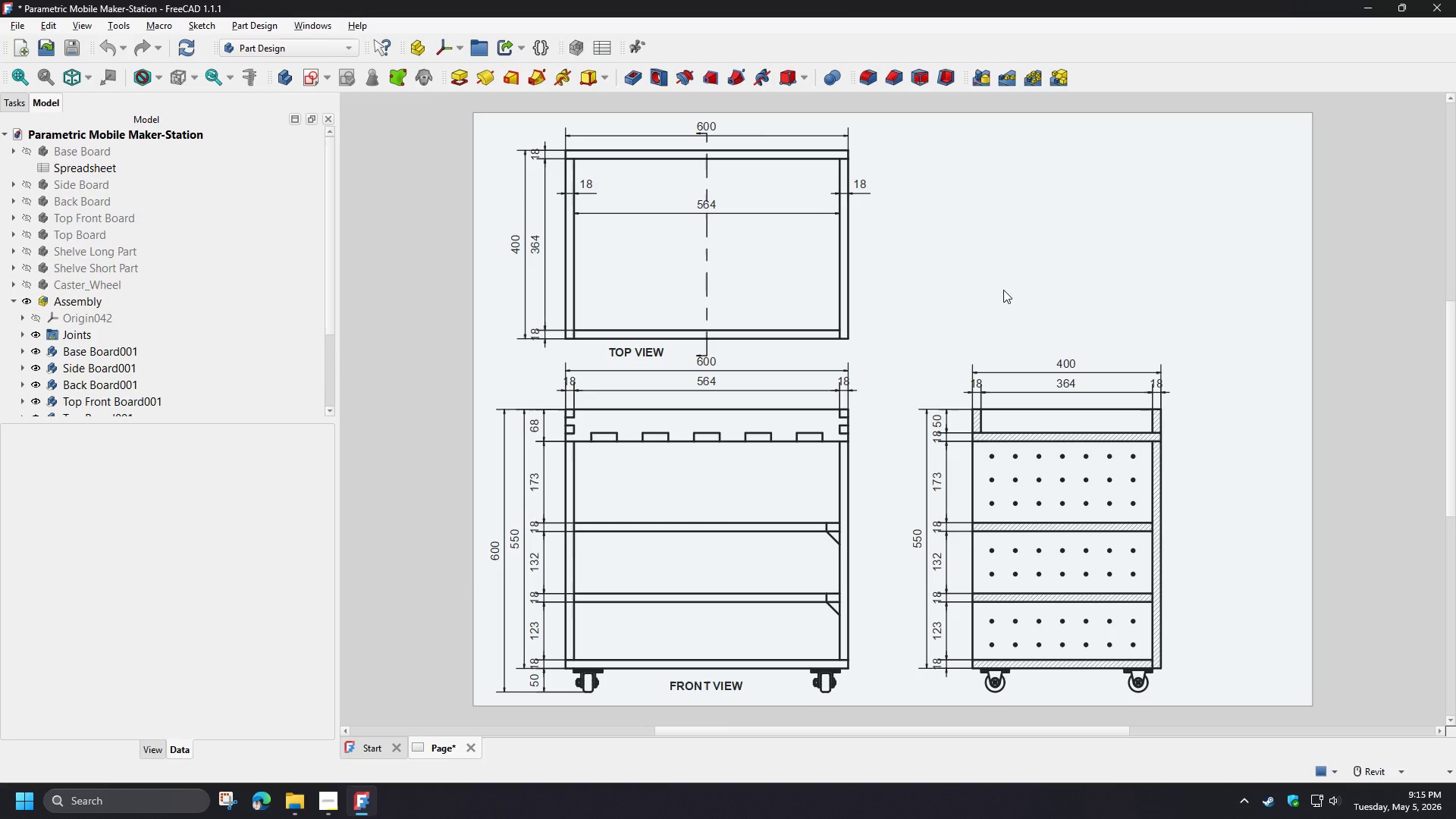 
left_click([705, 684])
 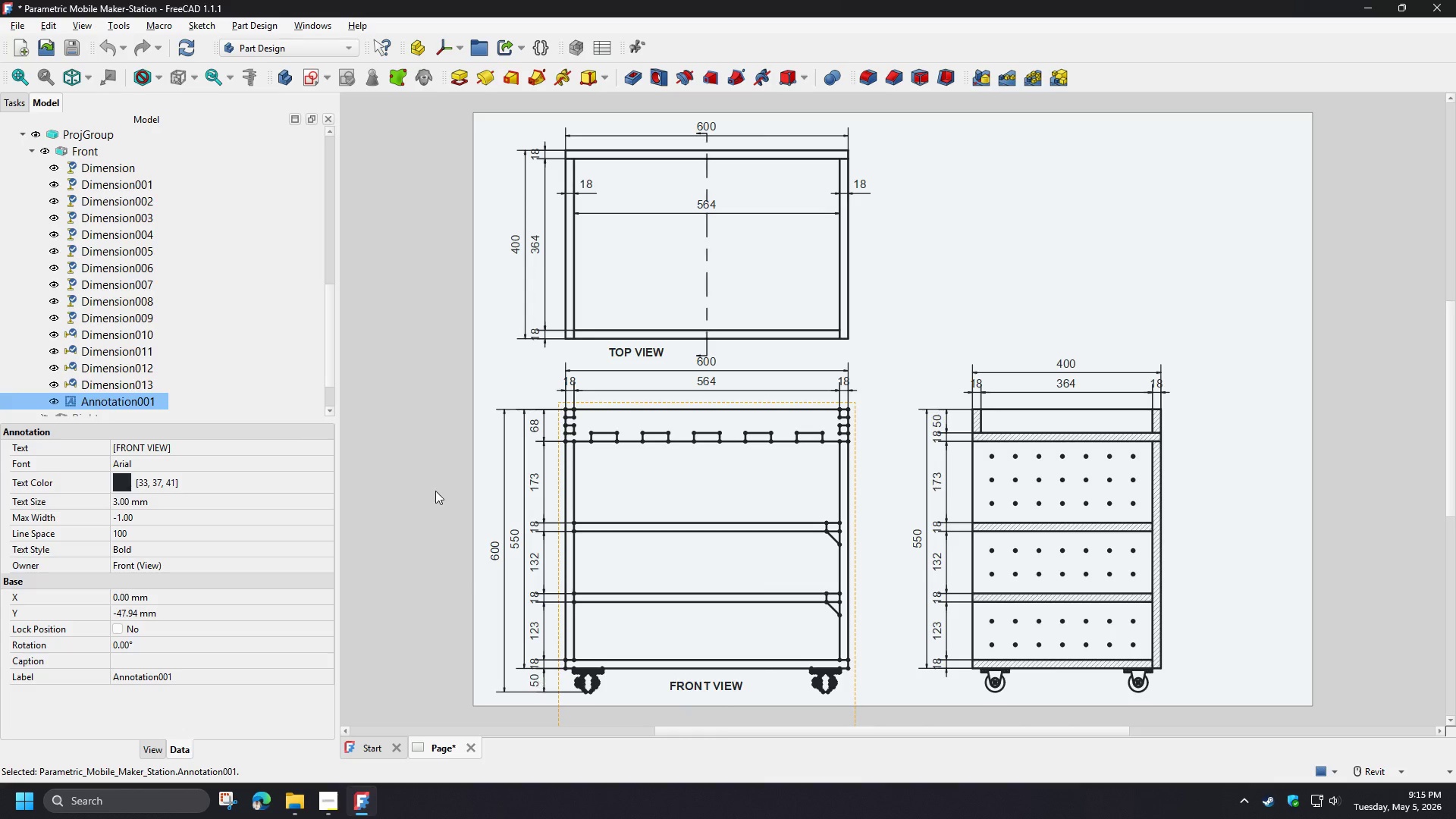 
left_click([415, 206])
 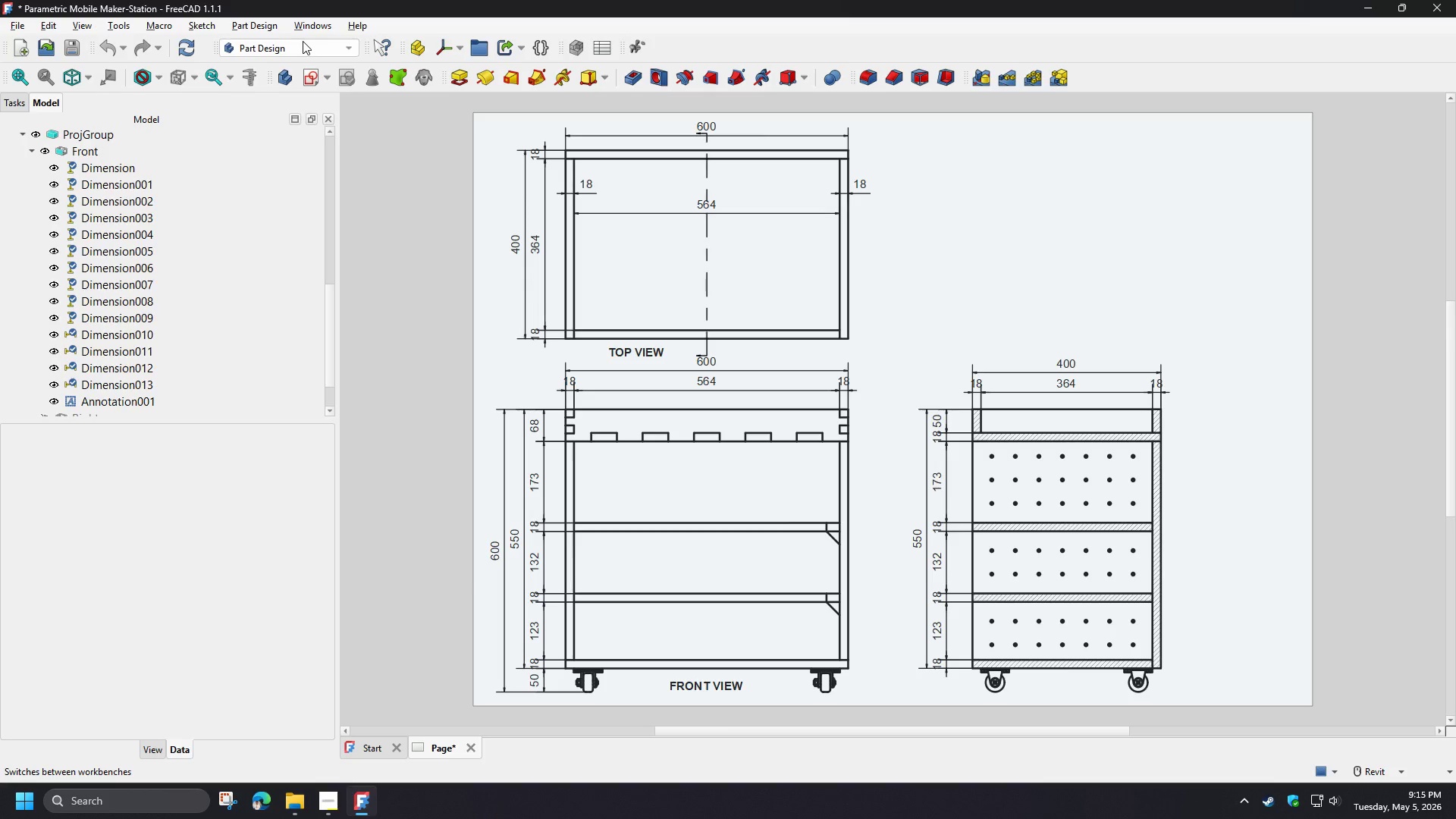 
left_click([303, 46])
 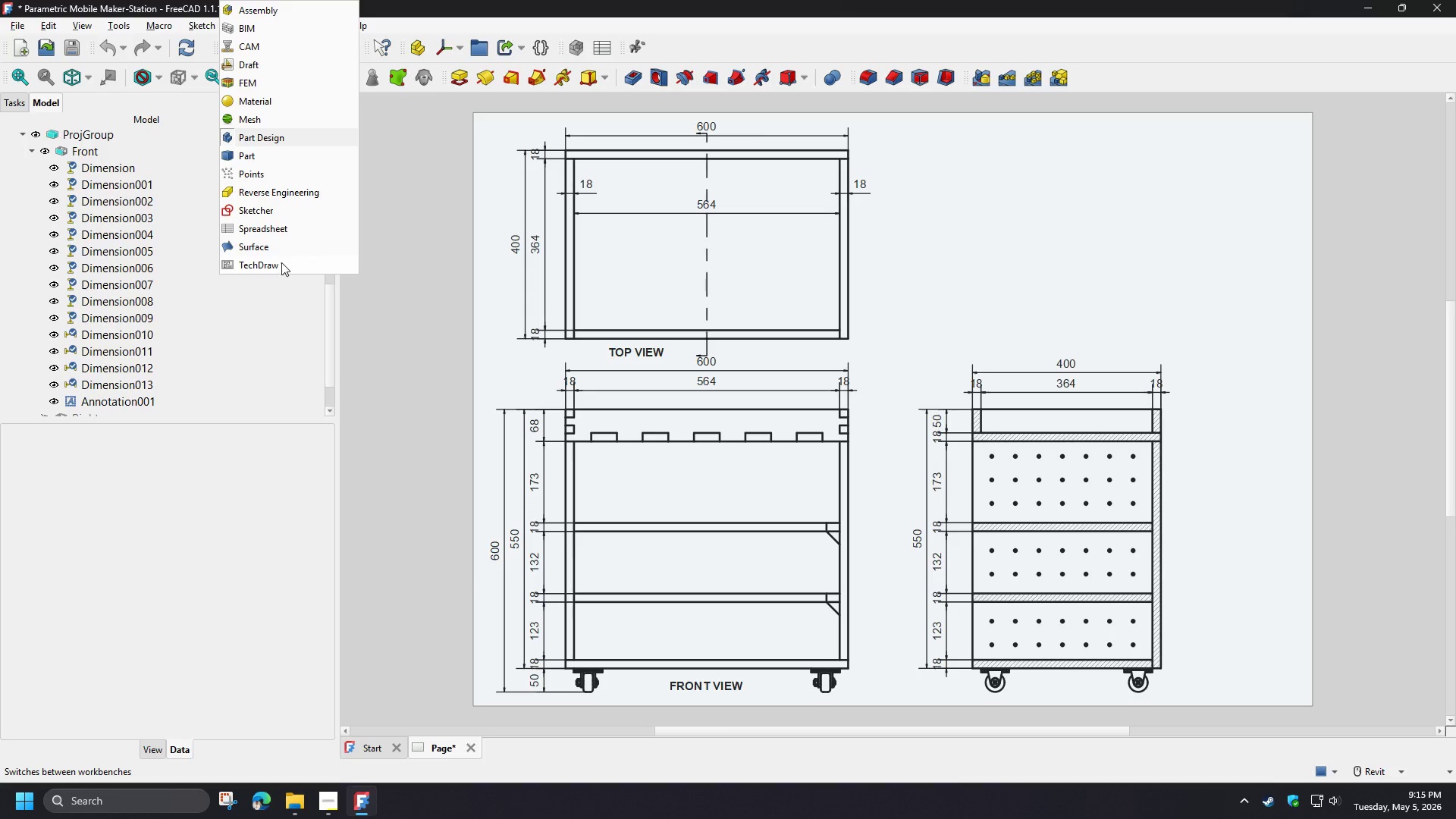 
left_click([280, 264])
 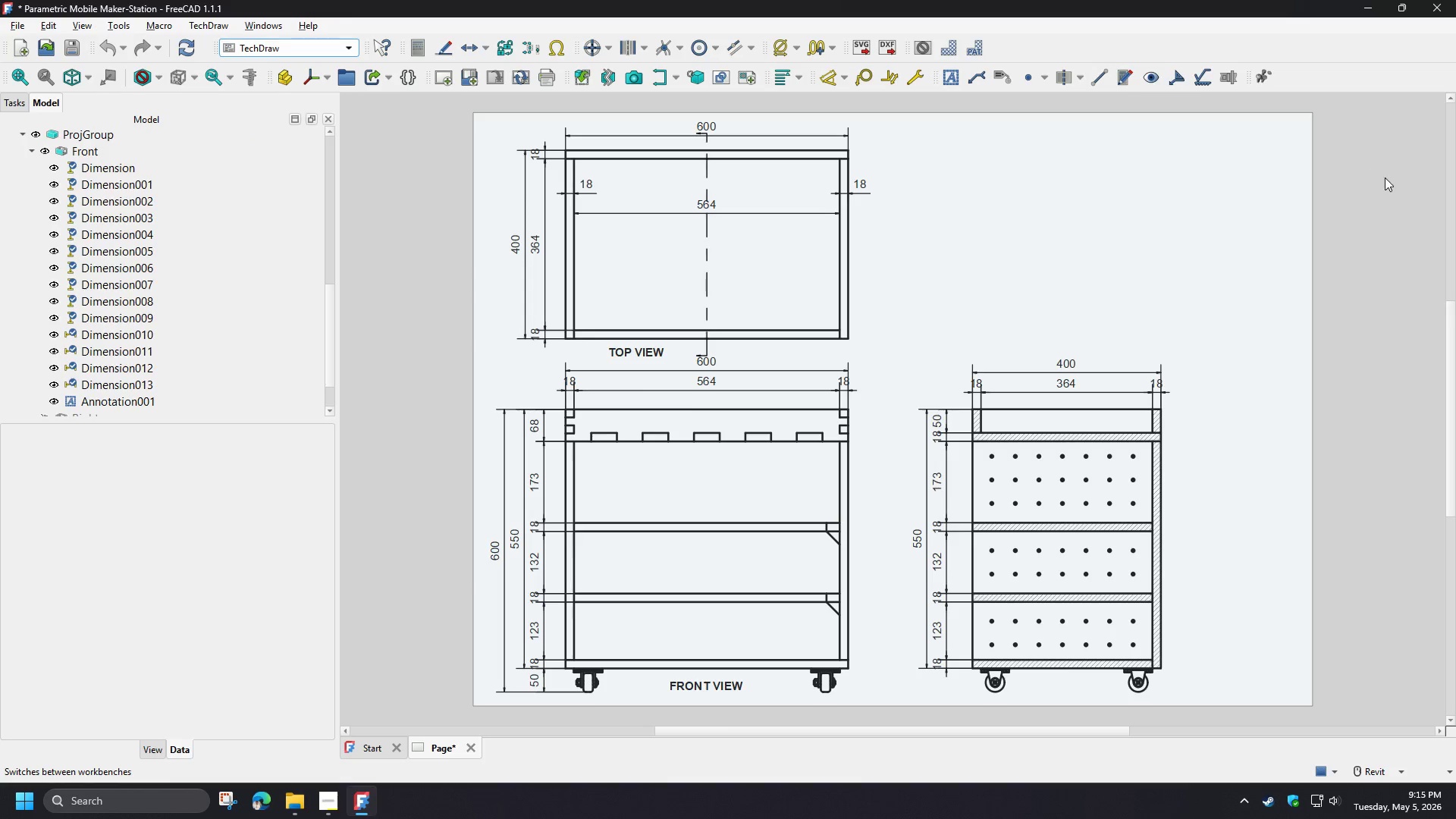 
left_click([1365, 193])
 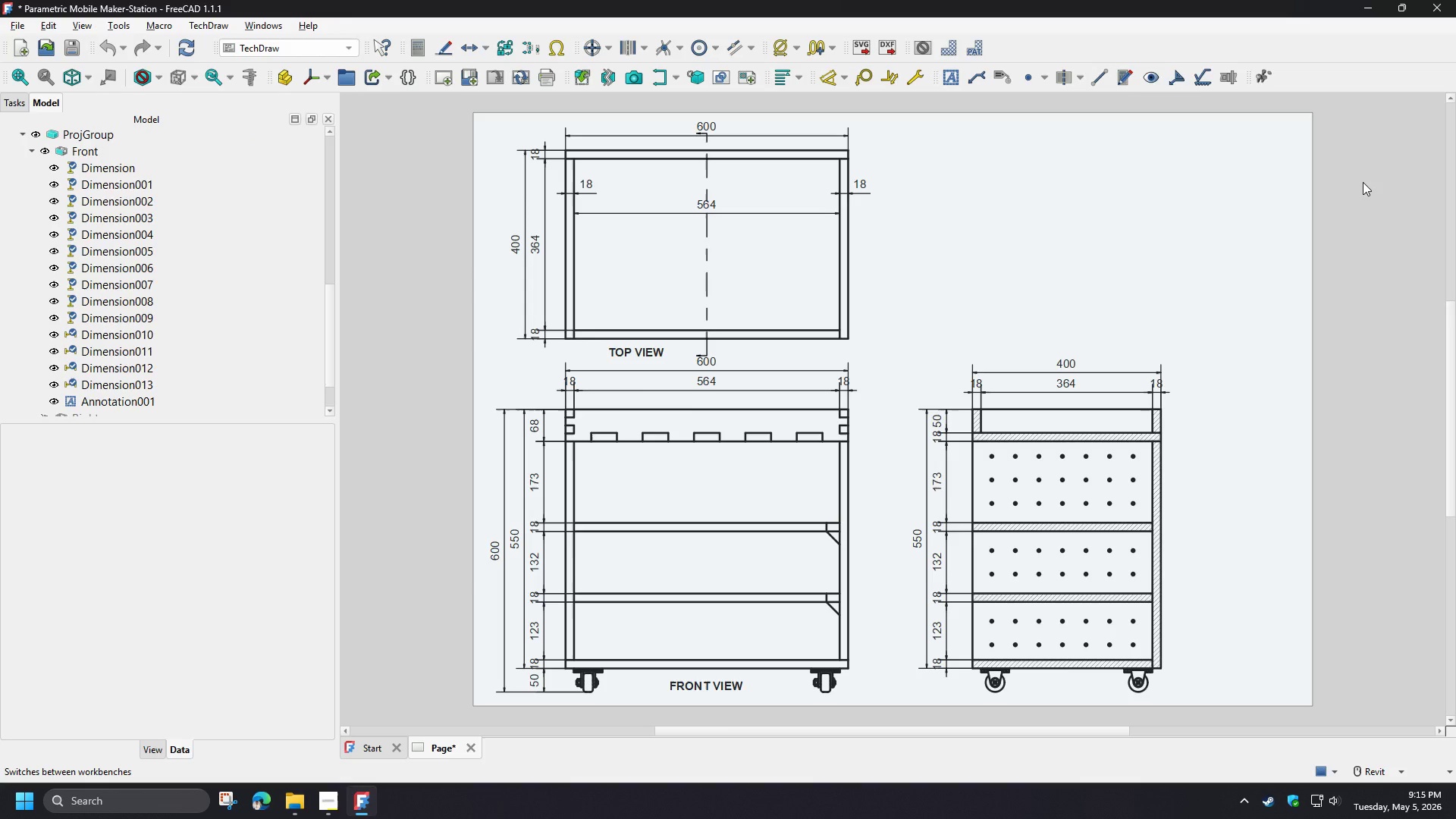 
wait(6.44)
 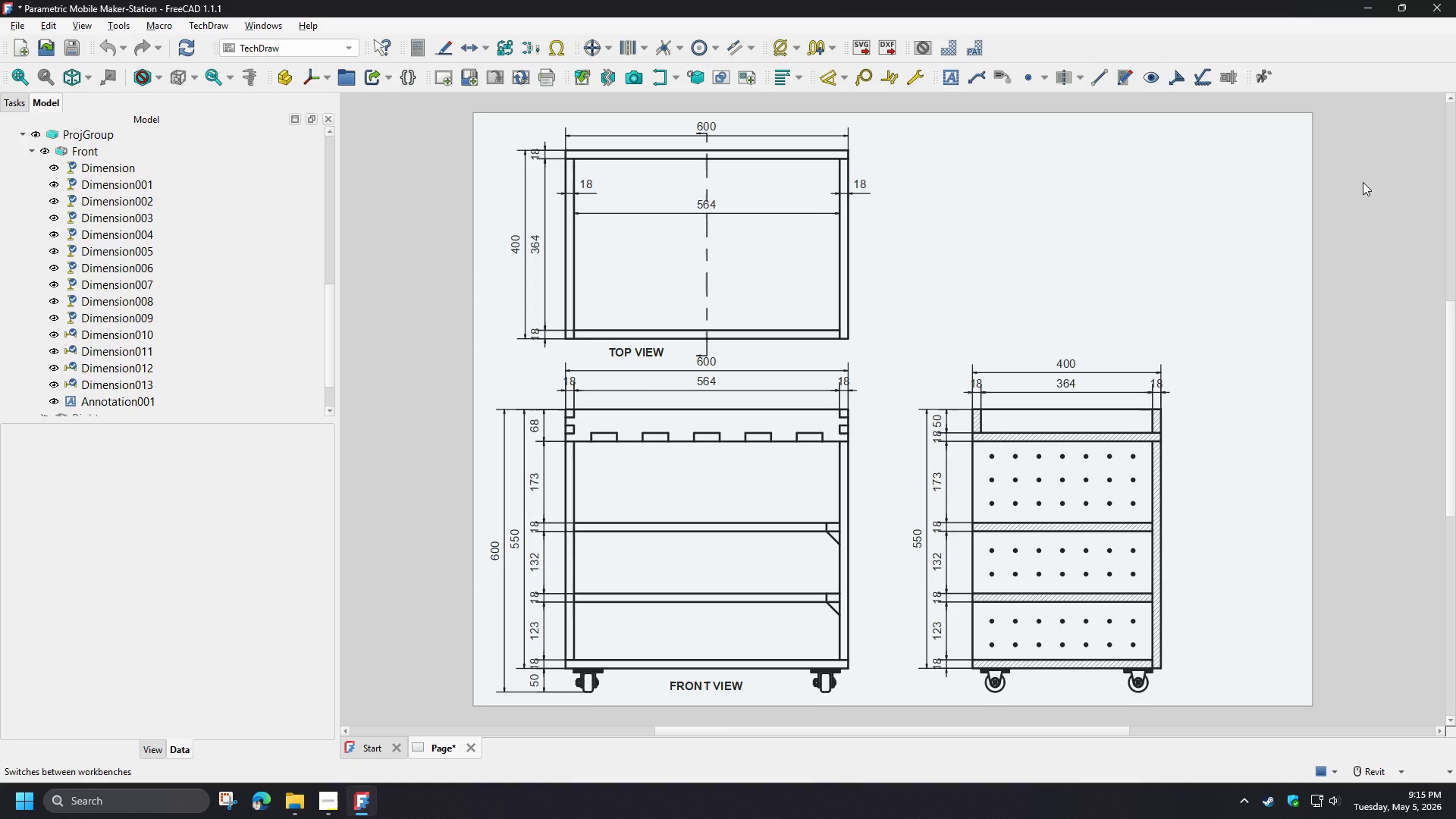 
left_click([381, 295])
 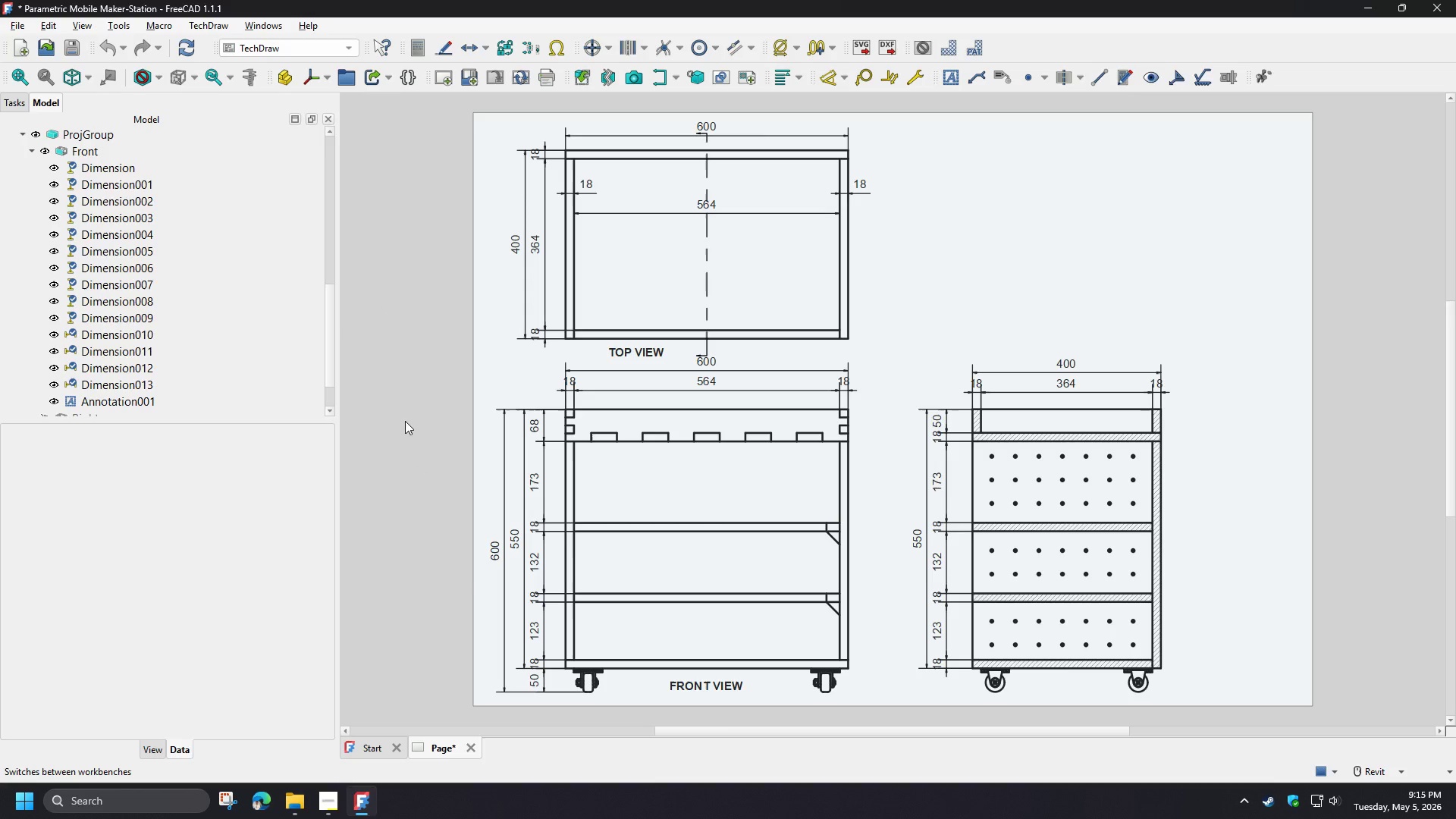 
left_click_drag(start_coordinate=[332, 300], to_coordinate=[315, 128])
 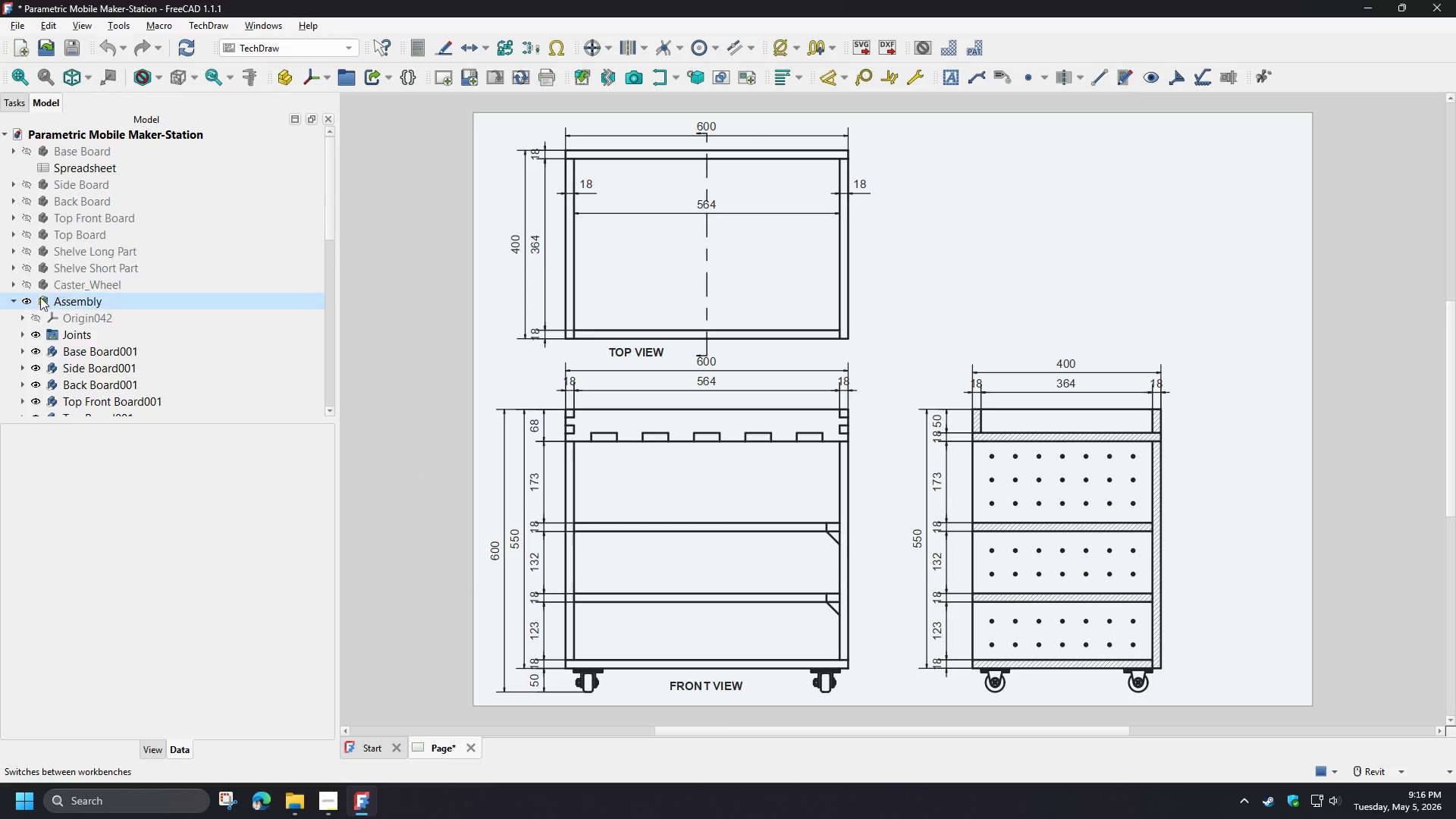 
left_click([24, 302])
 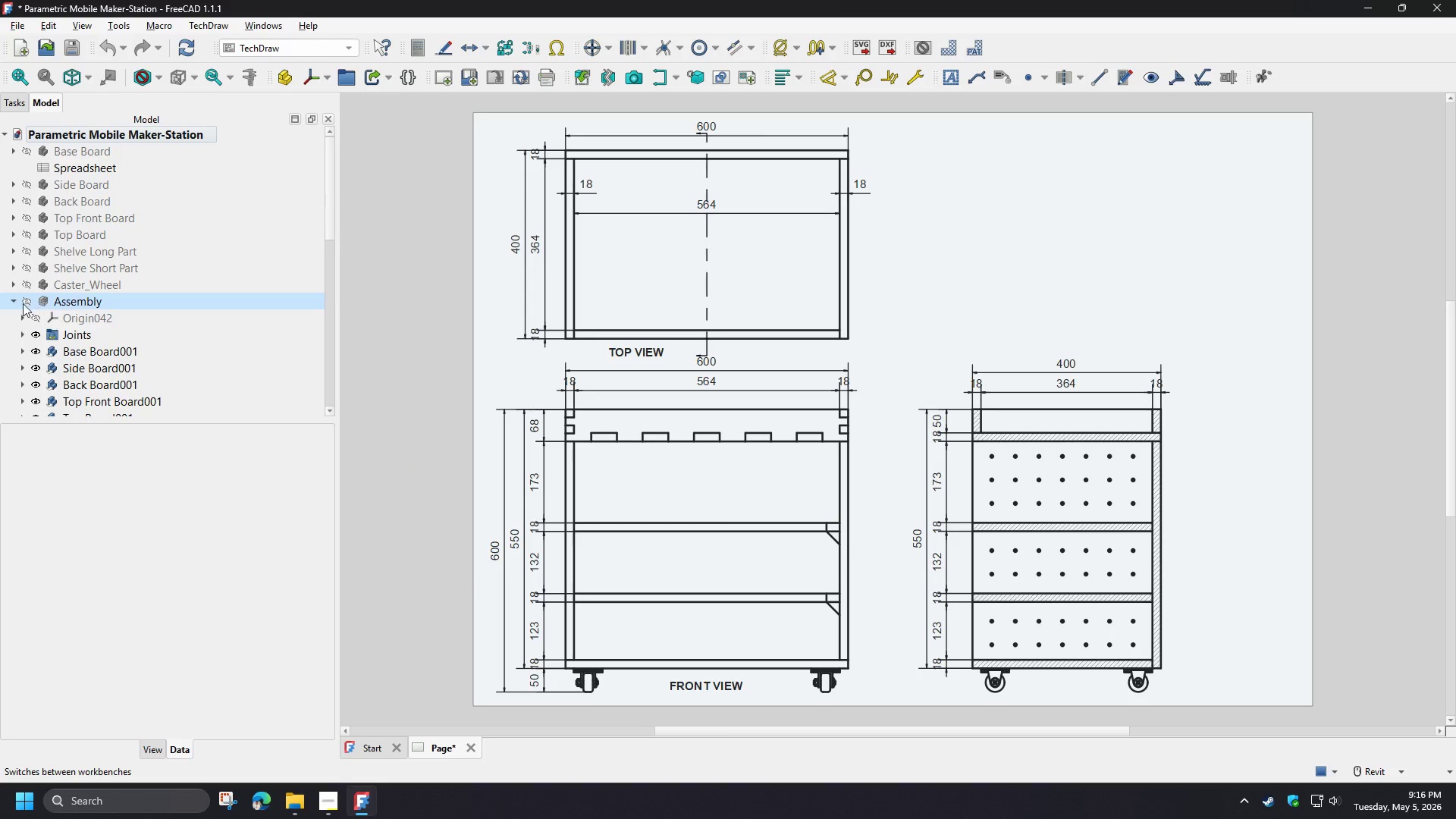 
left_click([13, 300])
 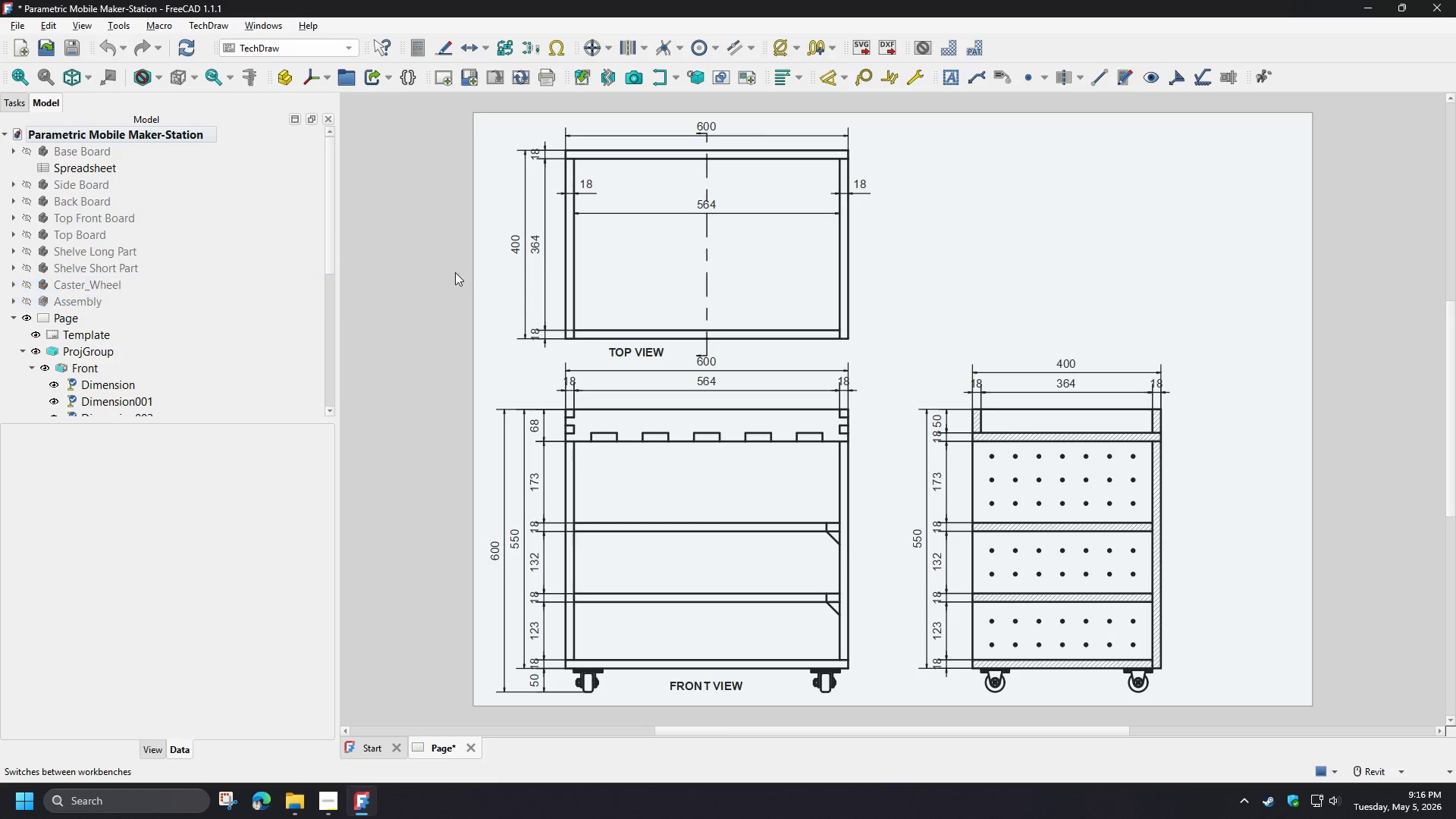 
left_click([401, 278])
 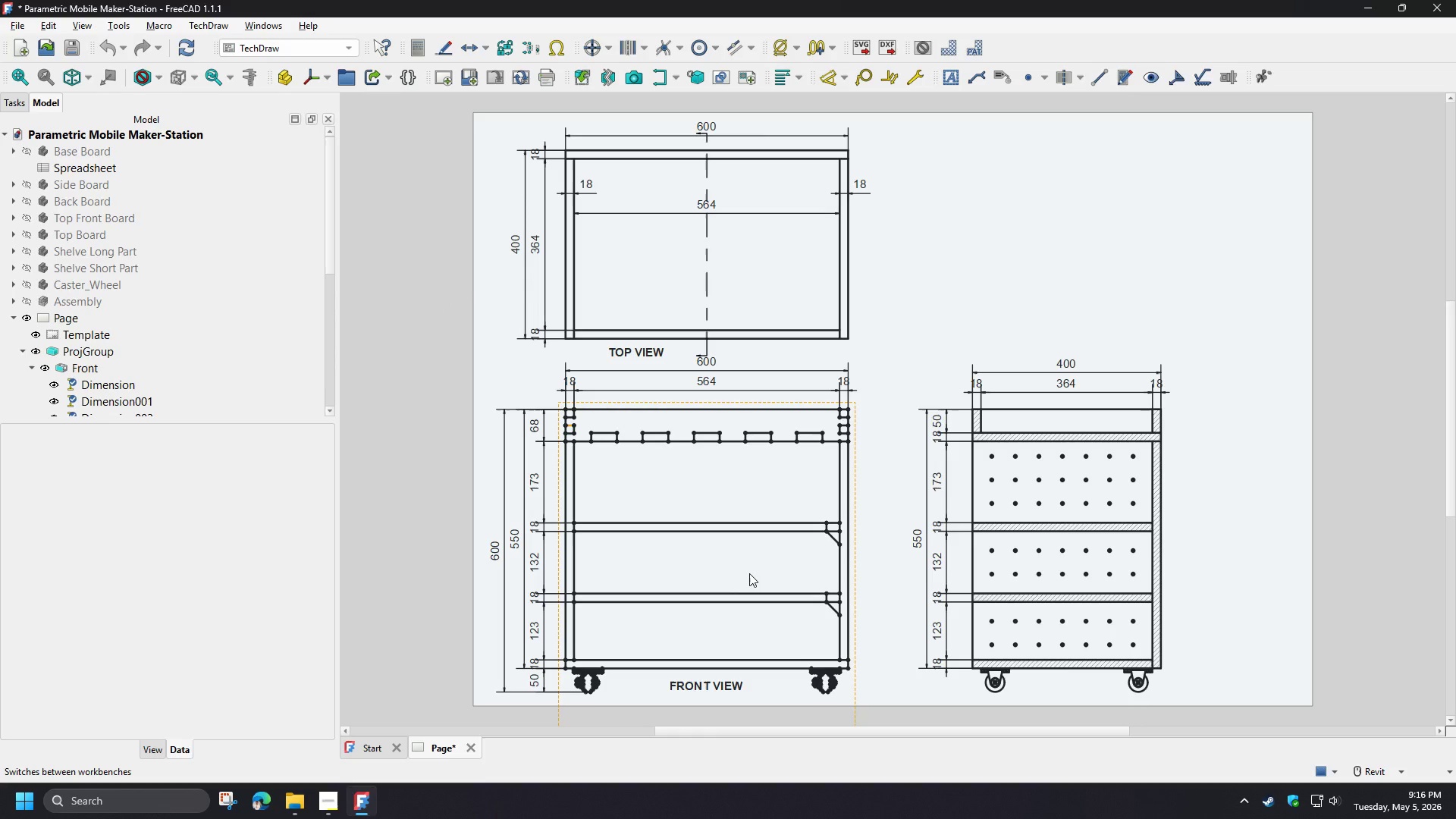 
wait(5.33)
 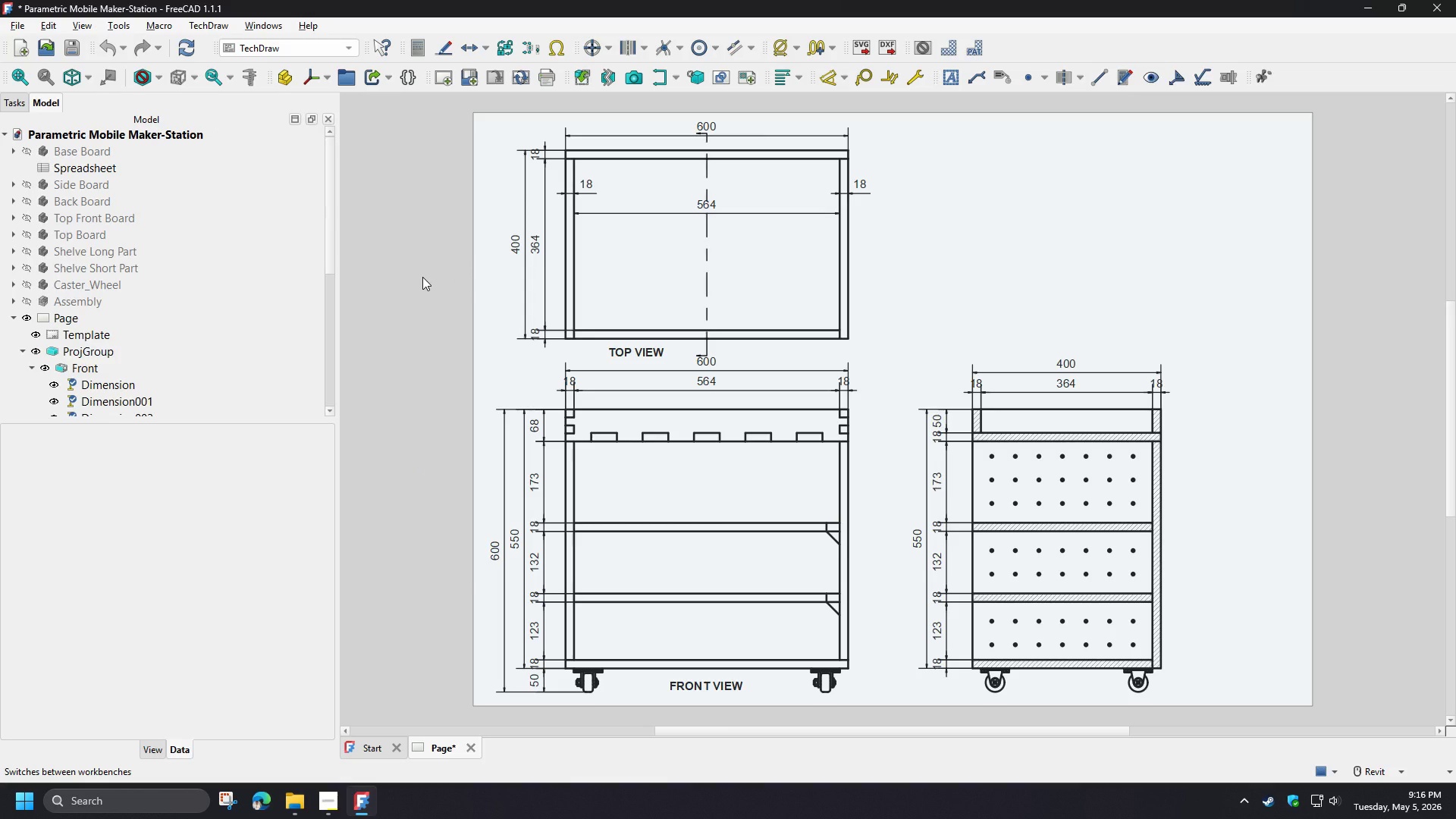 
scroll: coordinate [877, 652], scroll_direction: up, amount: 2.0
 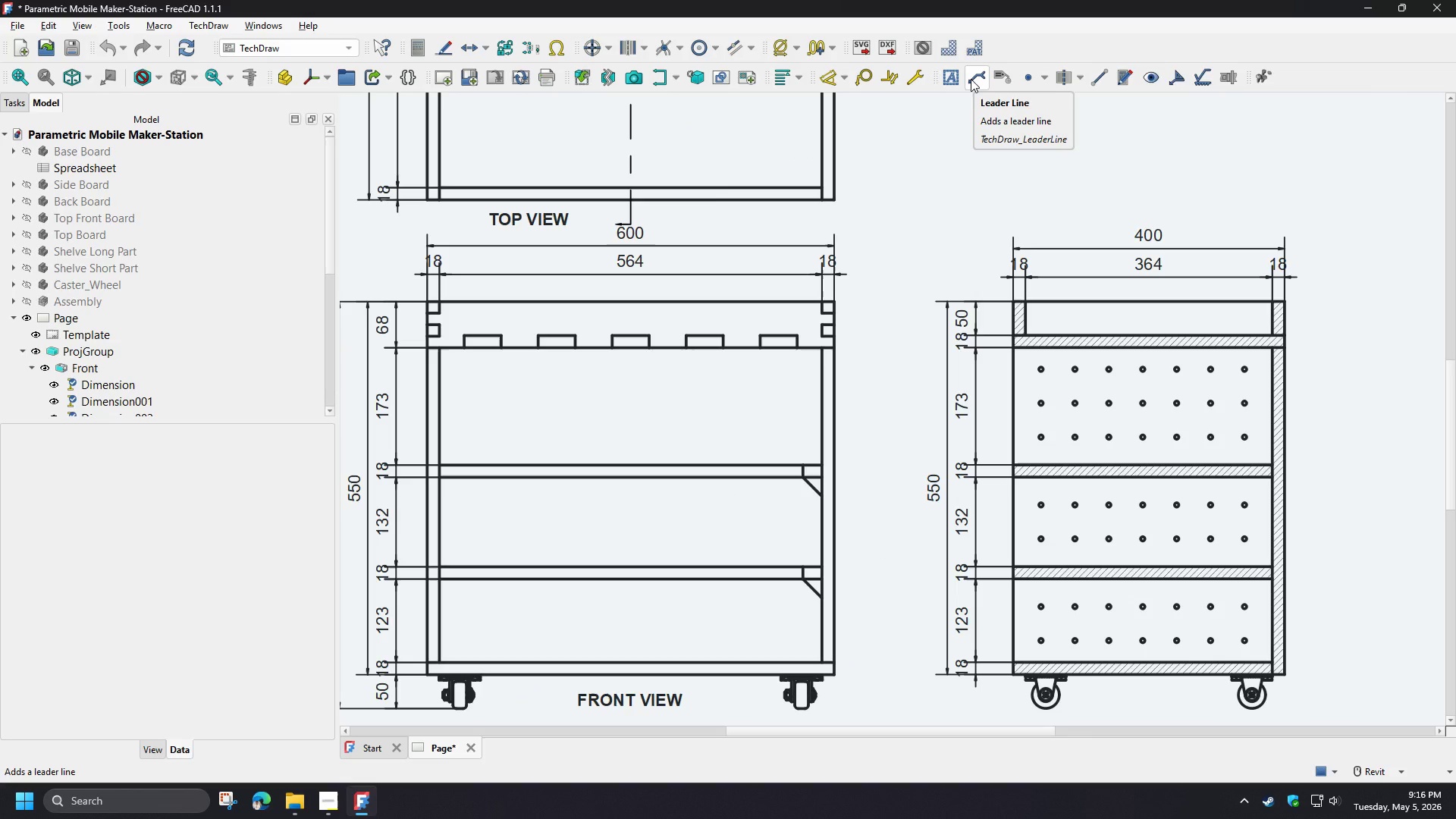 
wait(8.6)
 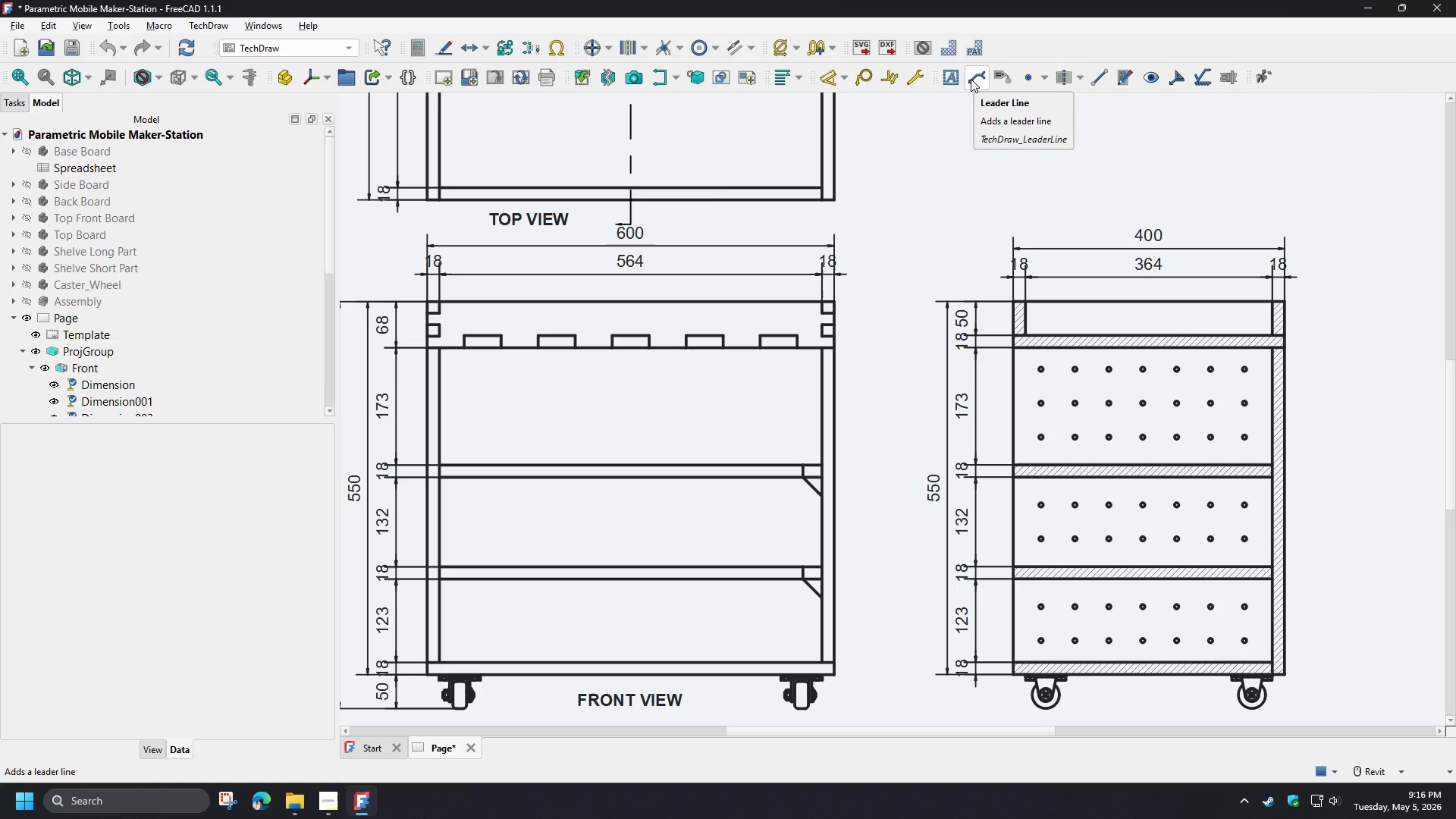 
left_click([310, 52])
 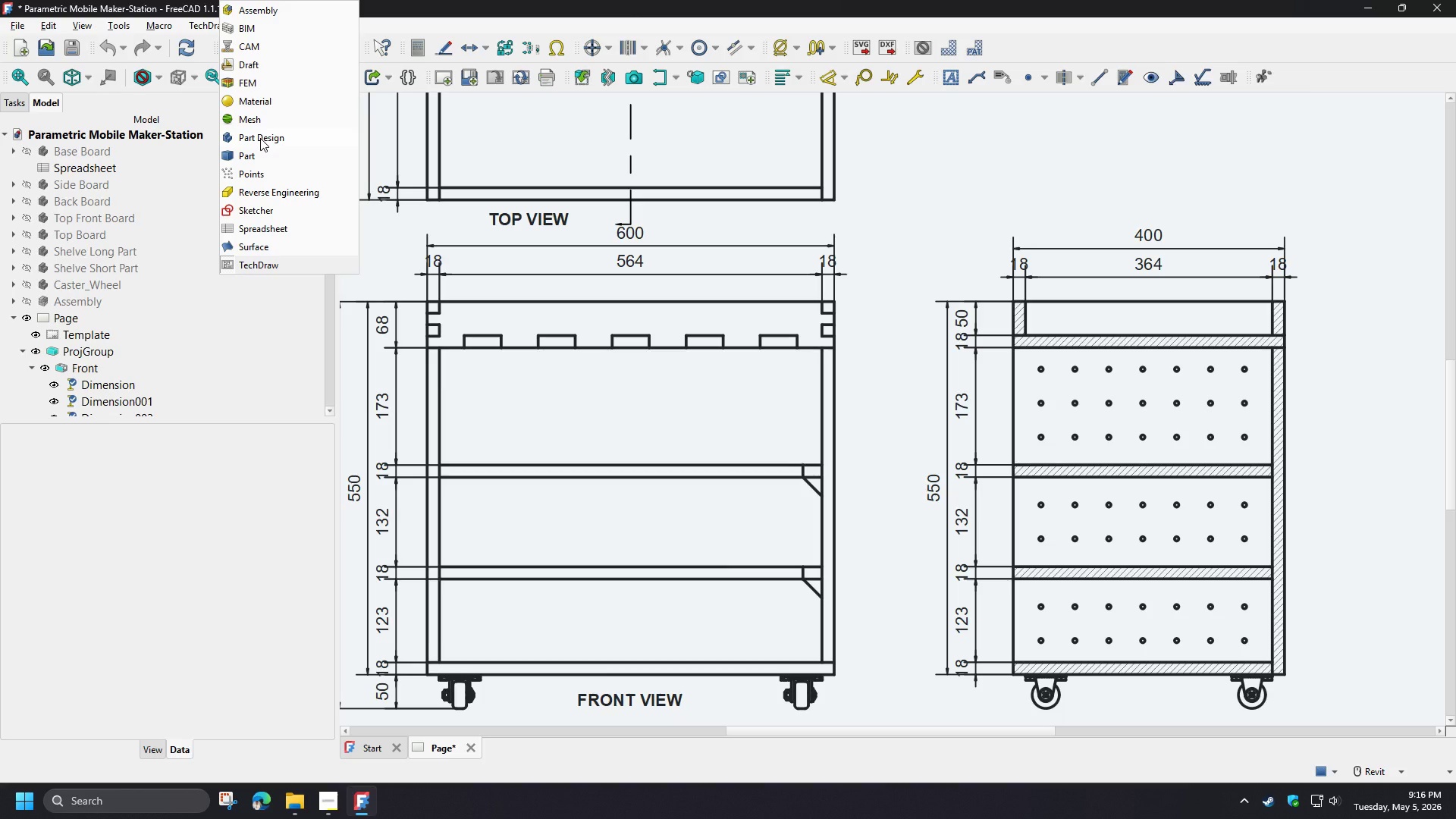 
wait(10.12)
 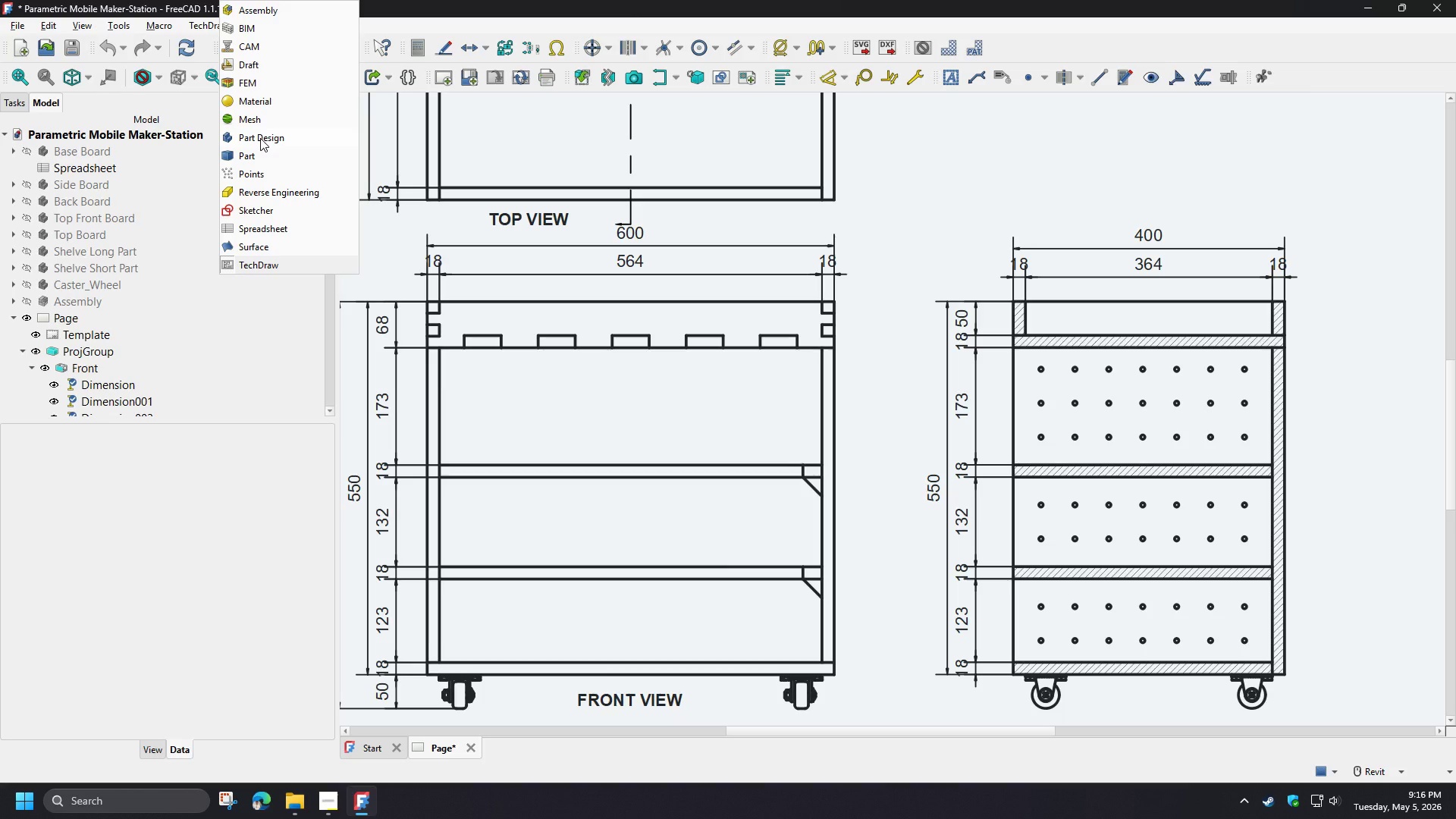 
left_click([260, 17])
 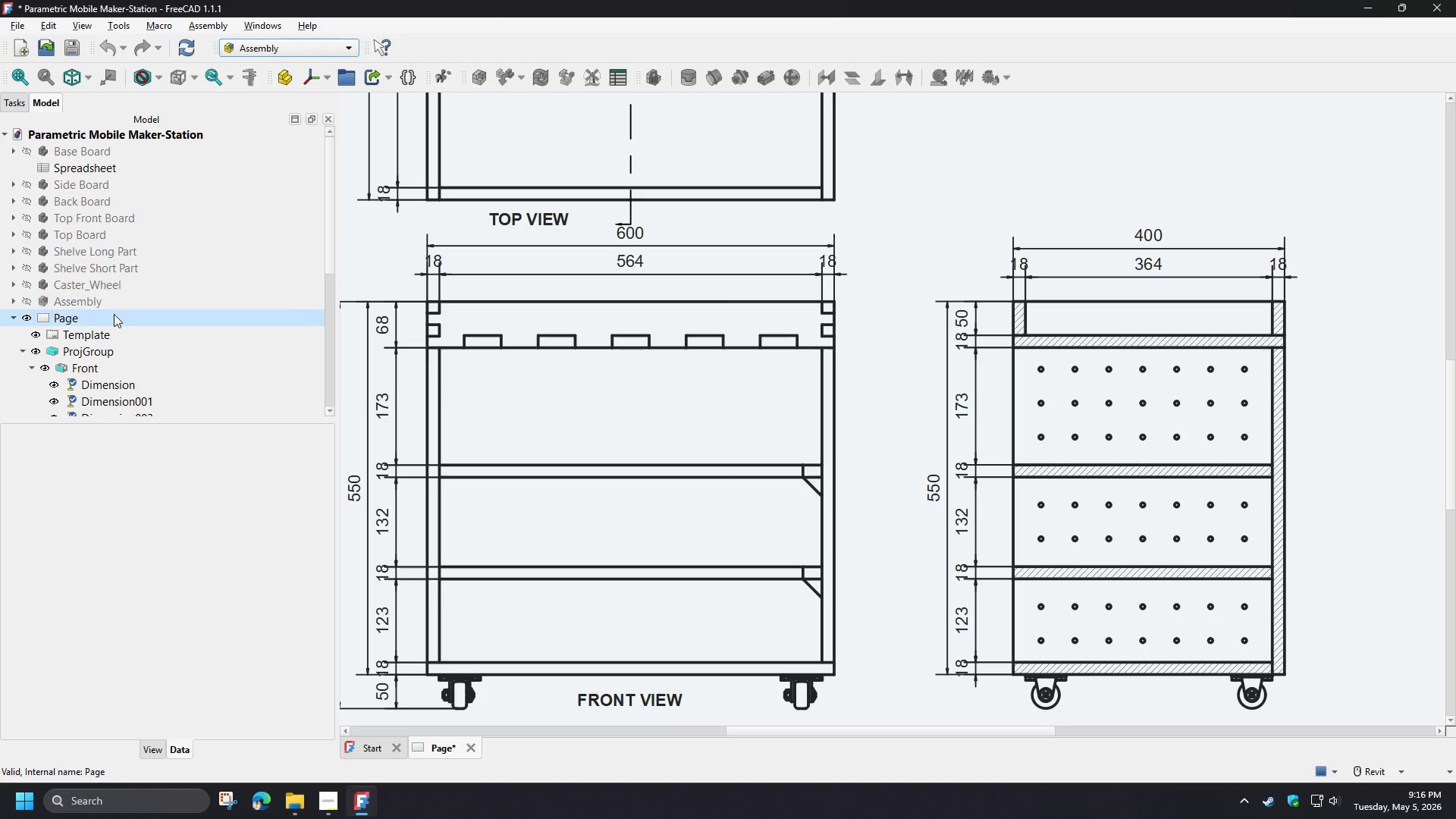 
left_click([83, 300])
 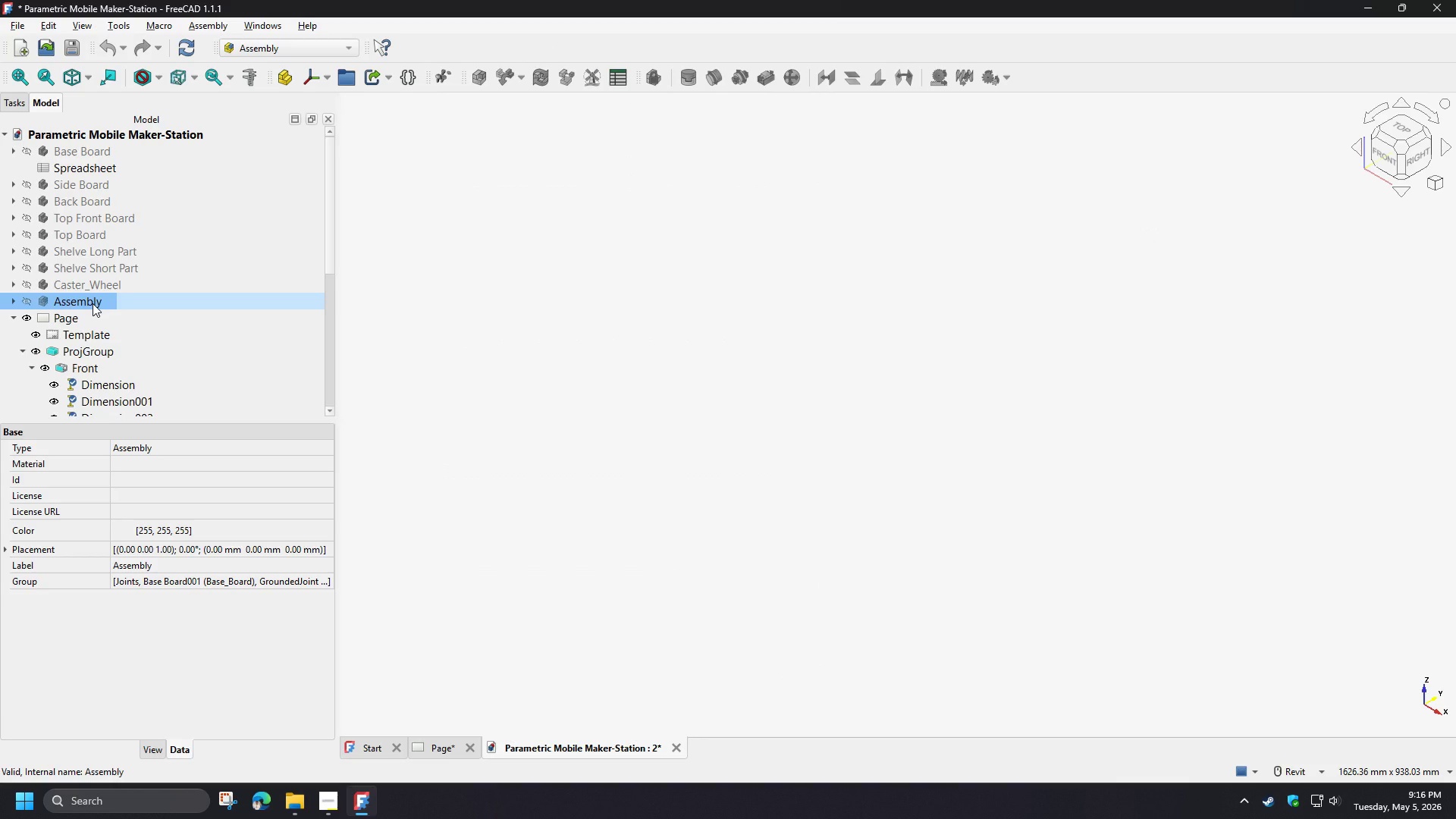 
double_click([93, 303])
 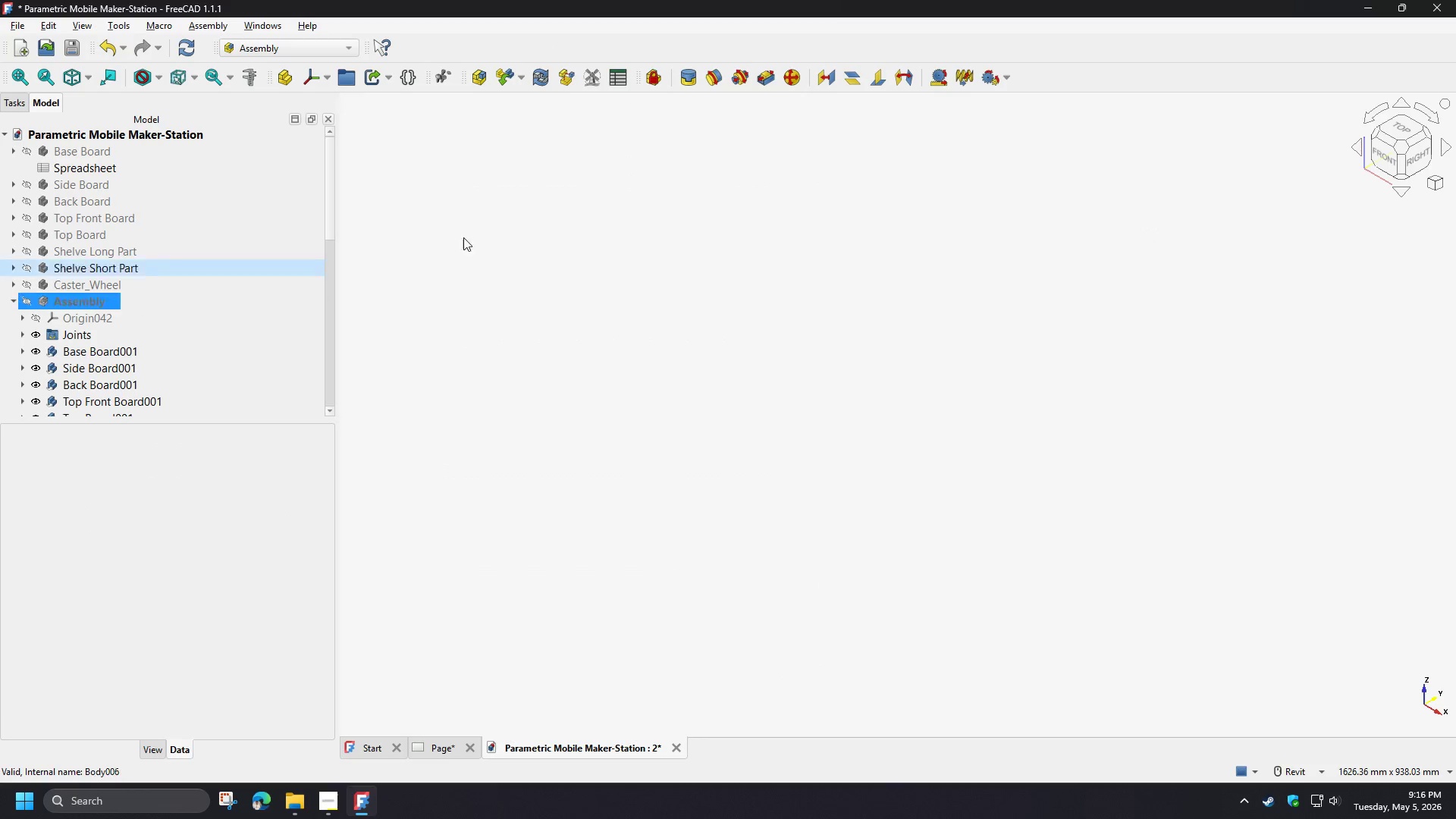 
left_click([612, 83])
 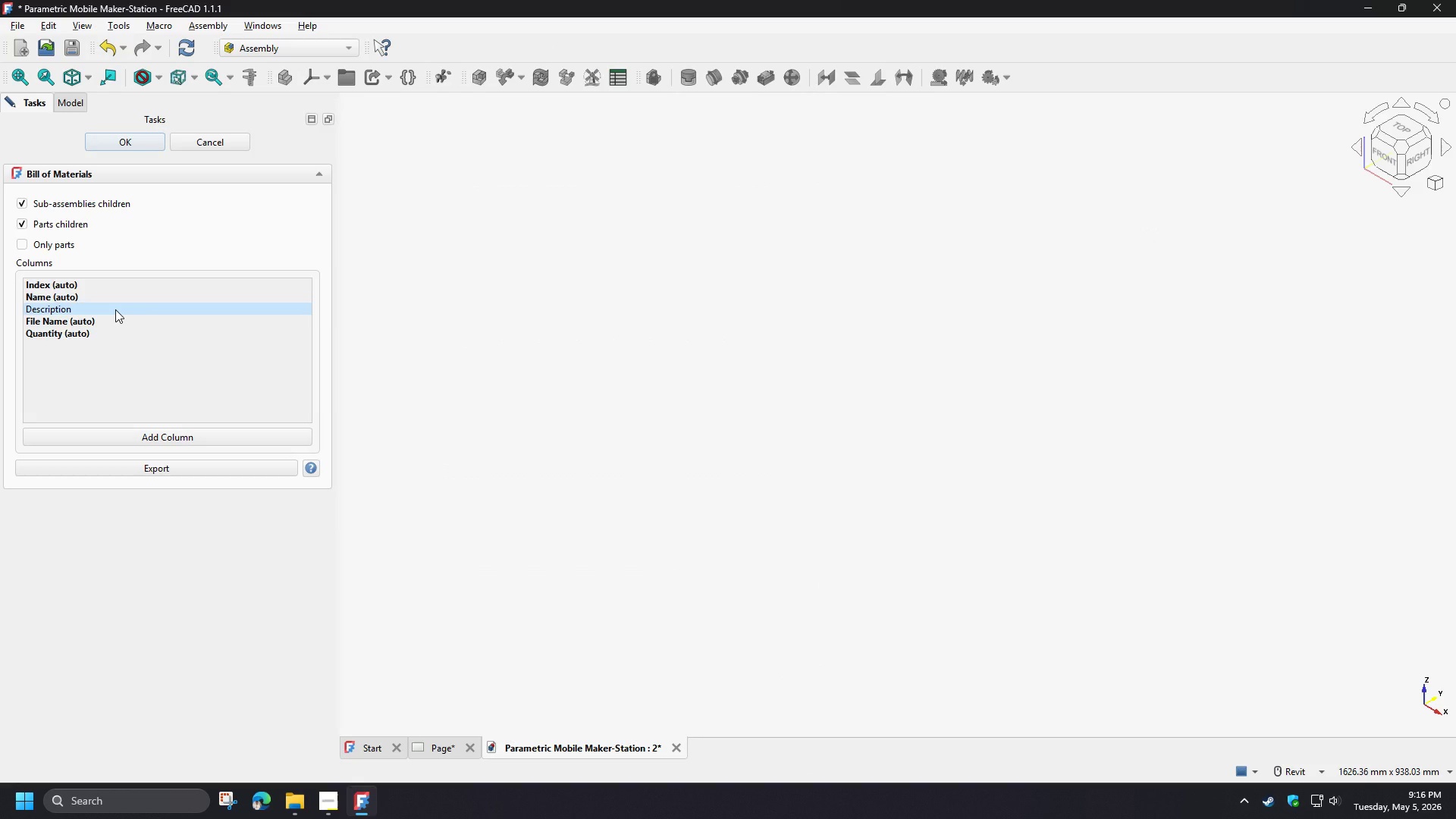 
left_click([115, 309])
 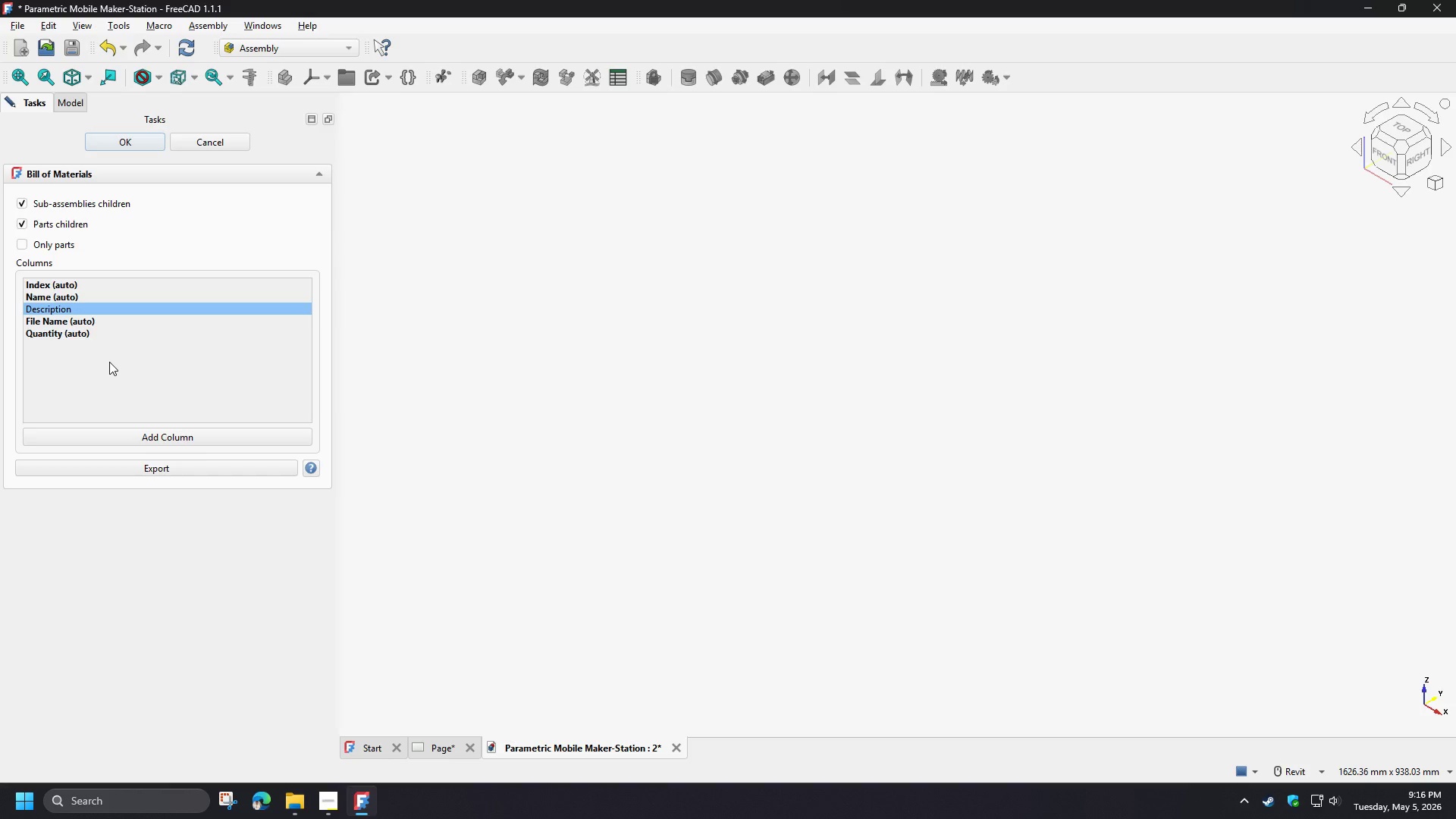 
left_click([109, 362])
 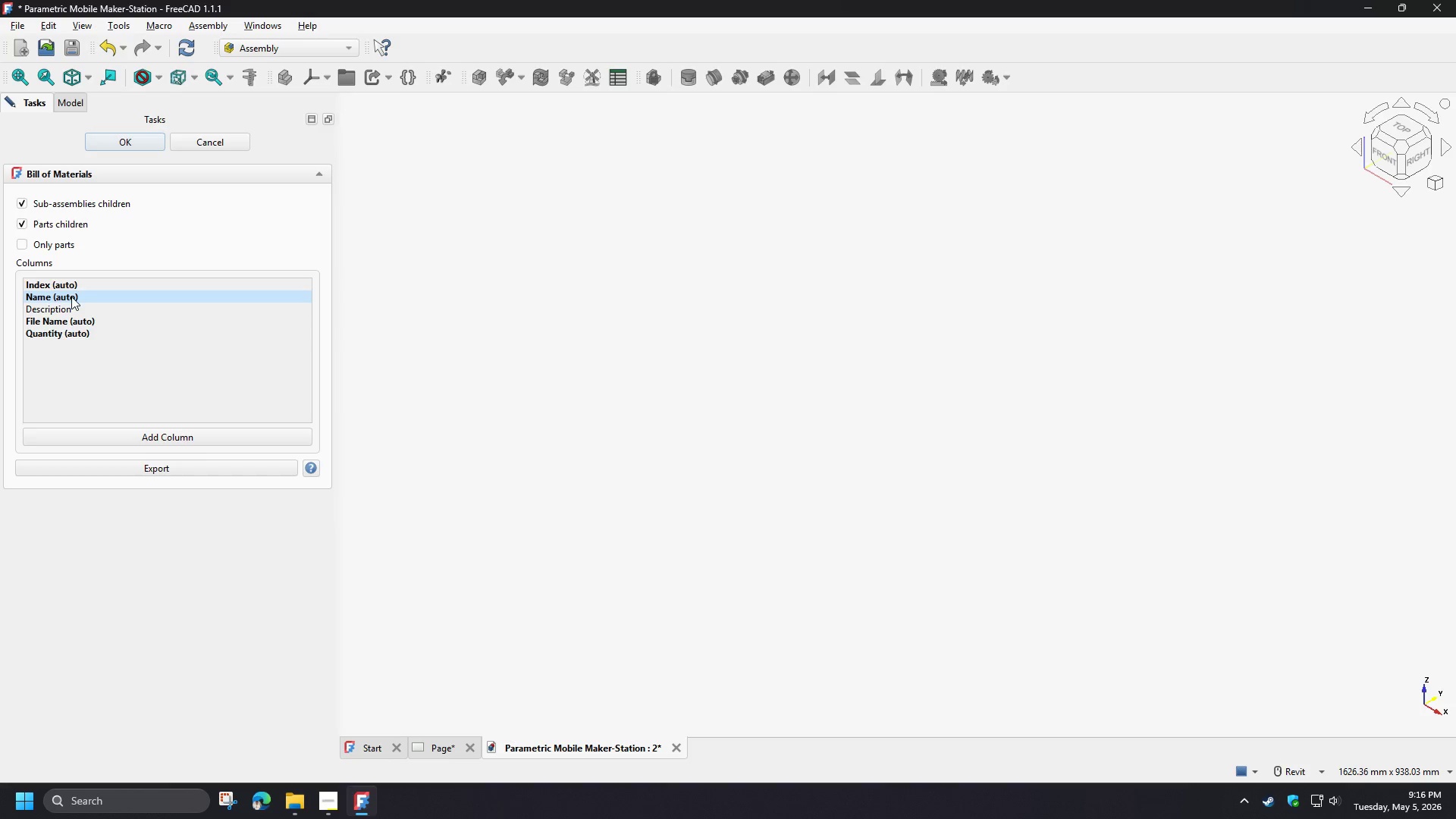 
double_click([80, 286])
 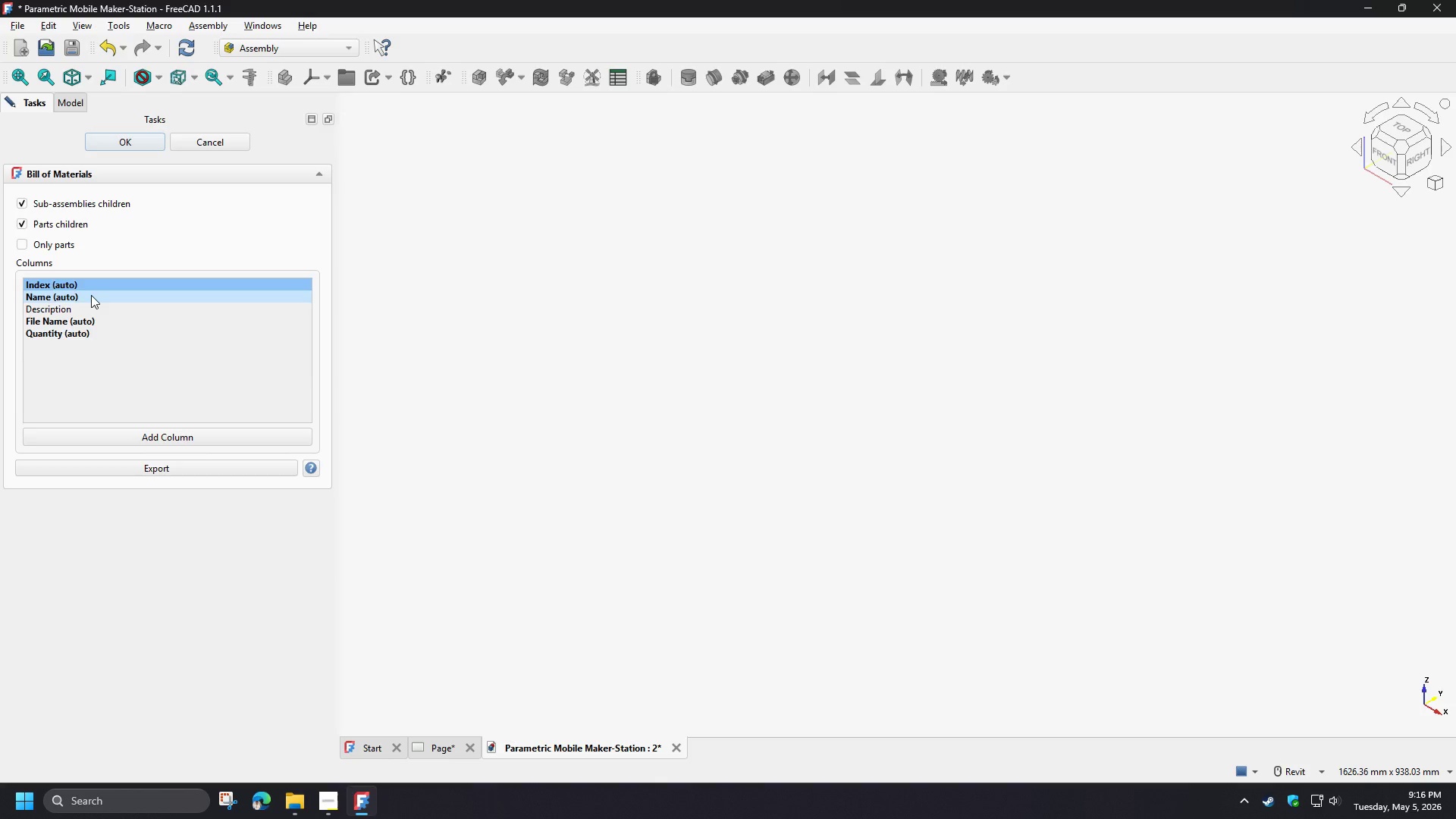 
left_click([91, 295])
 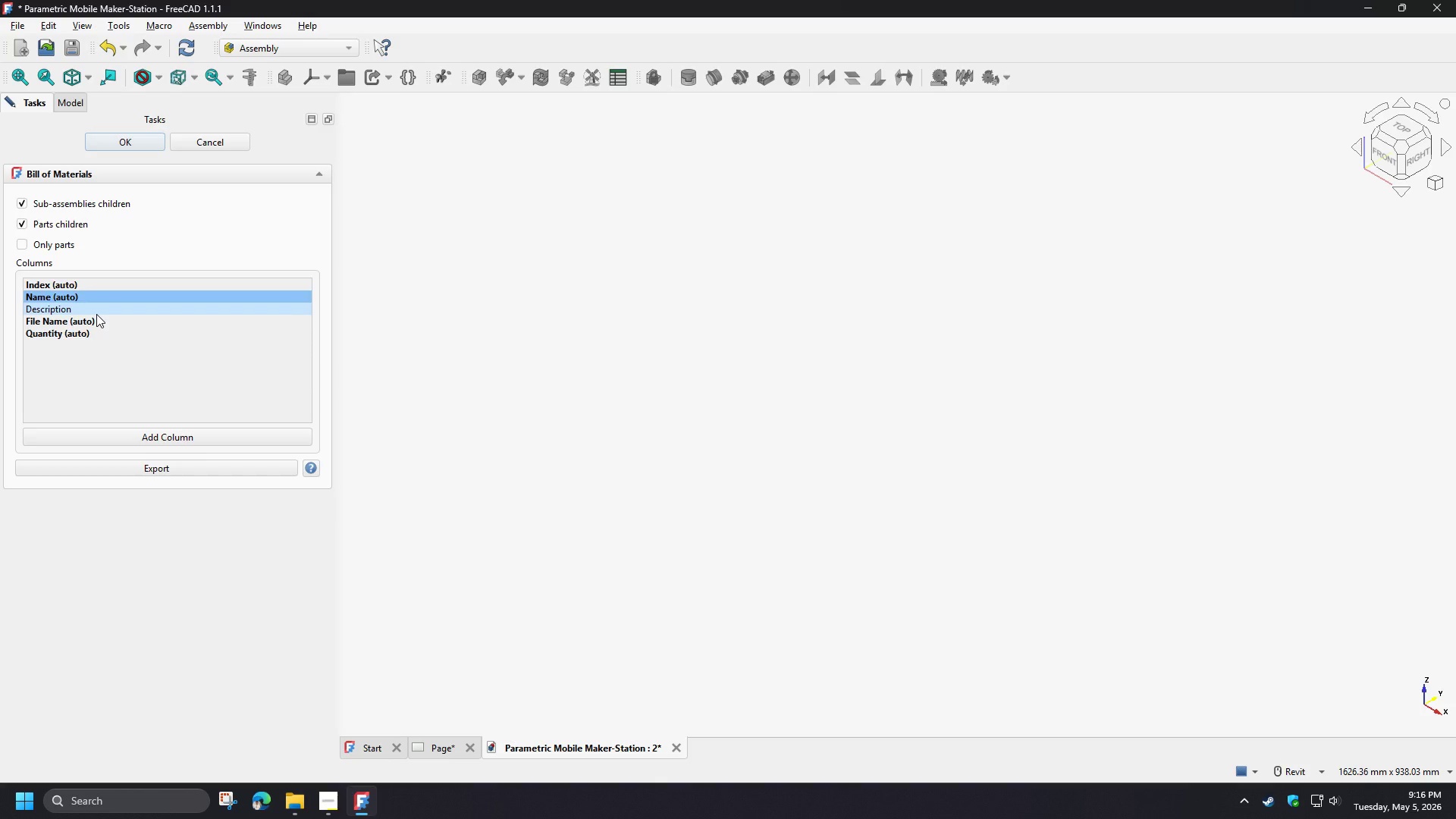 
left_click([96, 314])
 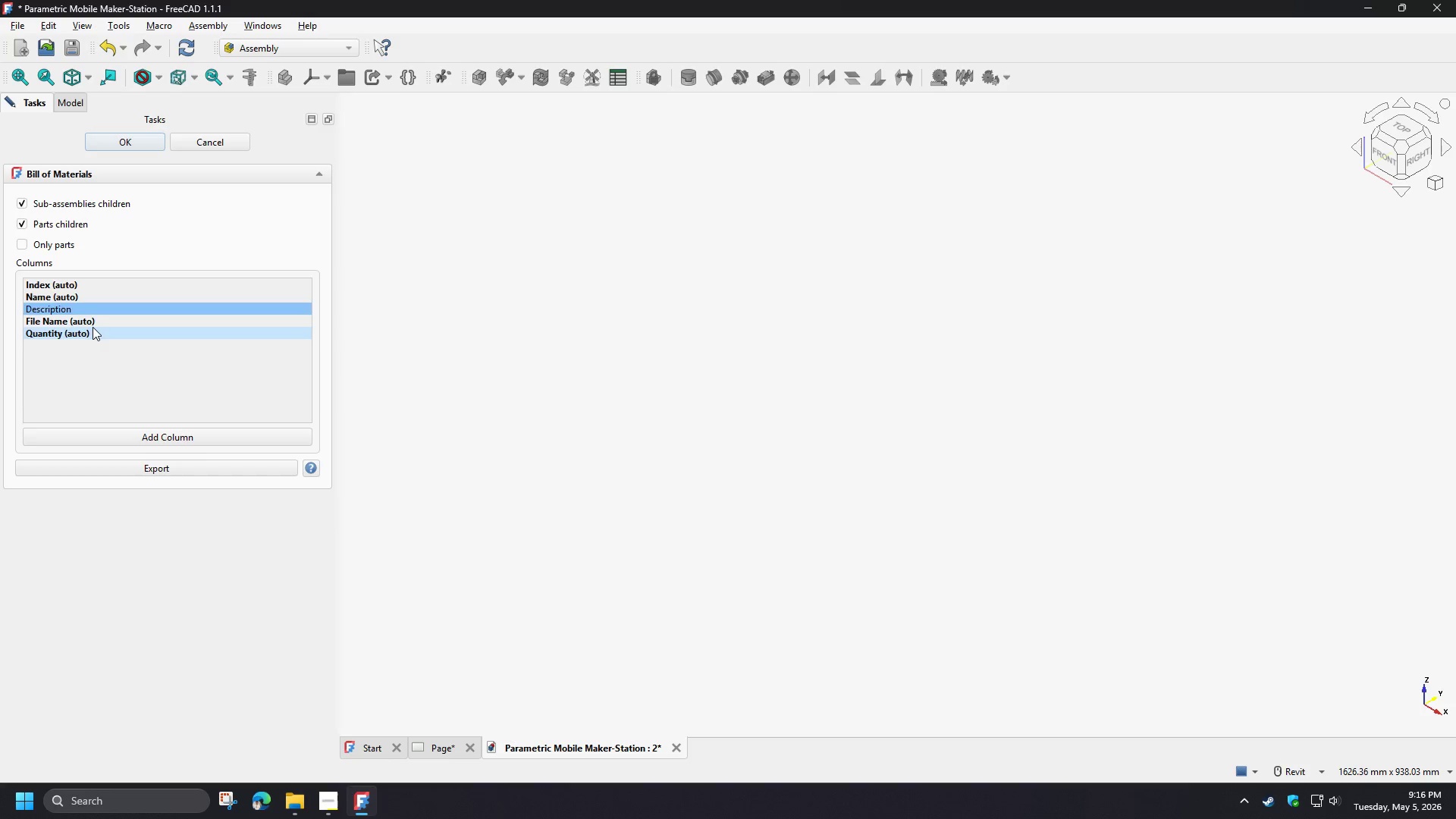 
double_click([93, 327])
 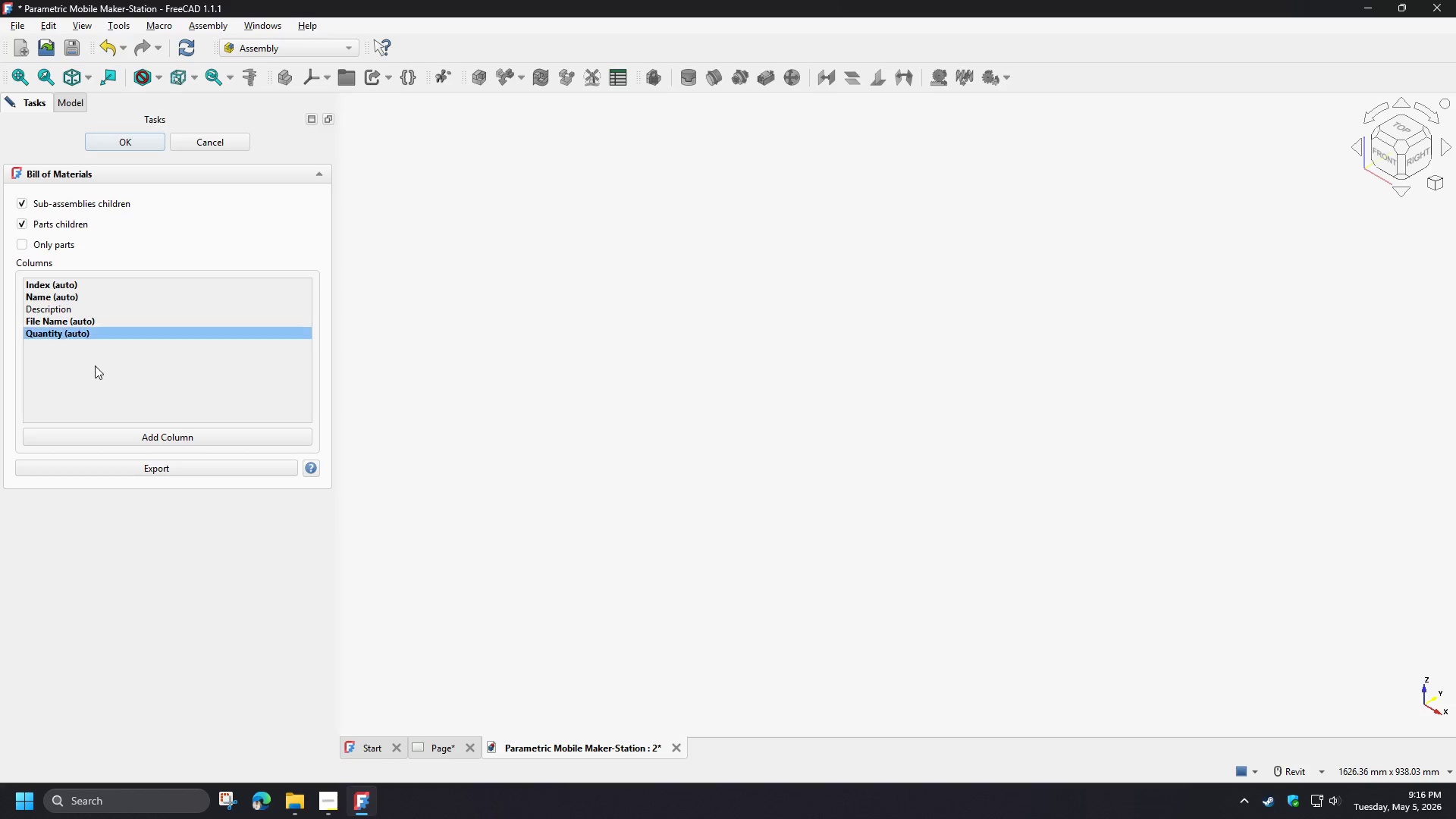 
left_click([95, 366])
 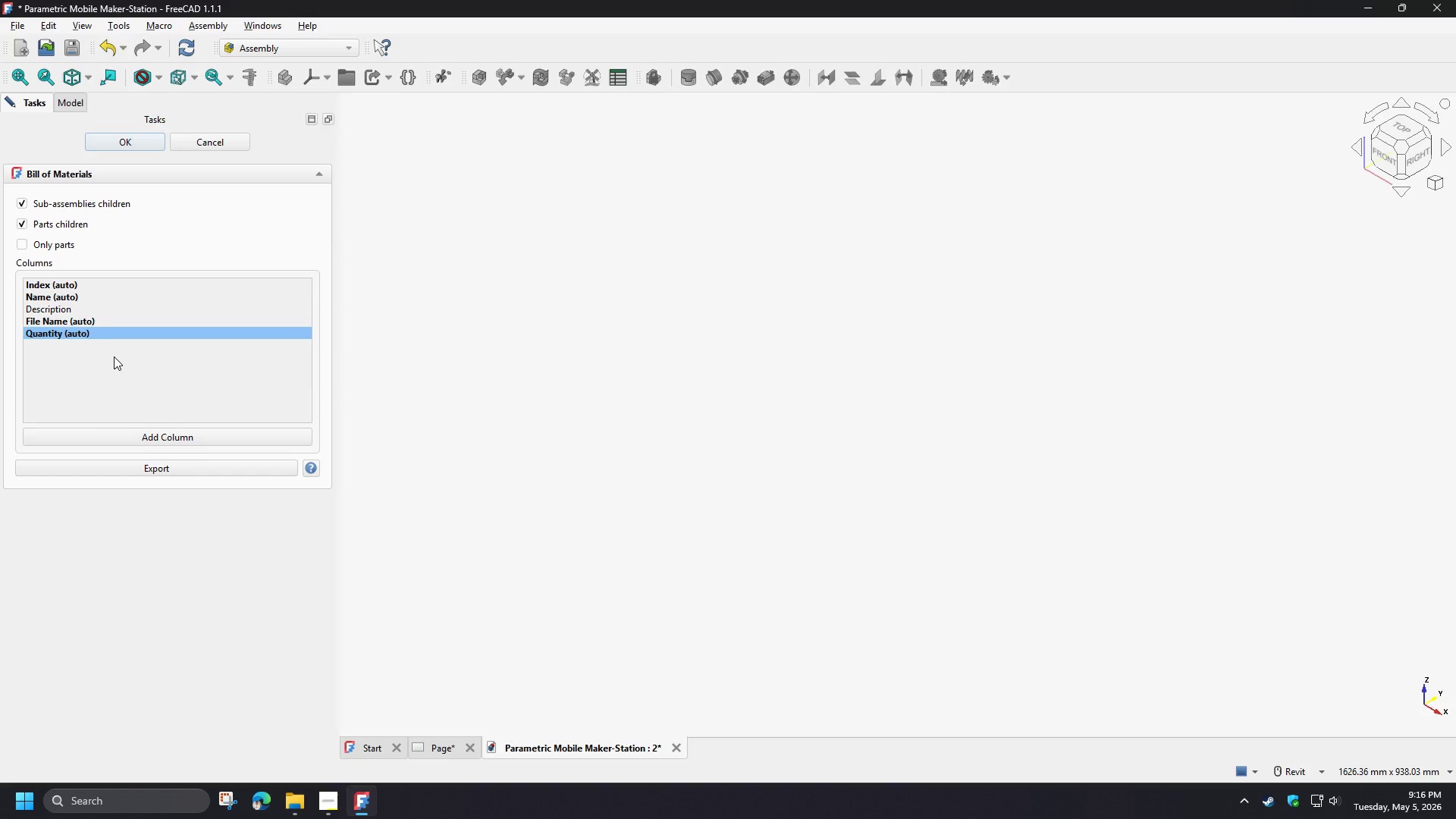 
left_click([24, 249])
 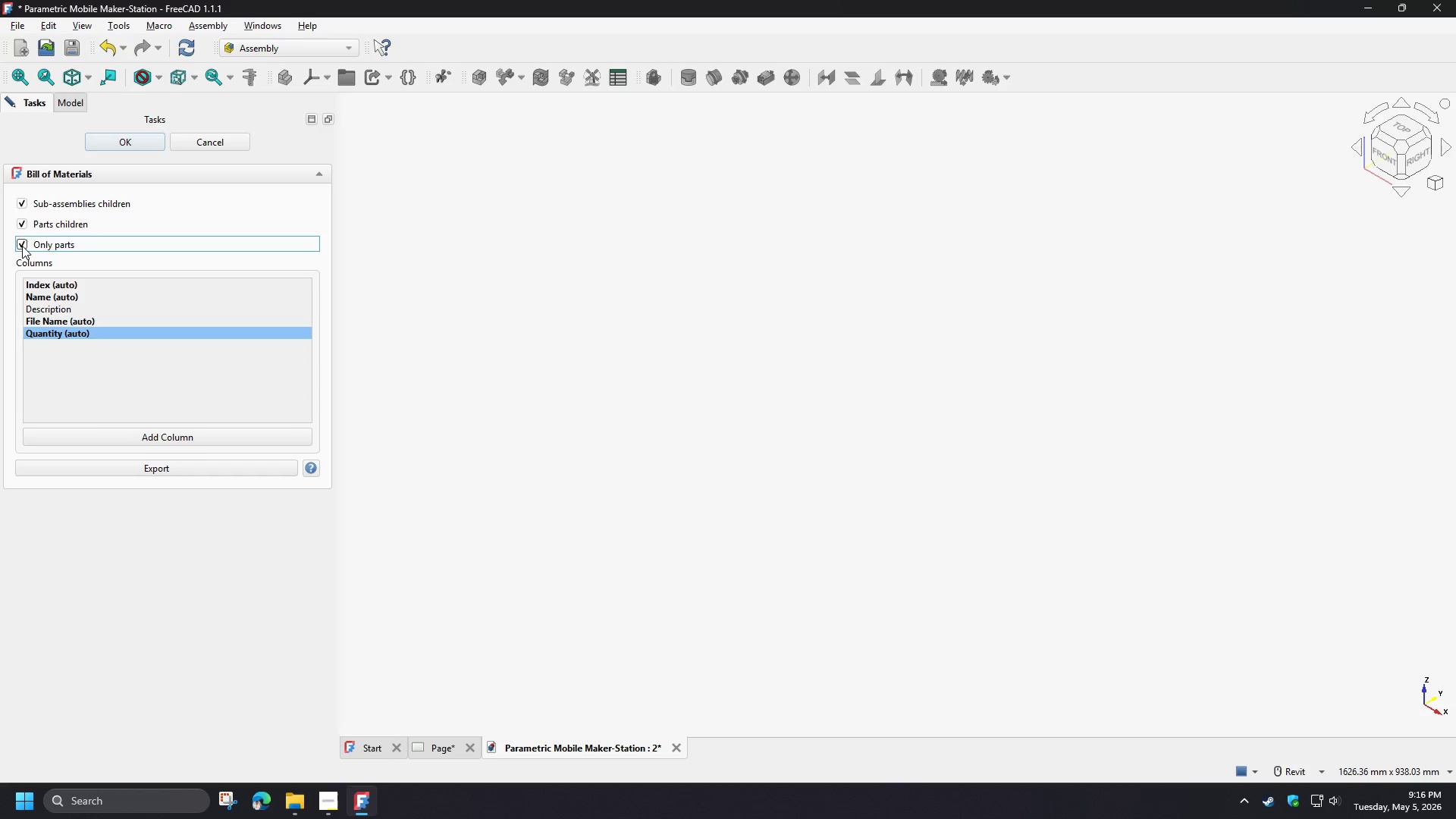 
left_click([22, 246])
 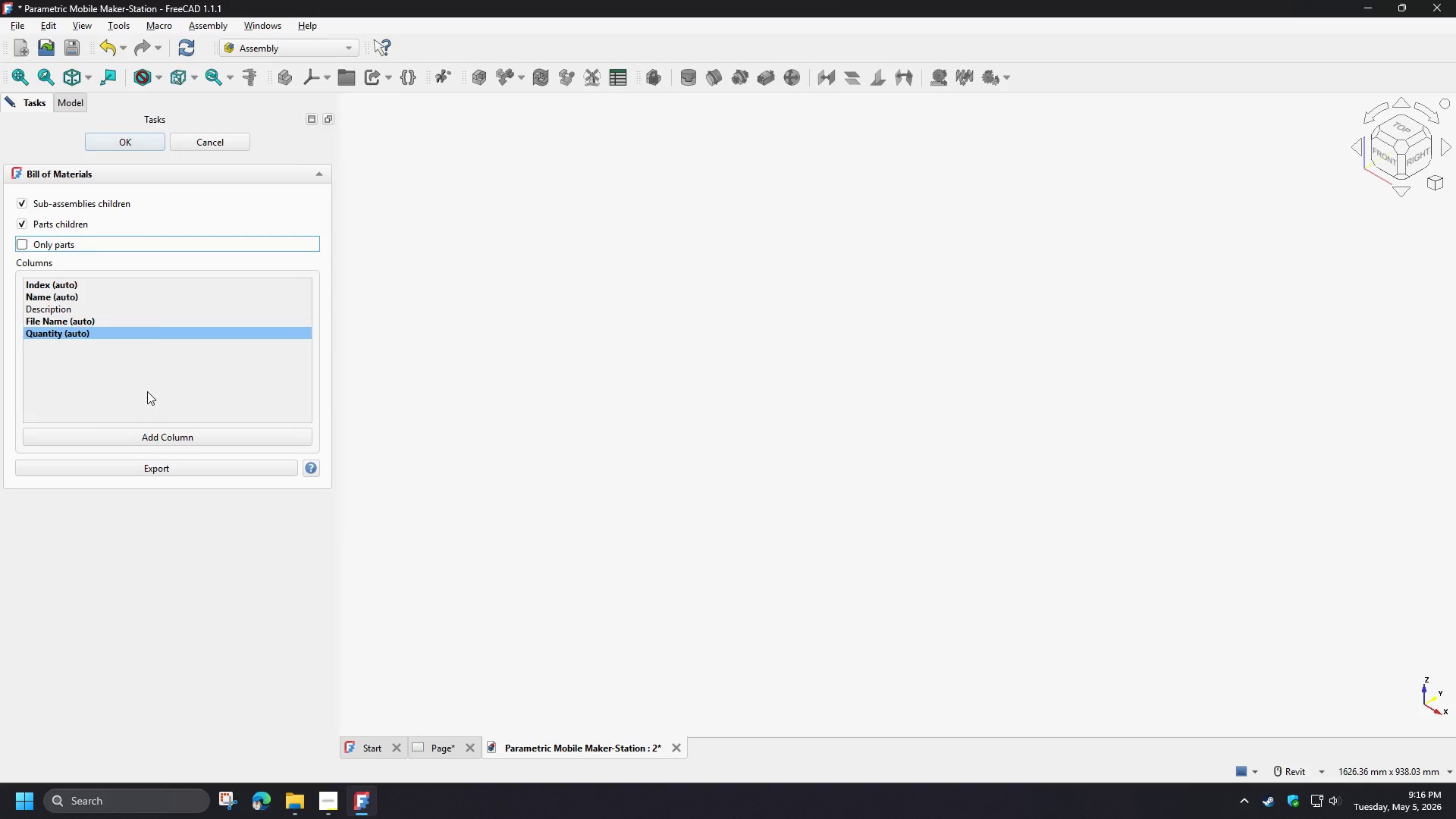 
left_click([146, 381])
 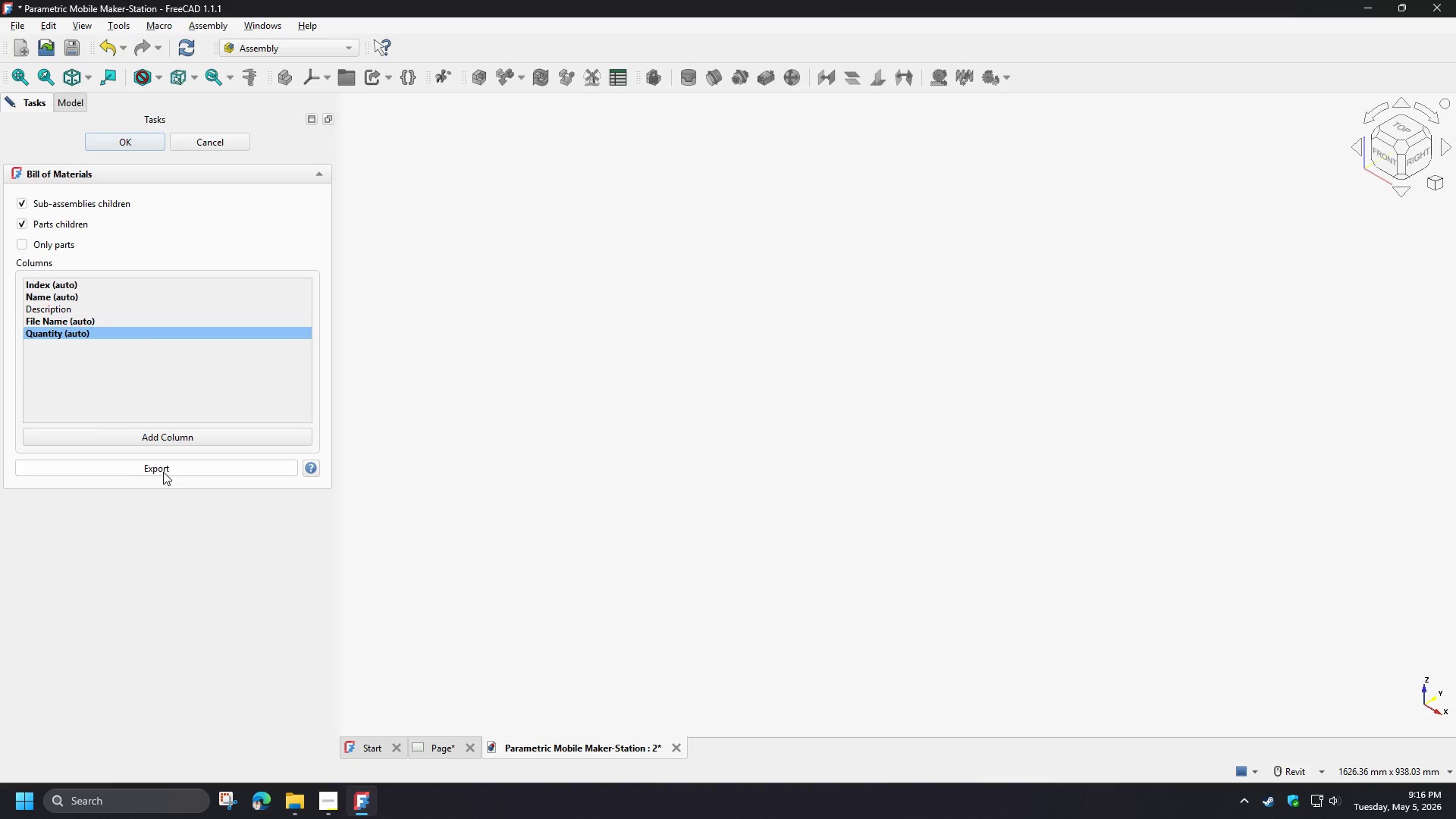 
wait(5.2)
 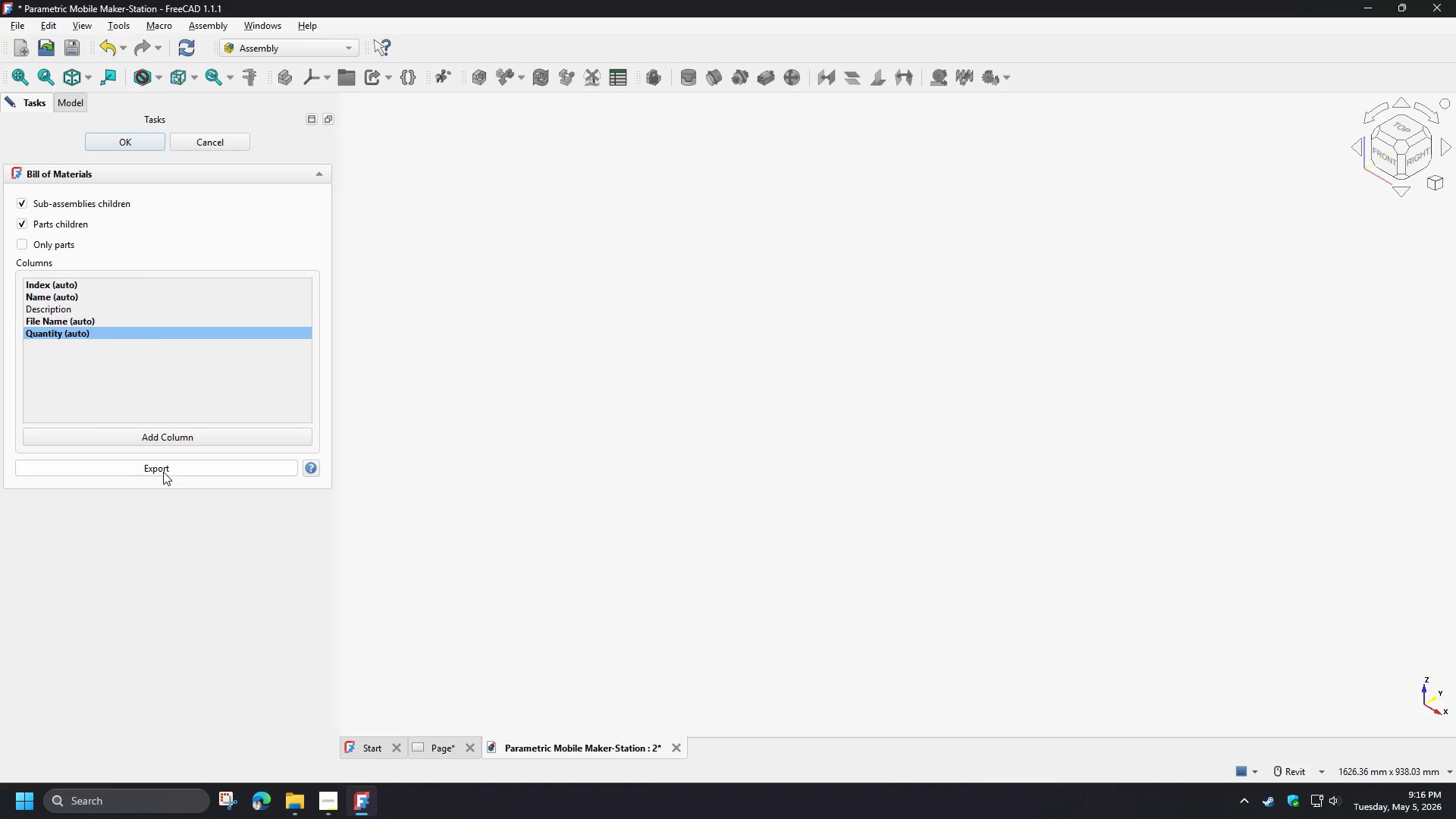 
left_click([163, 472])
 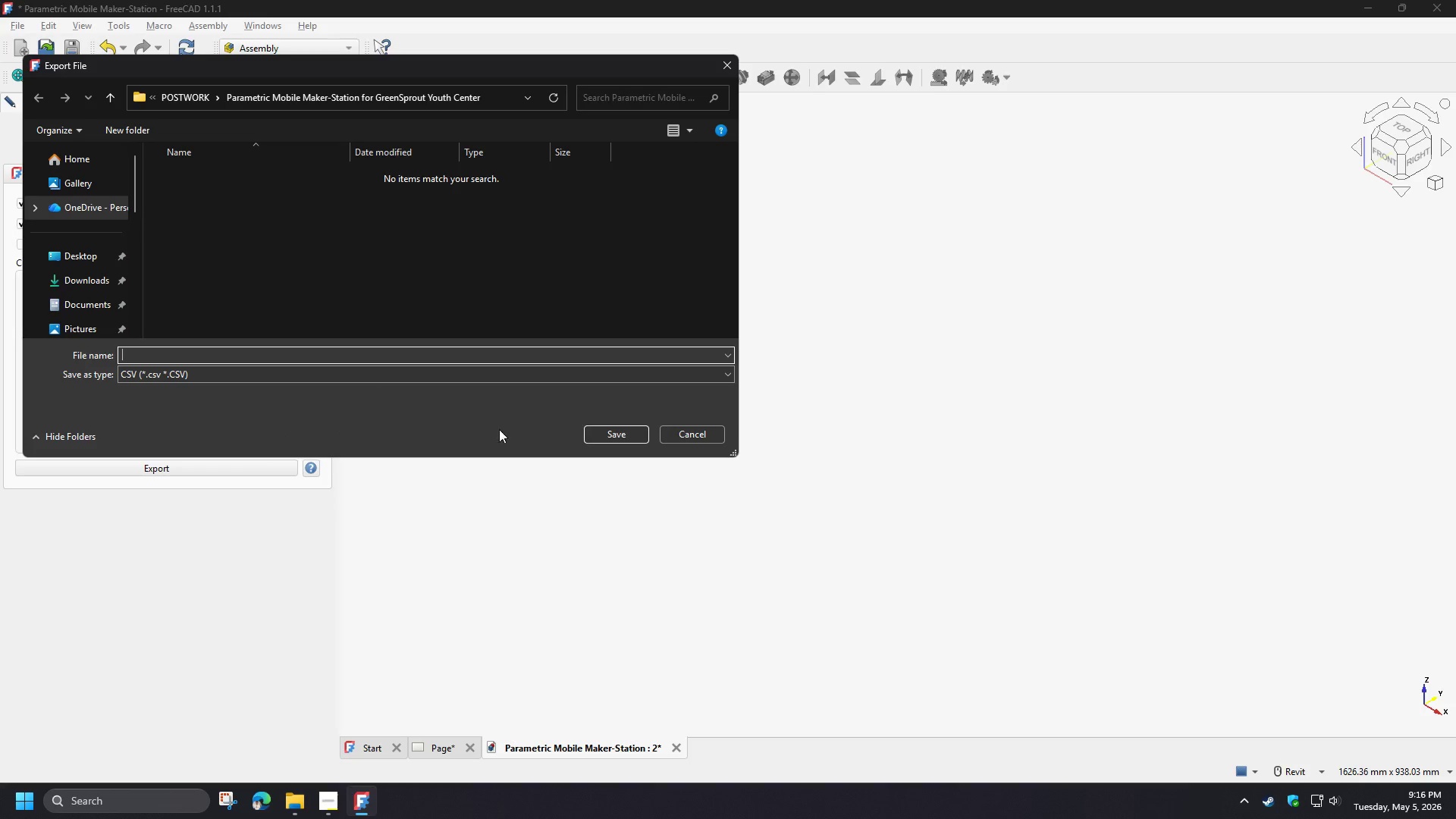 
left_click([688, 435])
 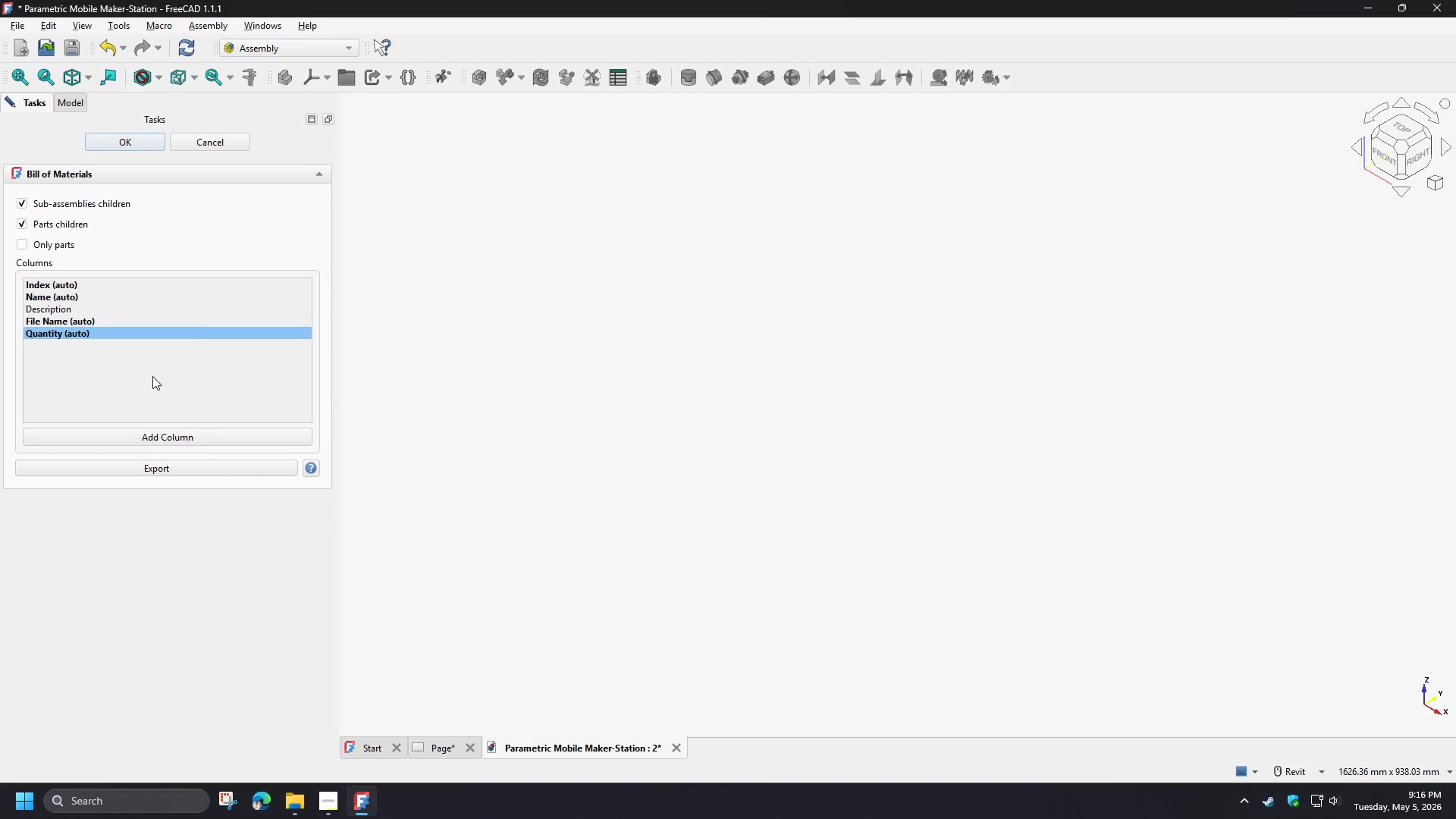 
left_click([139, 391])
 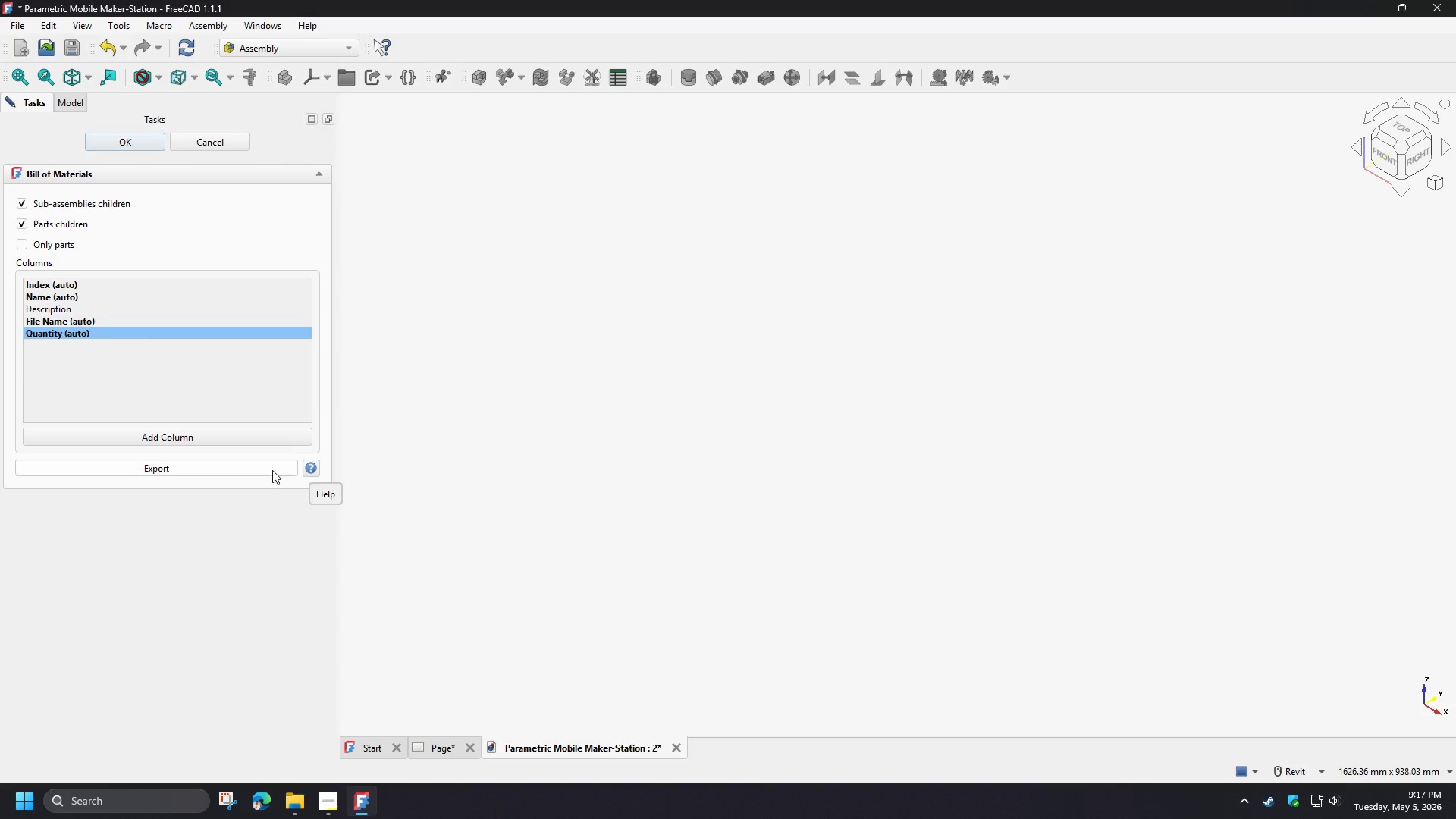 
left_click([244, 471])
 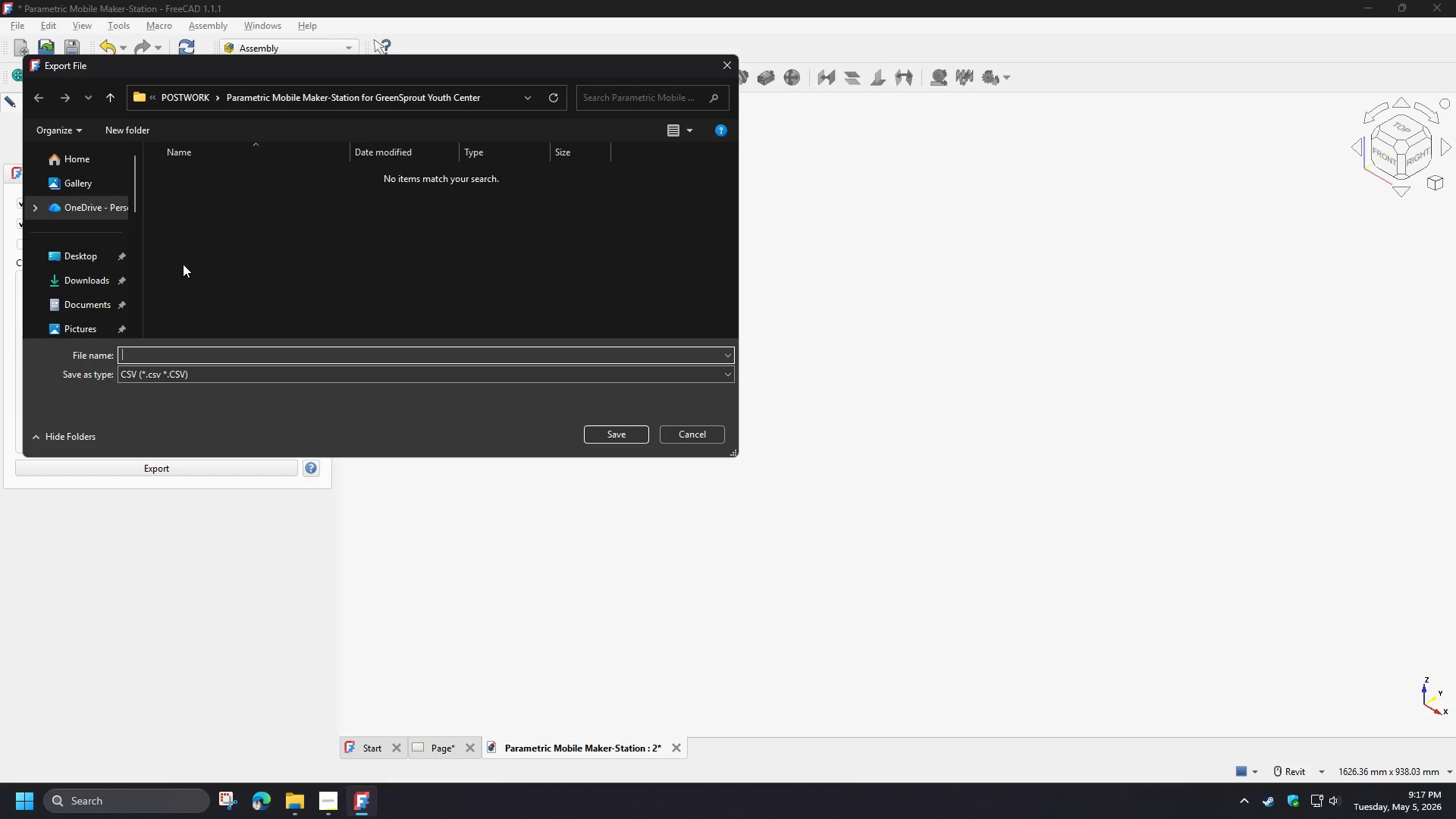 
left_click([196, 99])
 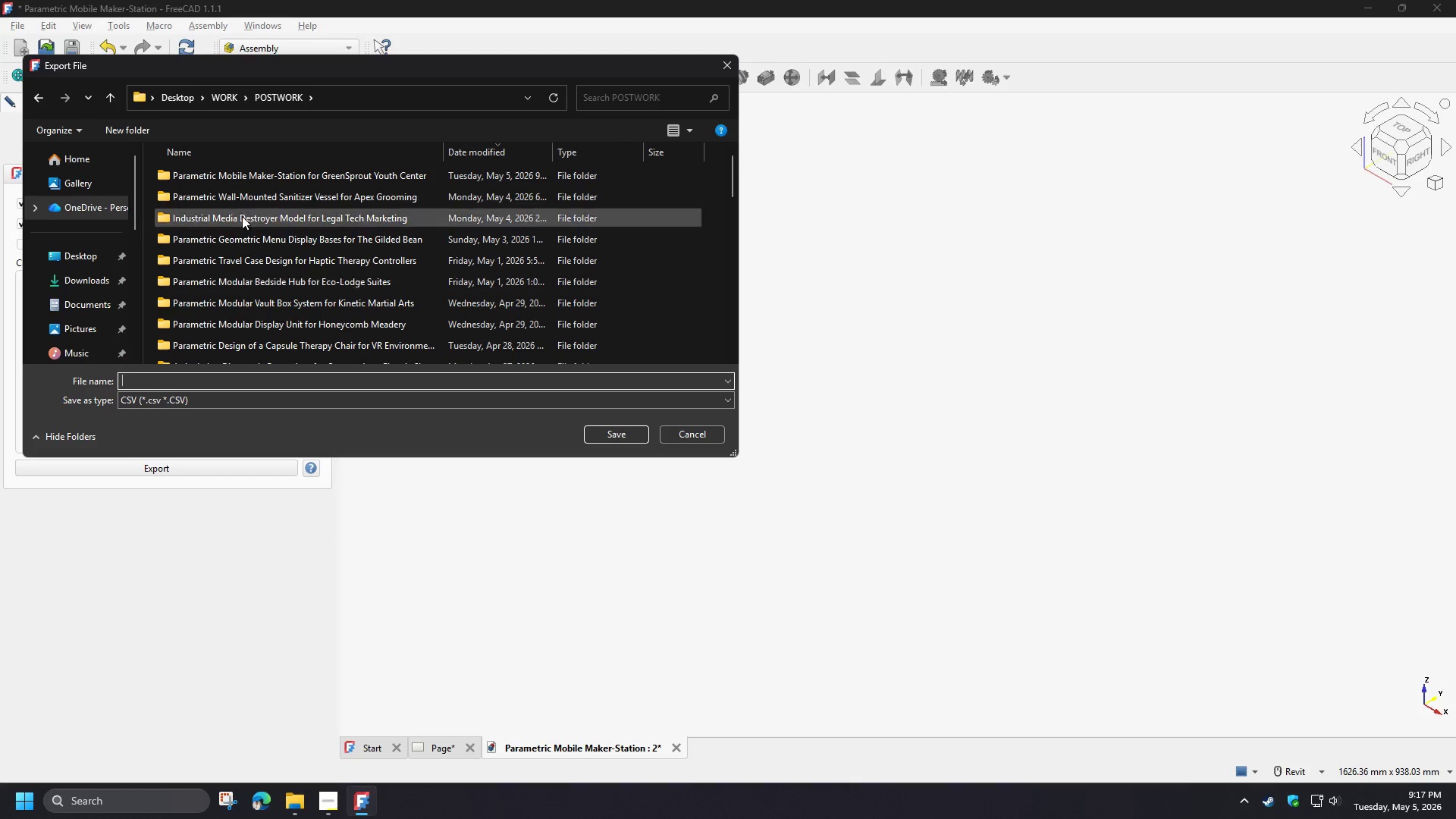 
double_click([230, 181])
 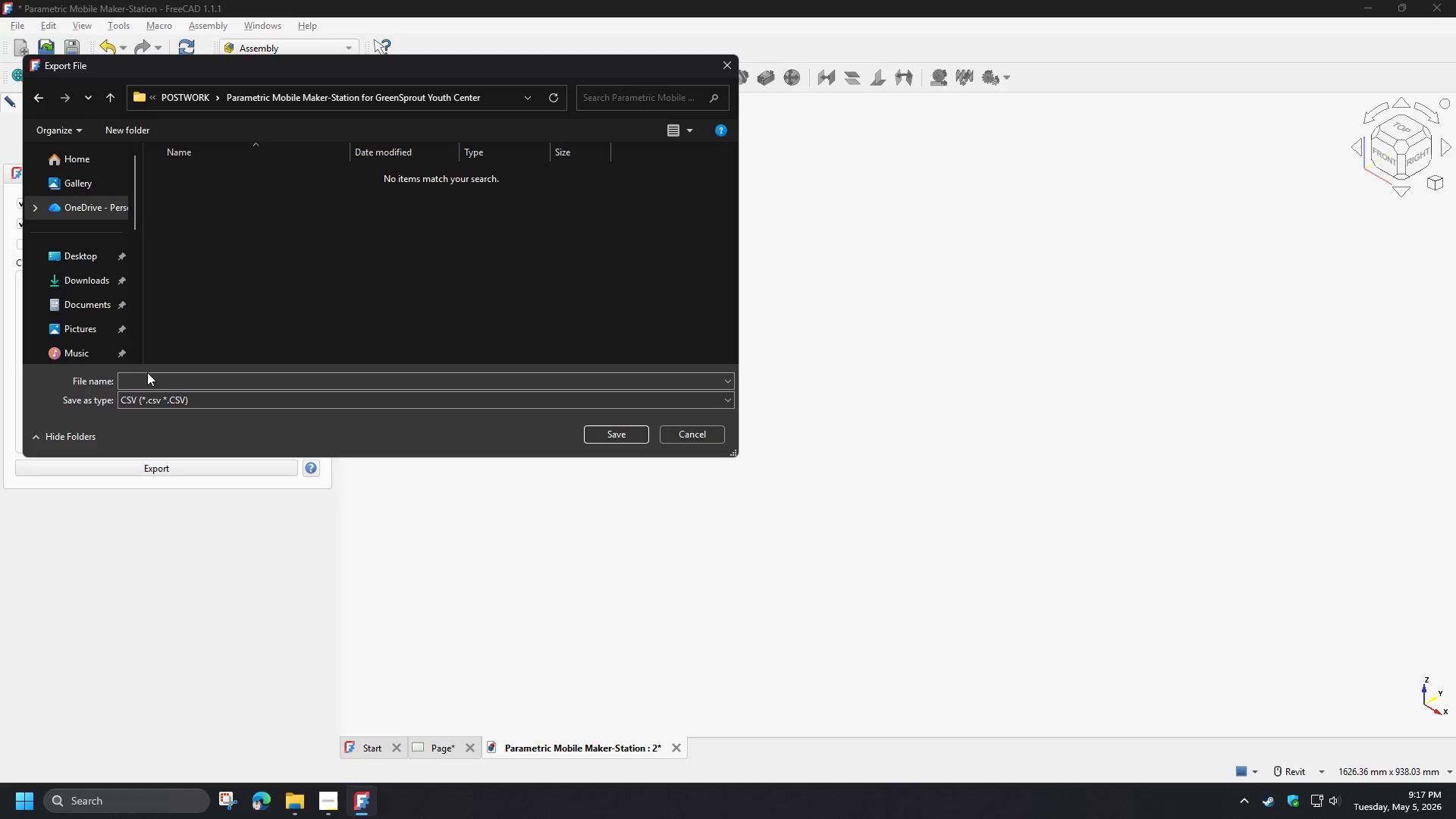 
left_click([143, 382])
 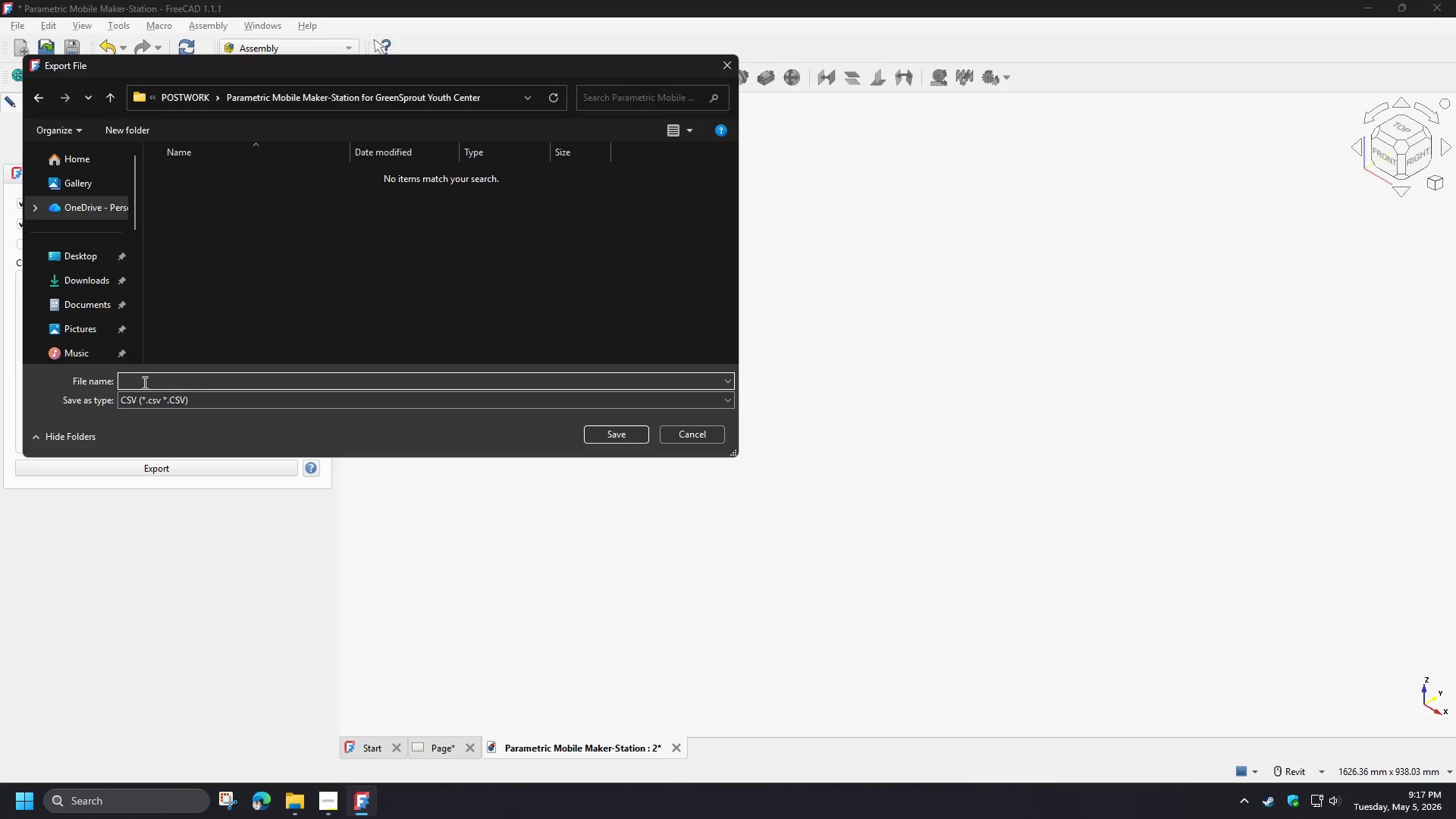 
type(BOM)
 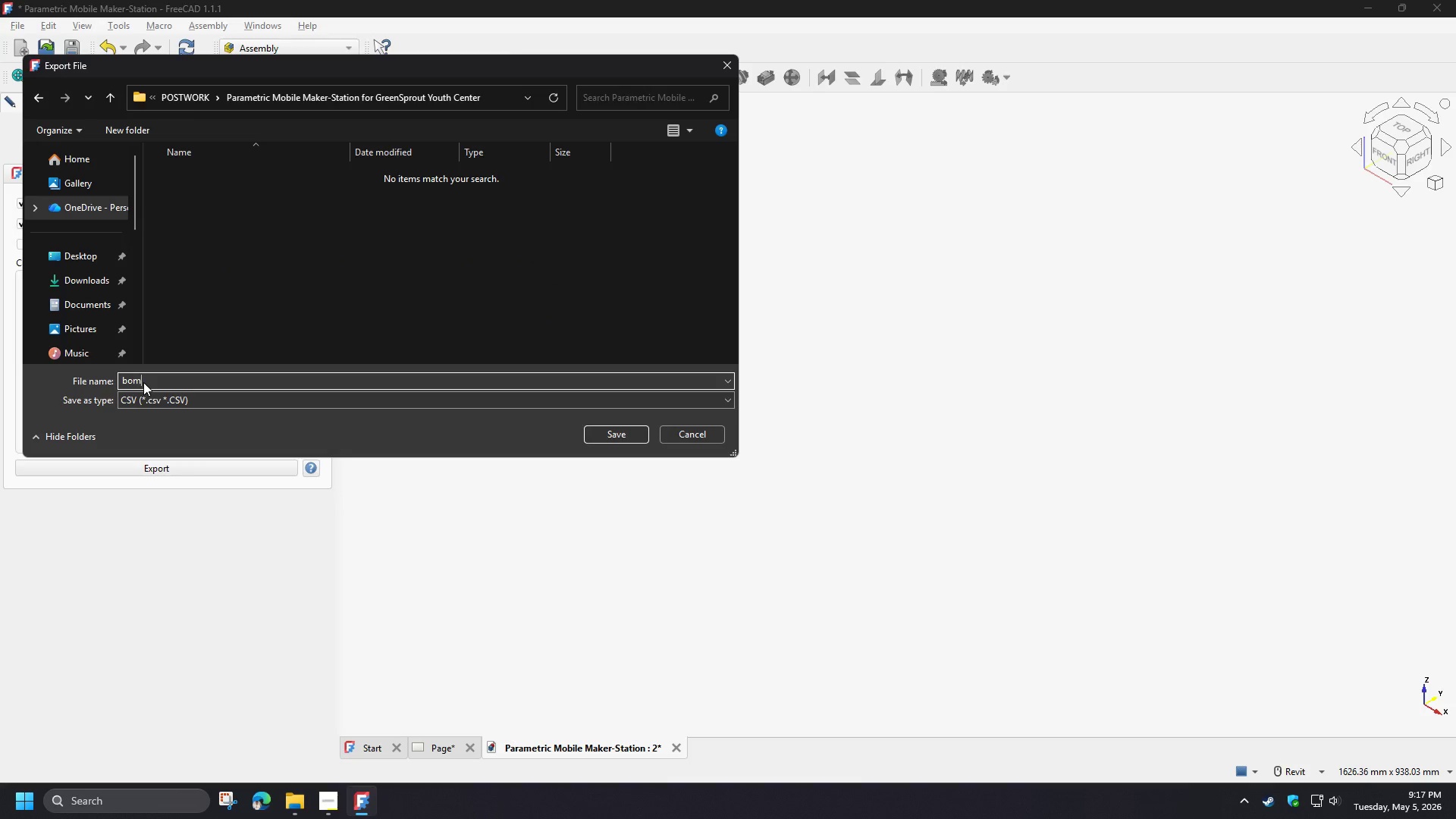 
key(Enter)
 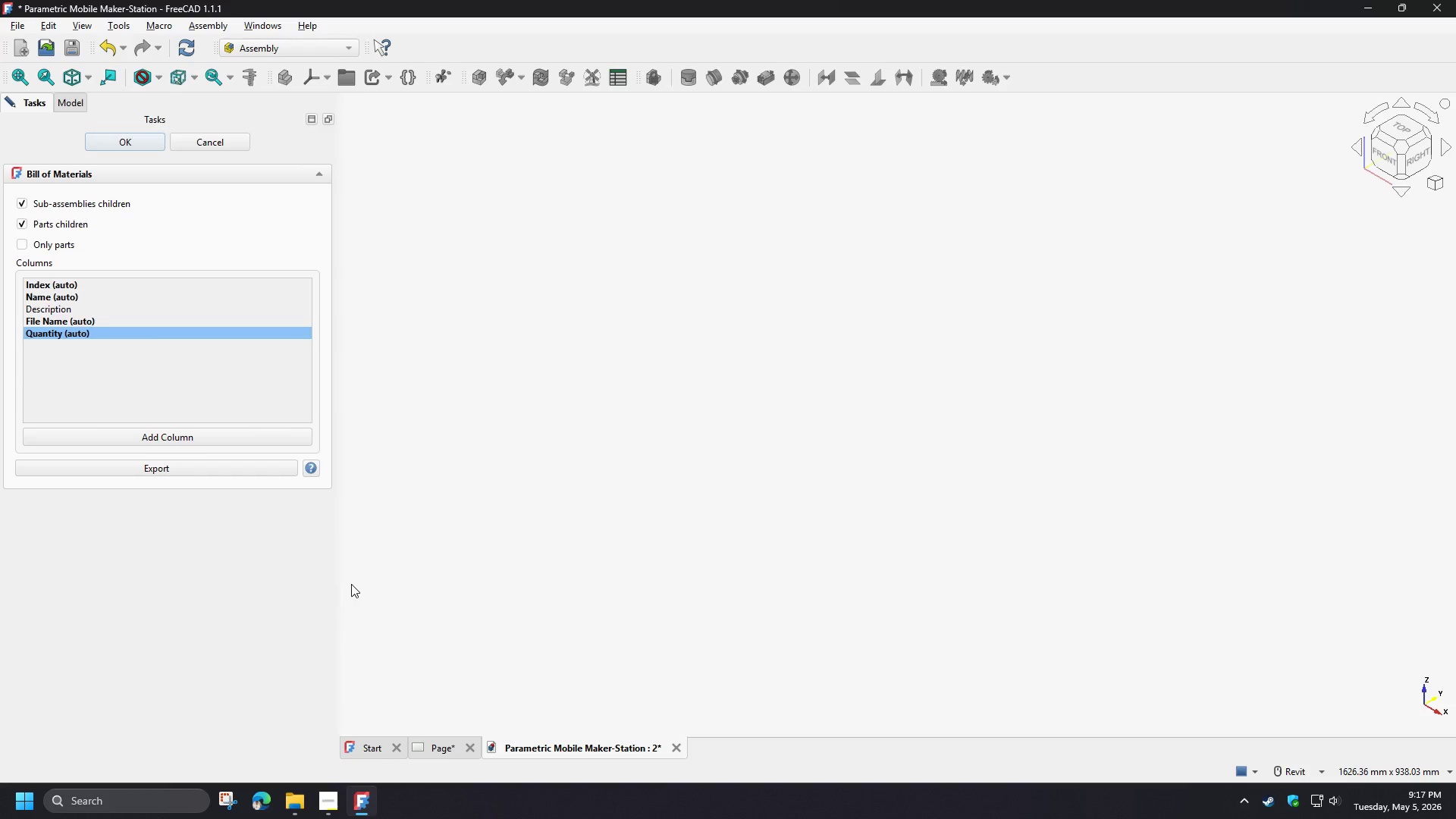 
left_click([304, 817])
 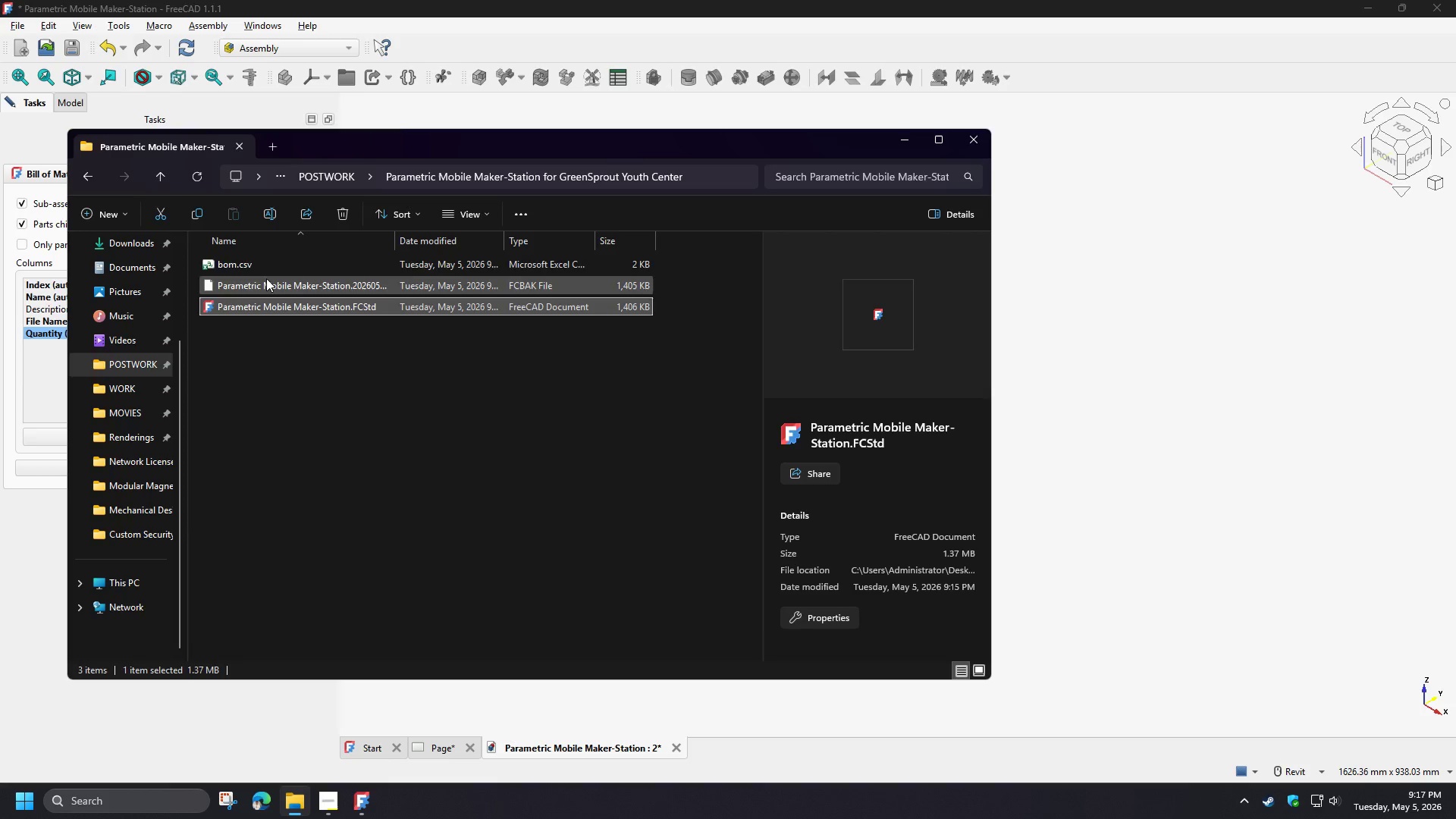 
left_click([259, 265])
 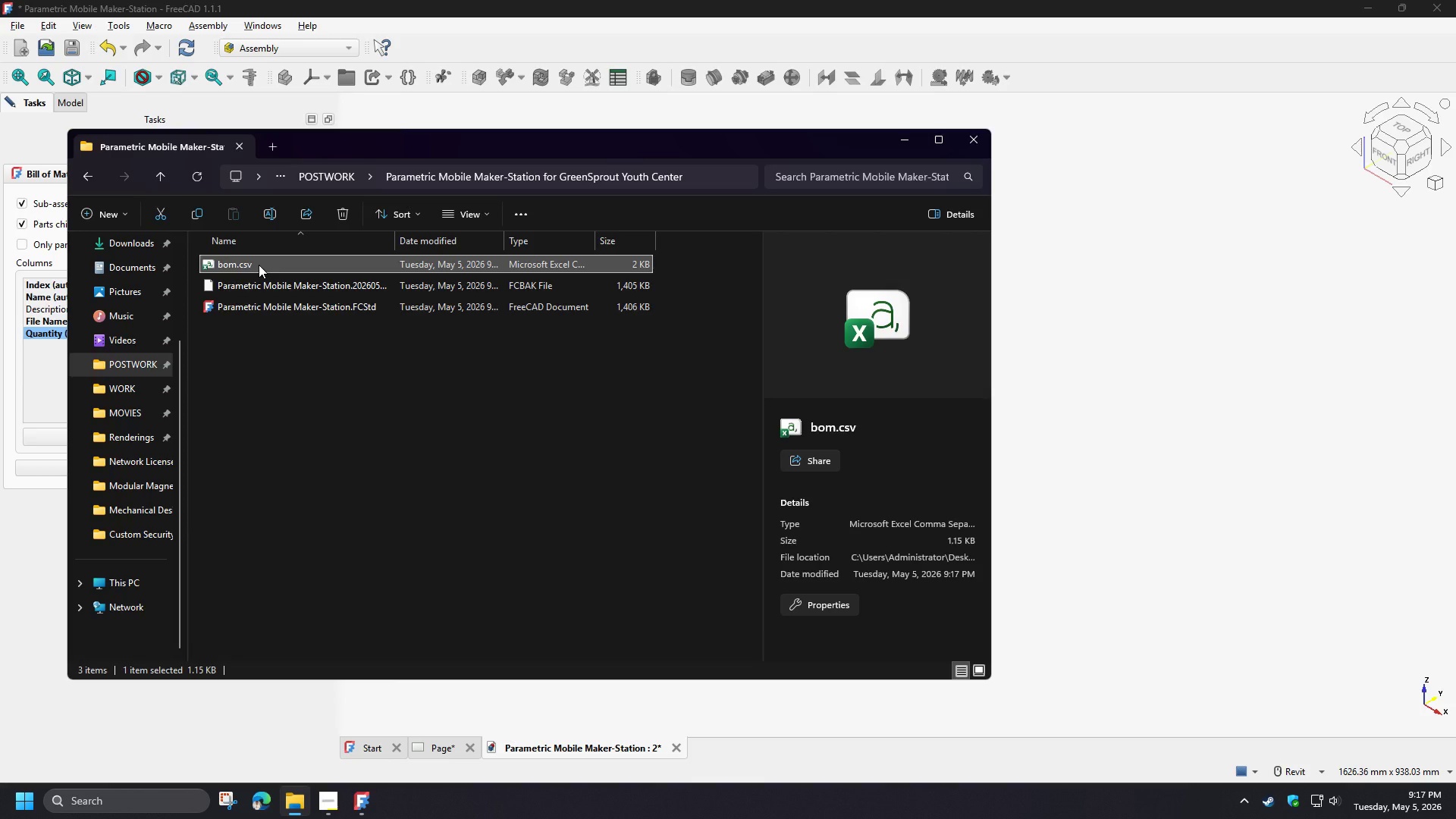 
double_click([259, 265])
 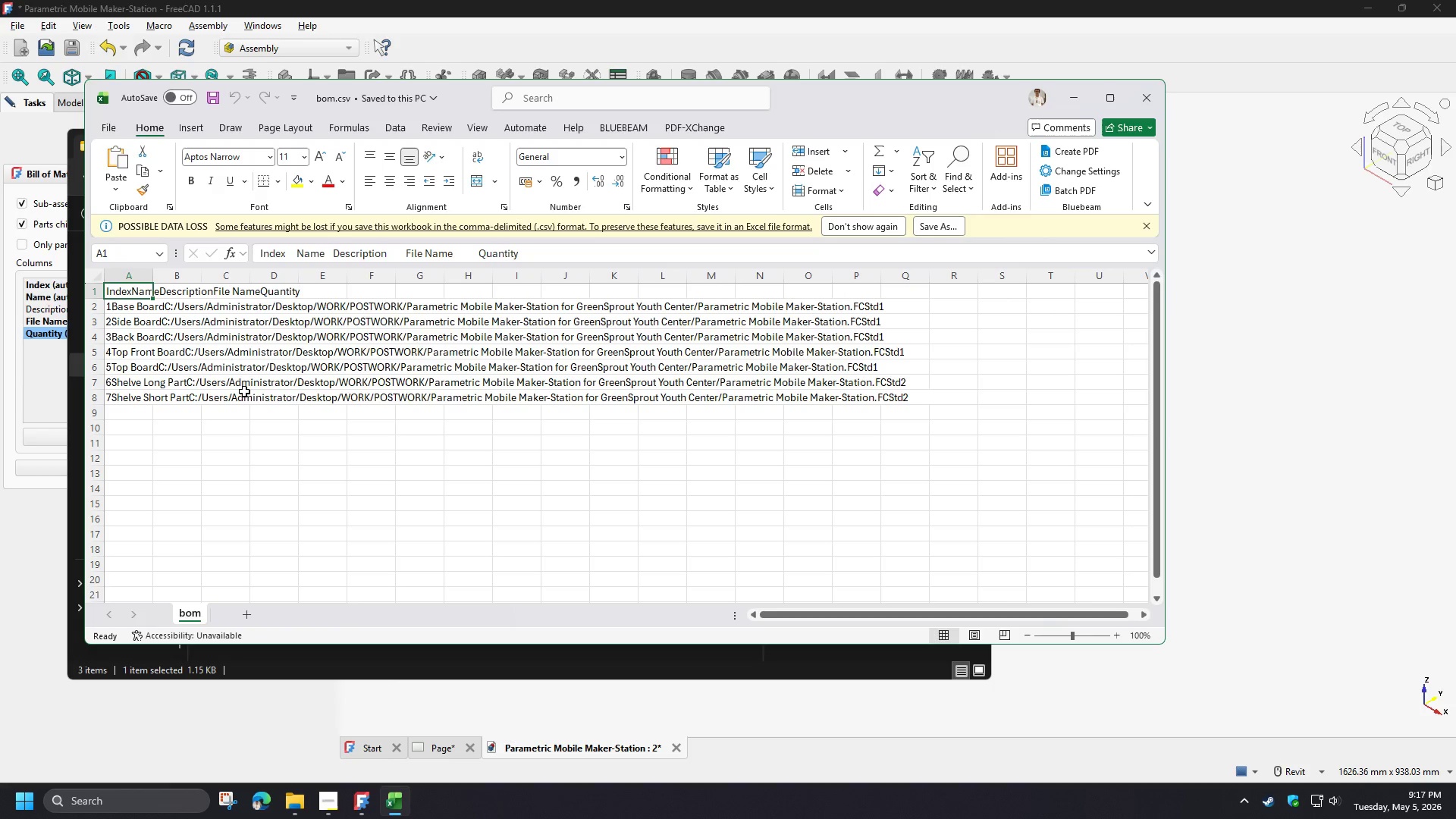 
wait(6.53)
 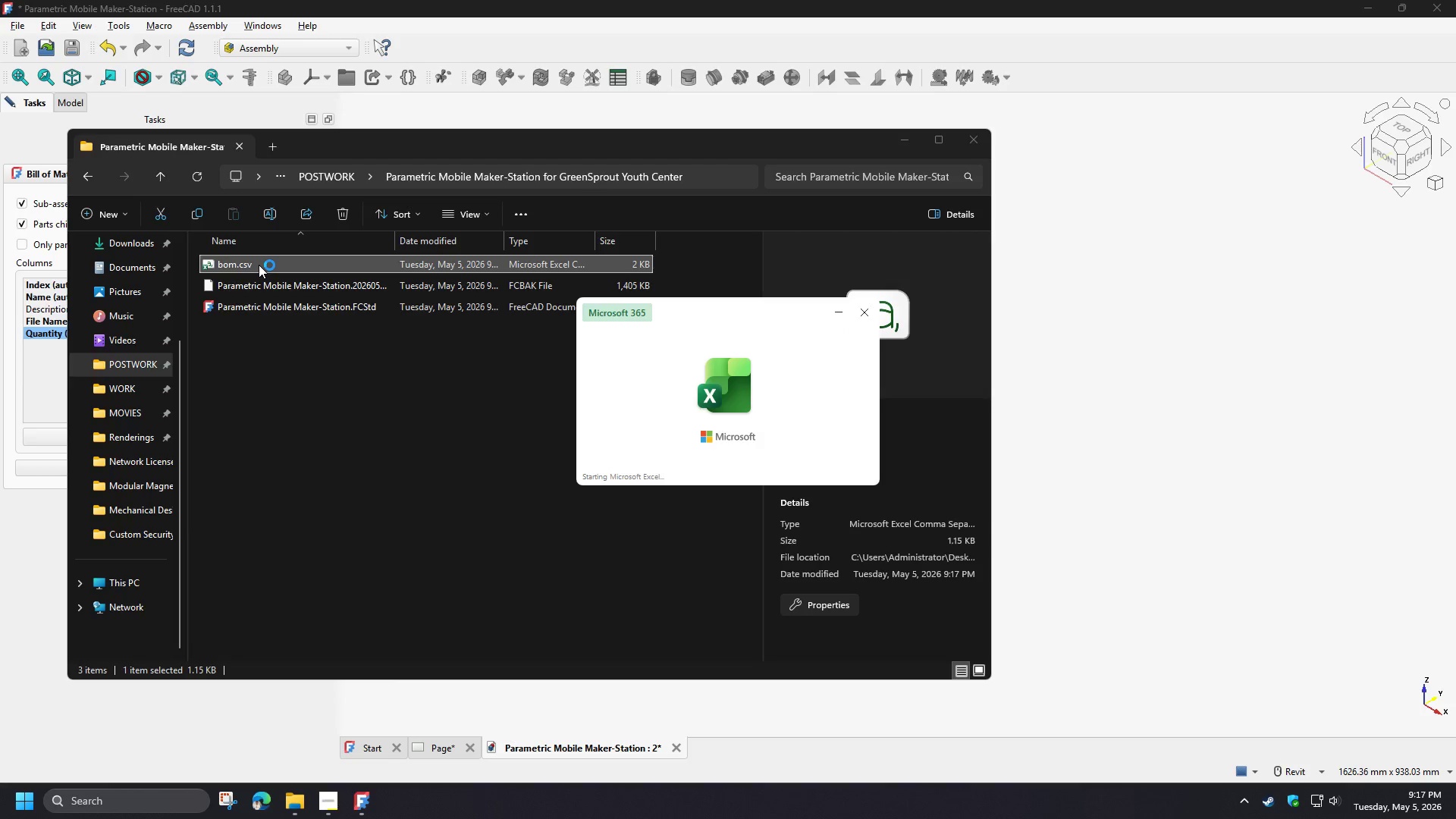 
left_click([1100, 104])
 